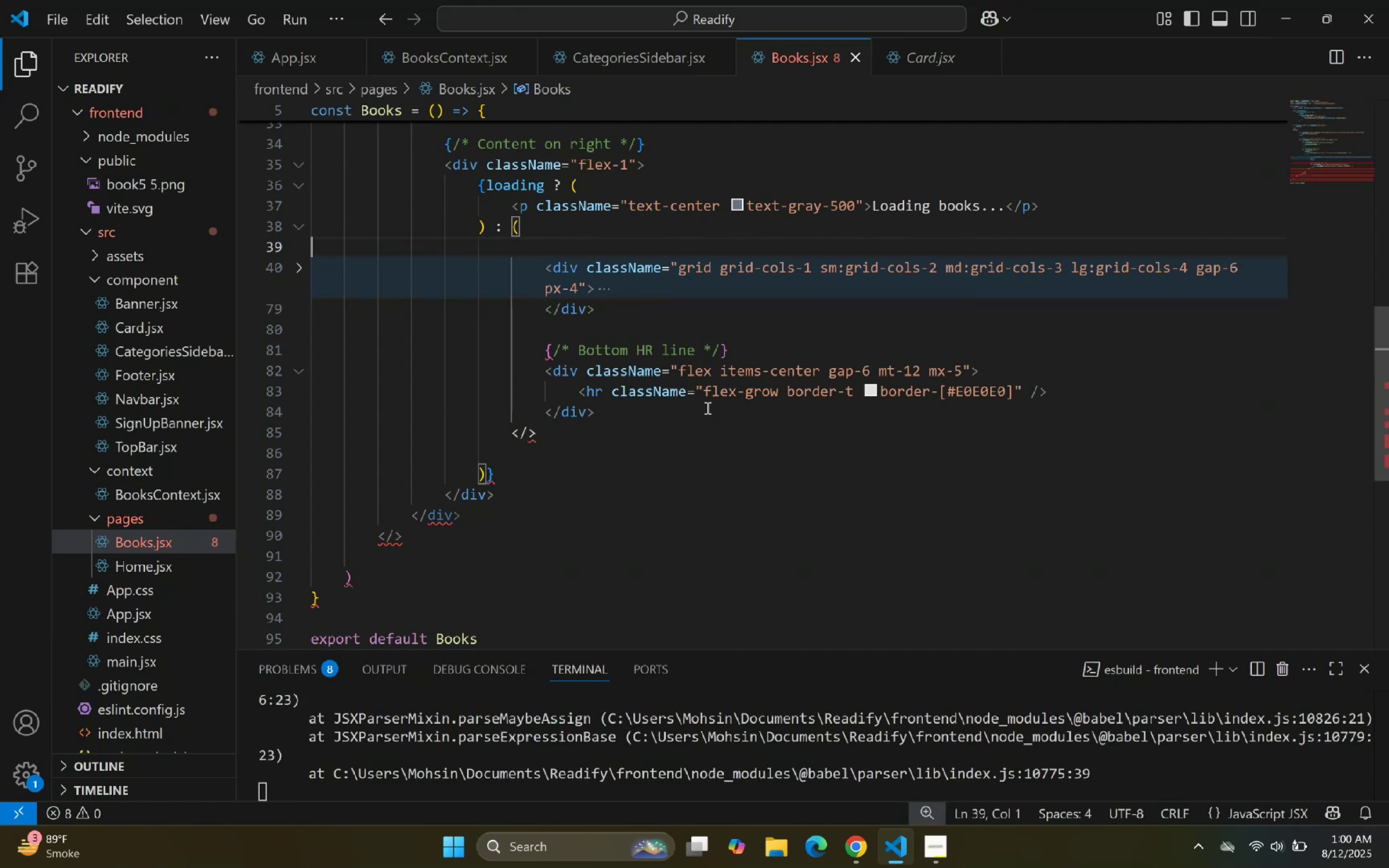 
left_click_drag(start_coordinate=[552, 430], to_coordinate=[316, 434])
 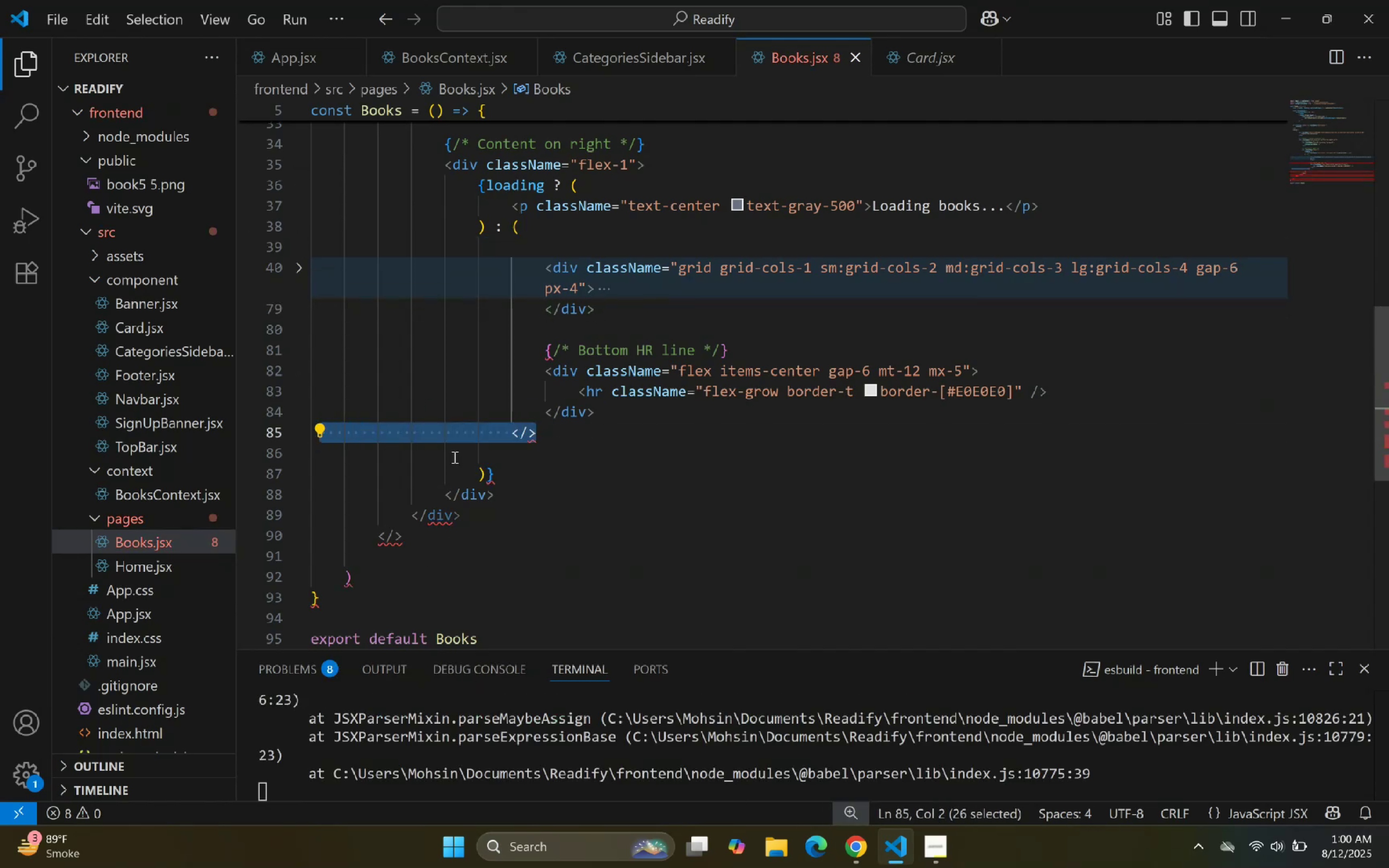 
key(Backspace)
 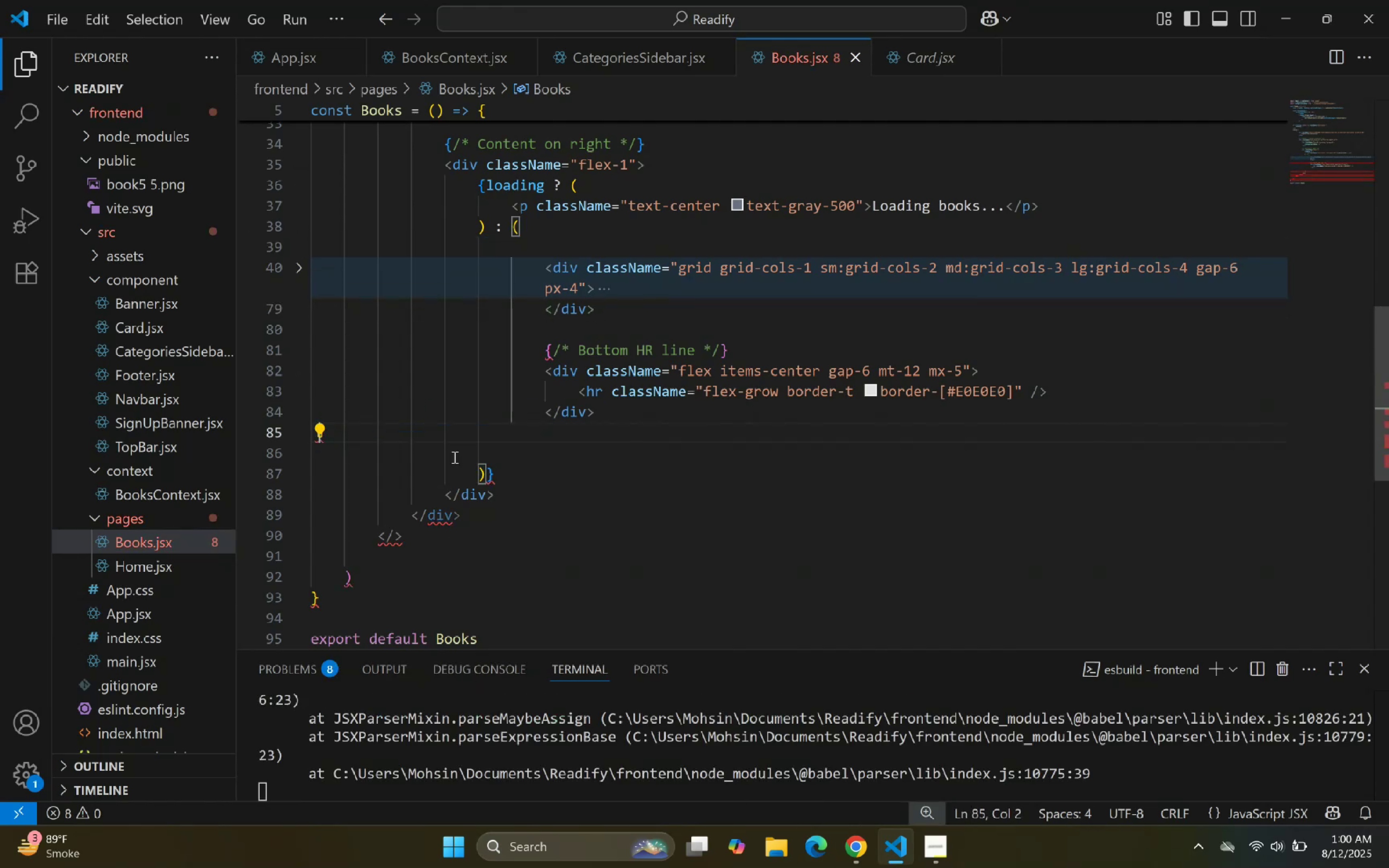 
key(Backspace)
 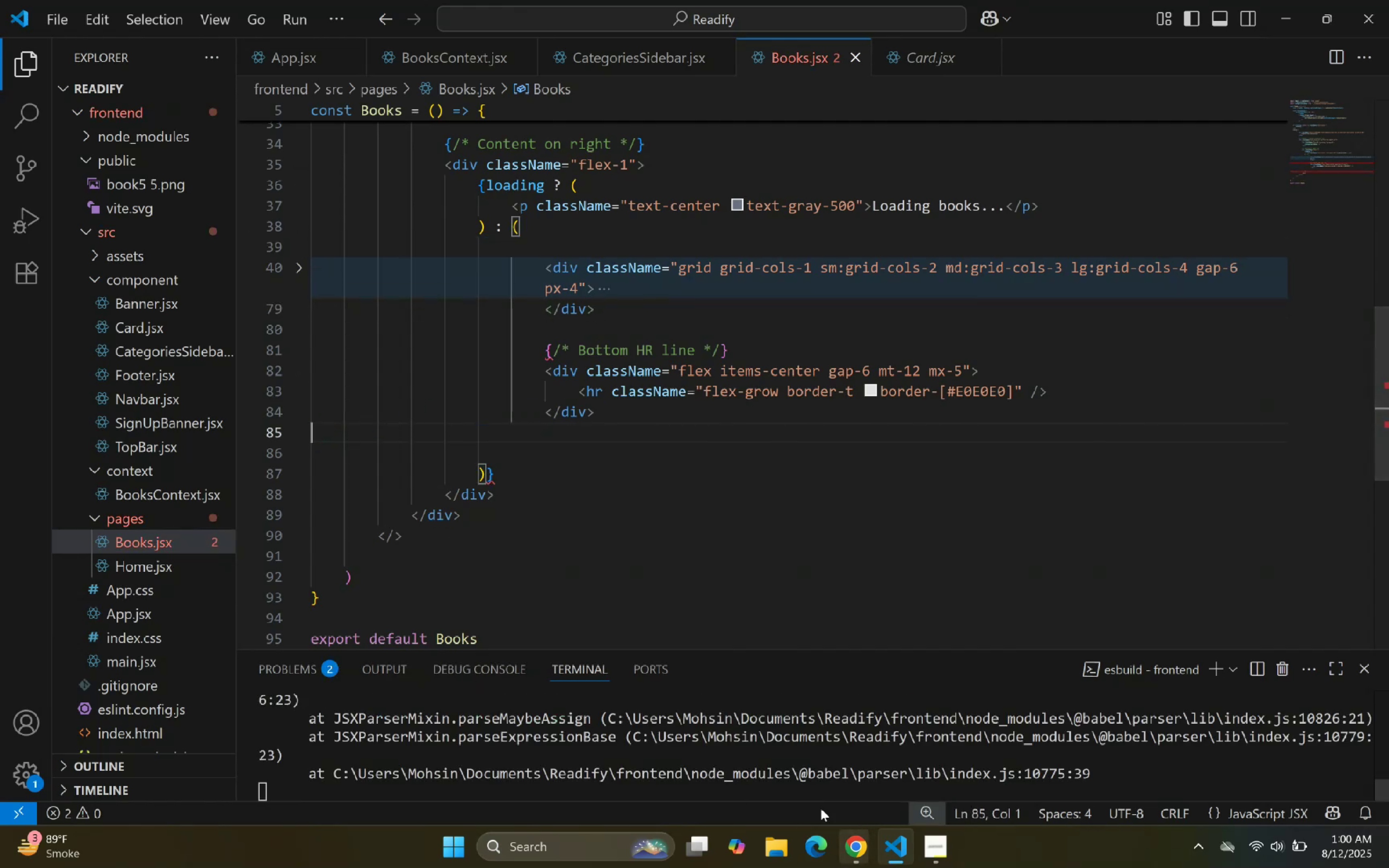 
hold_key(key=ControlLeft, duration=0.68)
 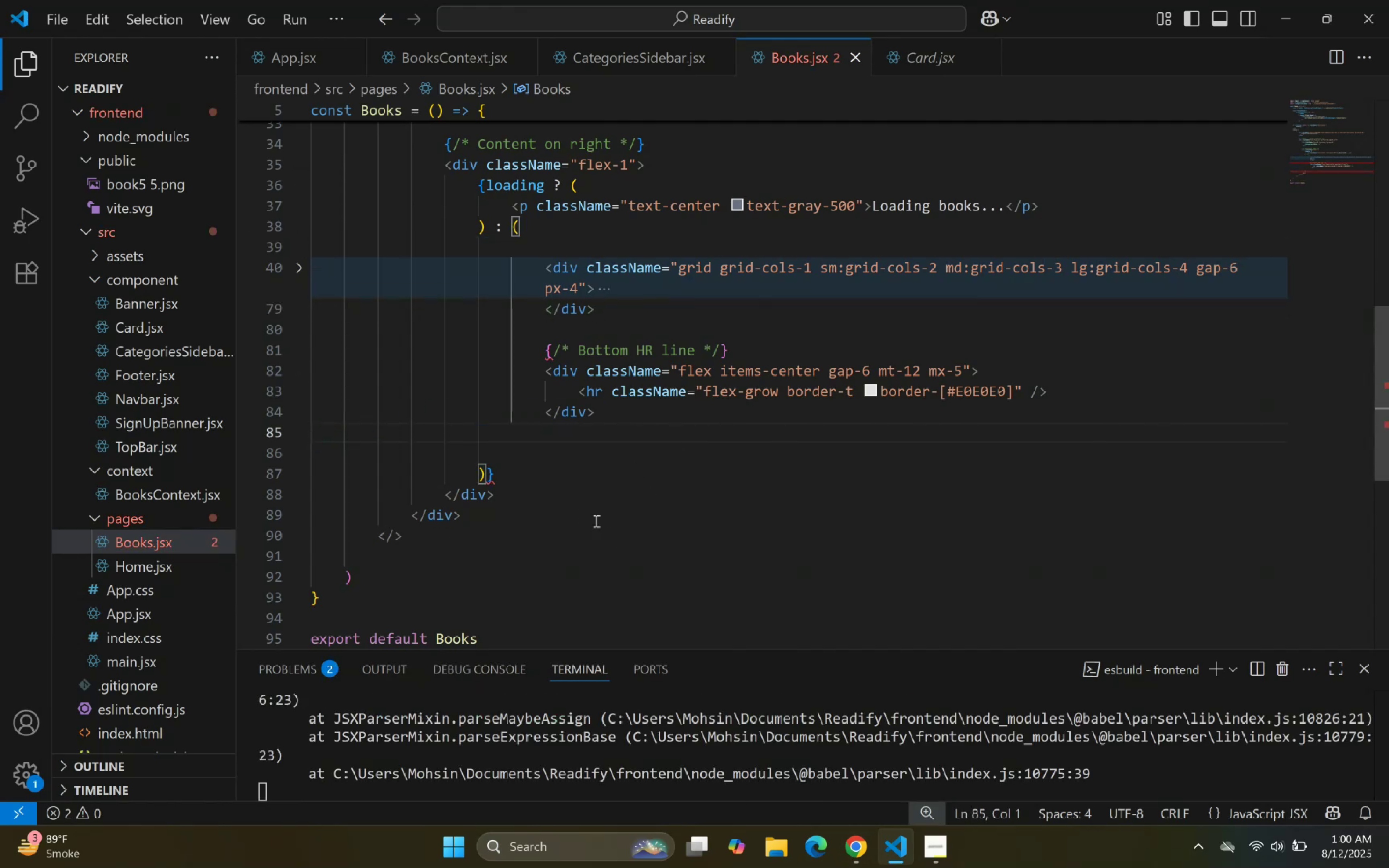 
scroll: coordinate [453, 457], scroll_direction: up, amount: 8.0
 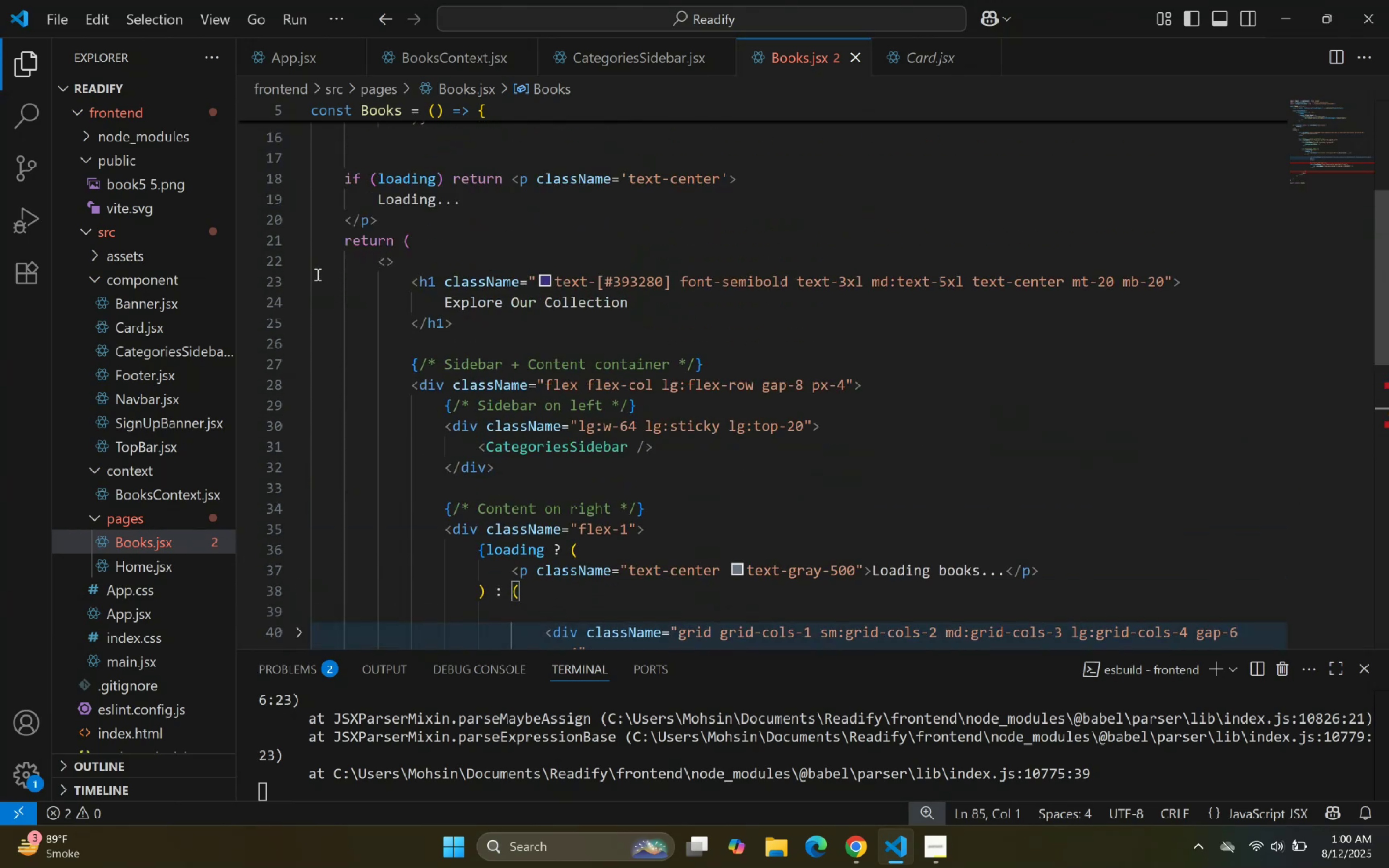 
left_click([300, 265])
 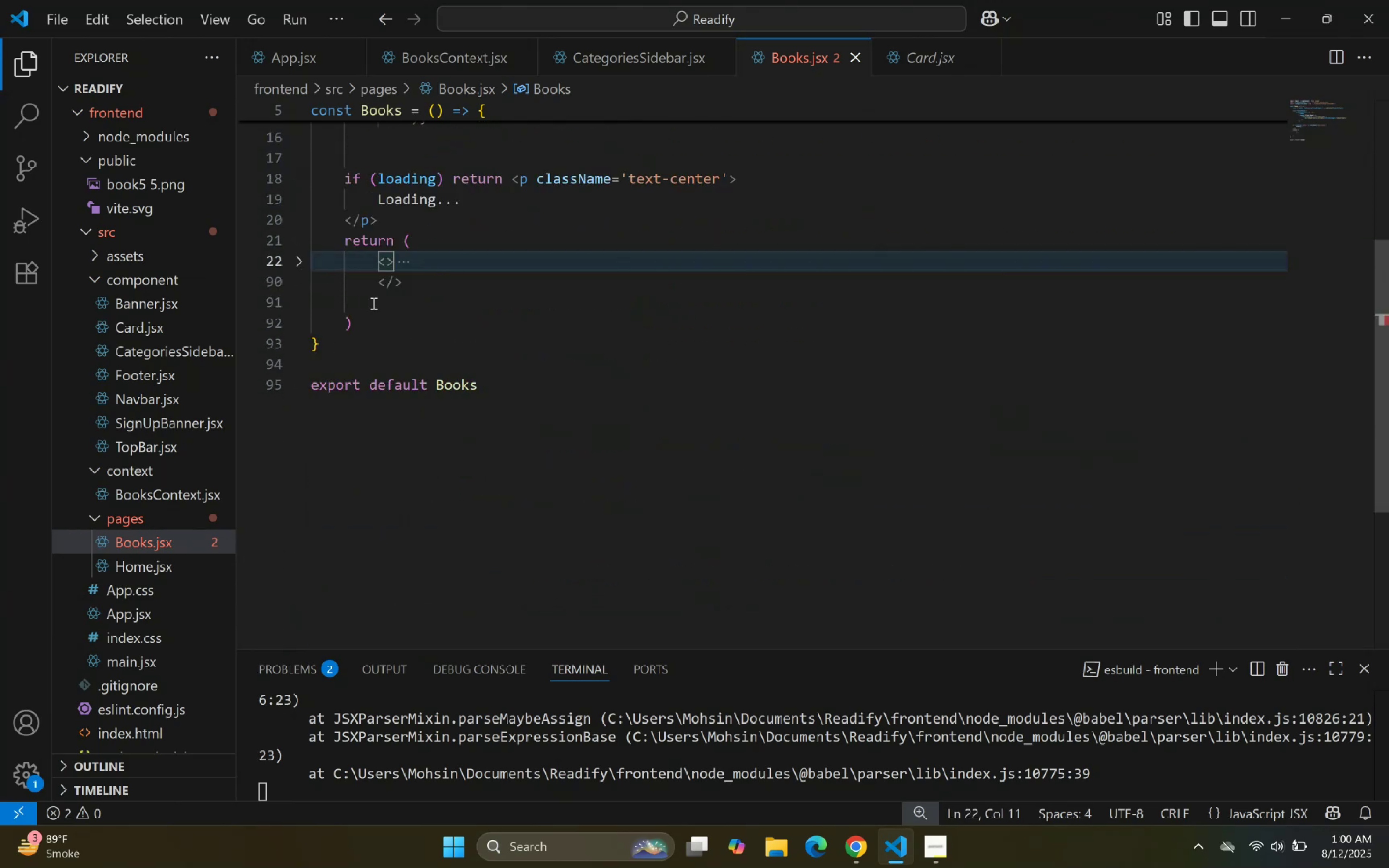 
left_click_drag(start_coordinate=[408, 283], to_coordinate=[373, 257])
 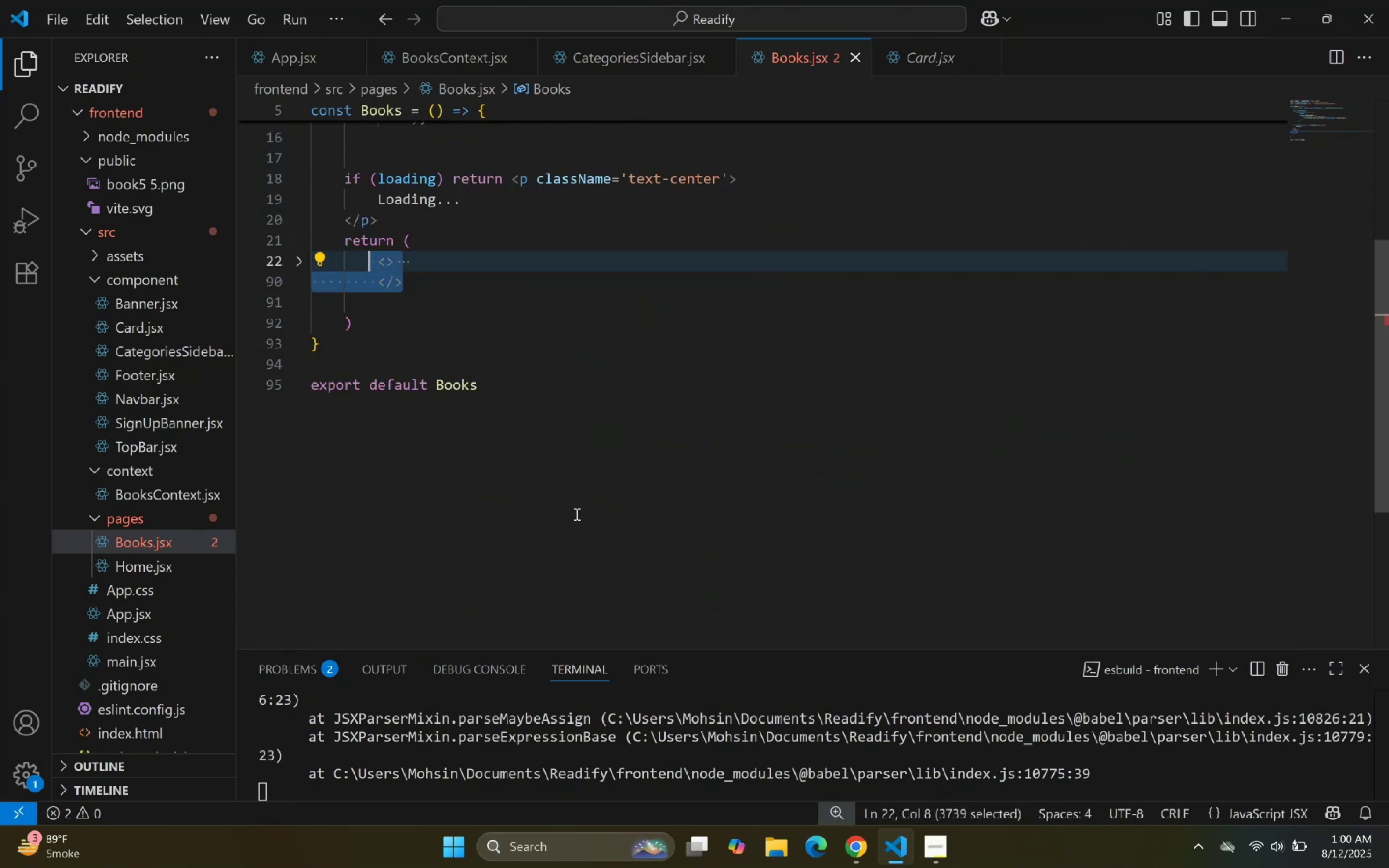 
key(Control+C)
 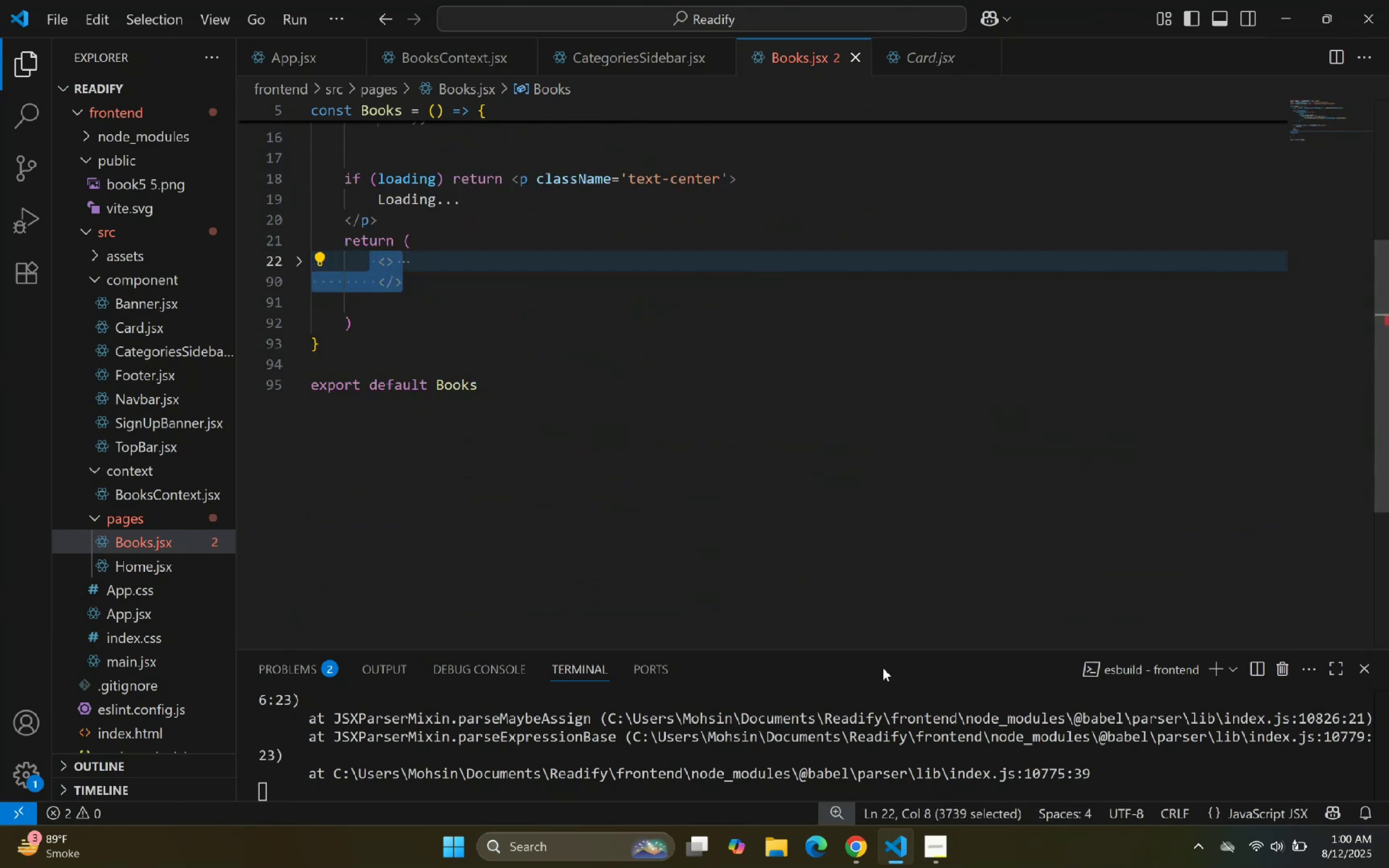 
key(Control+C)
 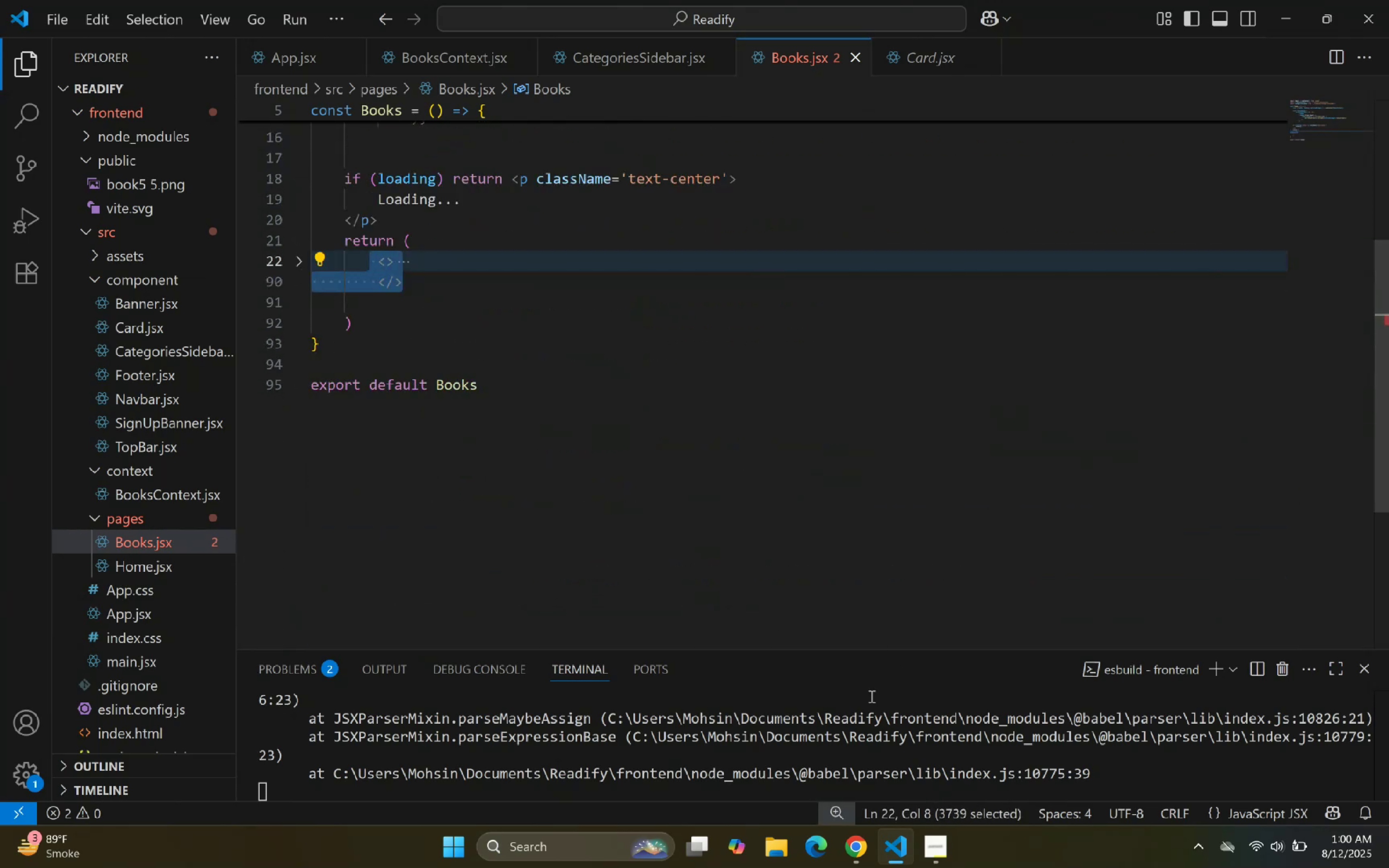 
key(Control+C)
 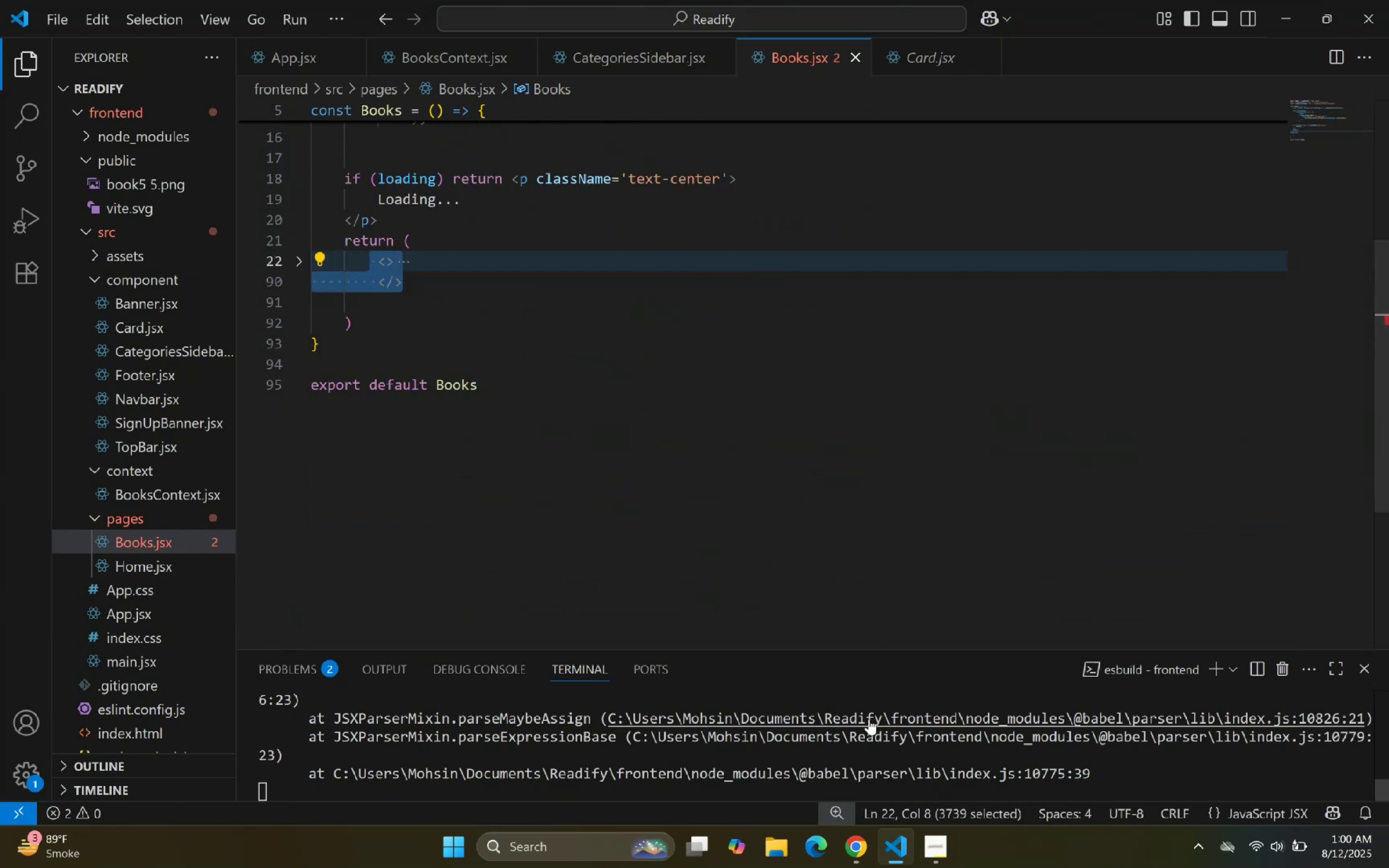 
key(Control+C)
 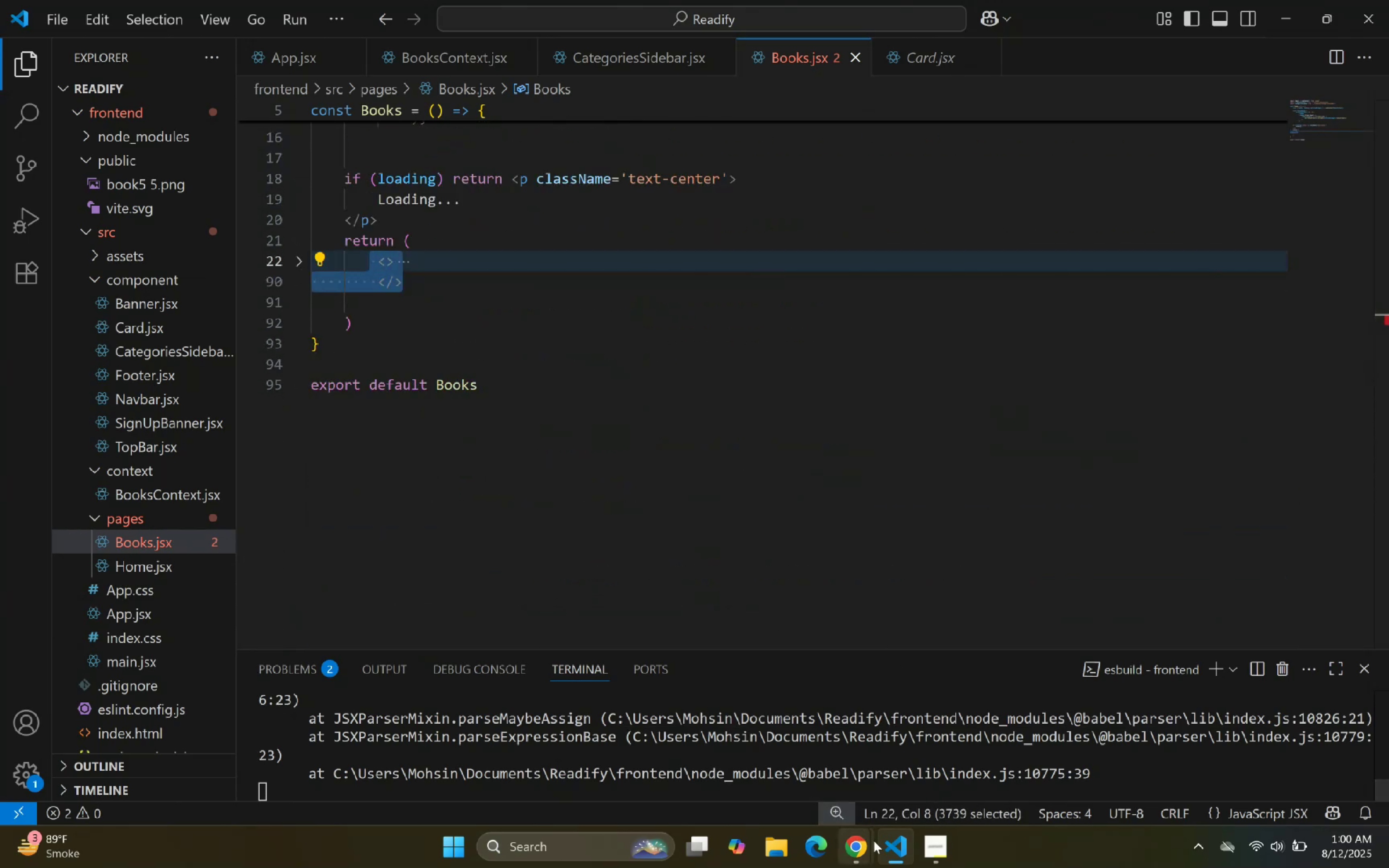 
left_click([884, 843])
 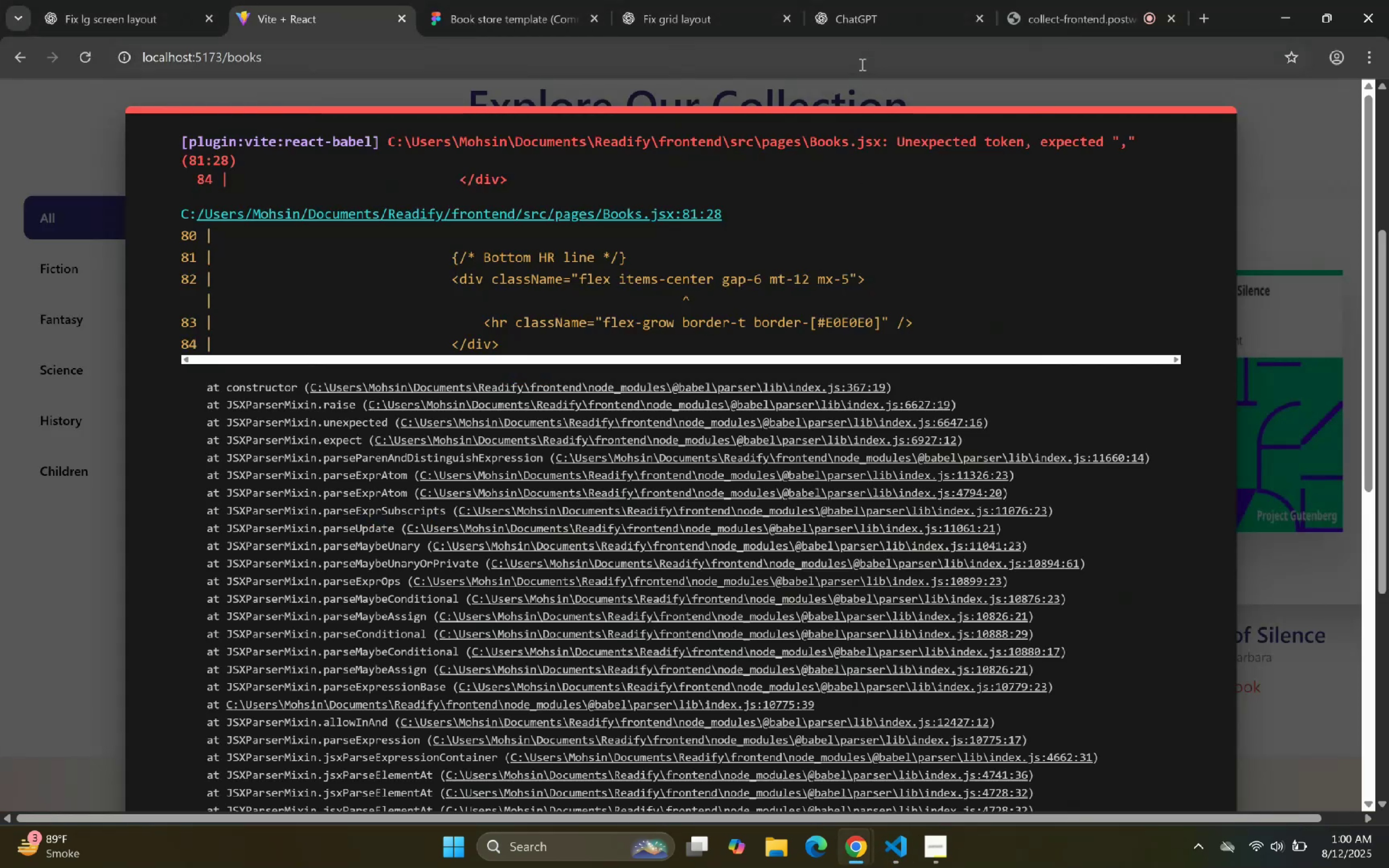 
left_click([858, 0])
 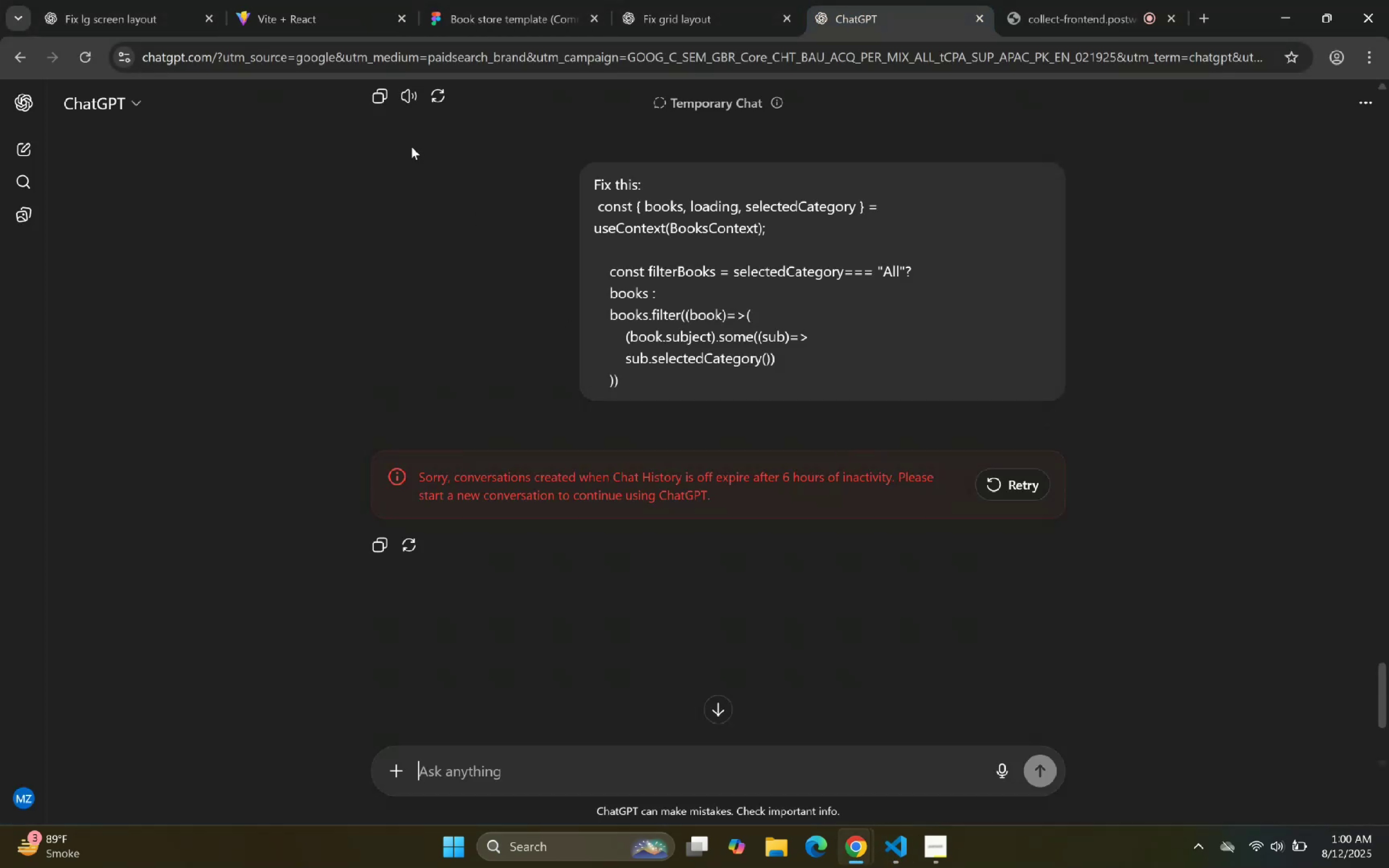 
left_click([75, 52])
 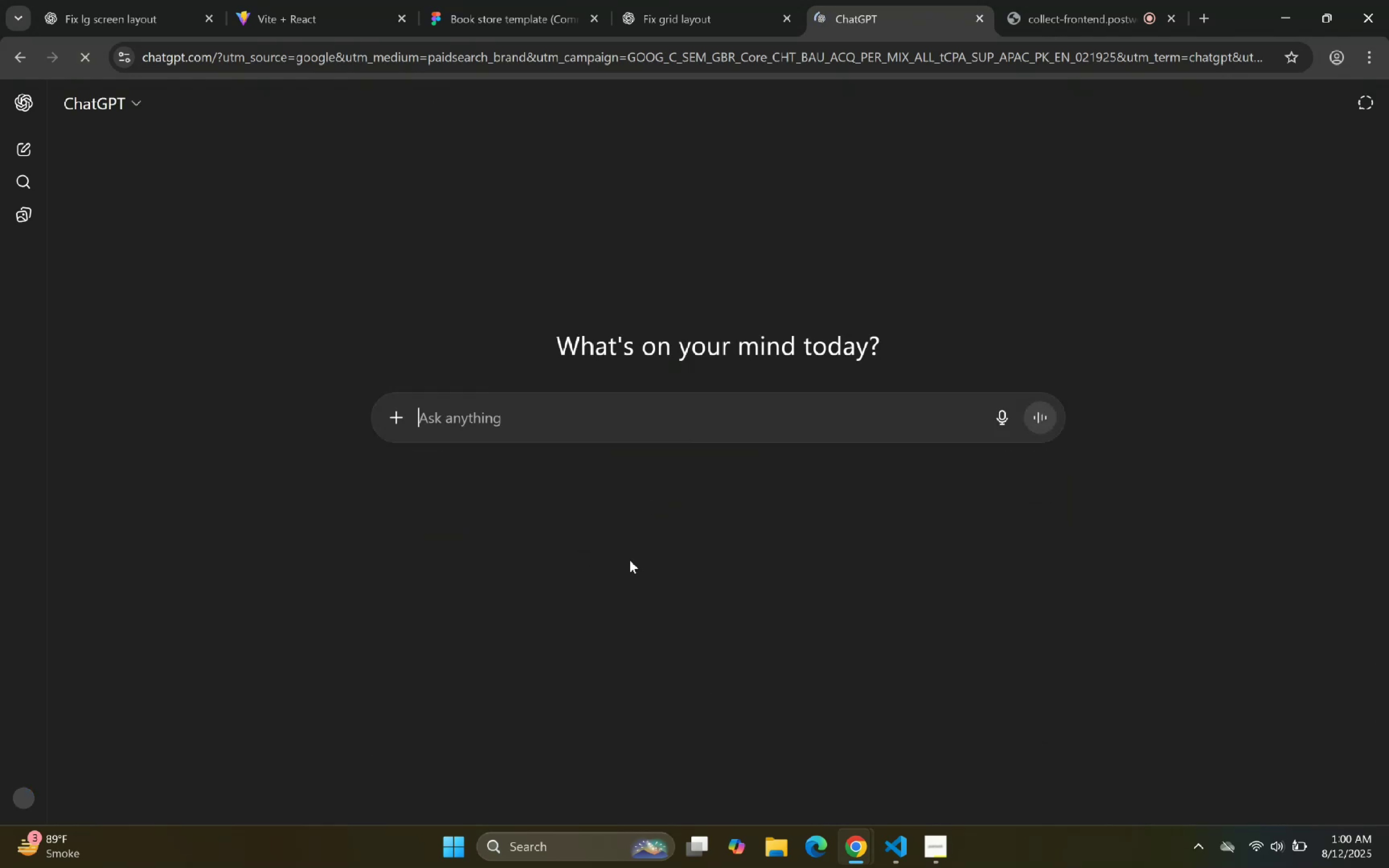 
left_click([569, 397])
 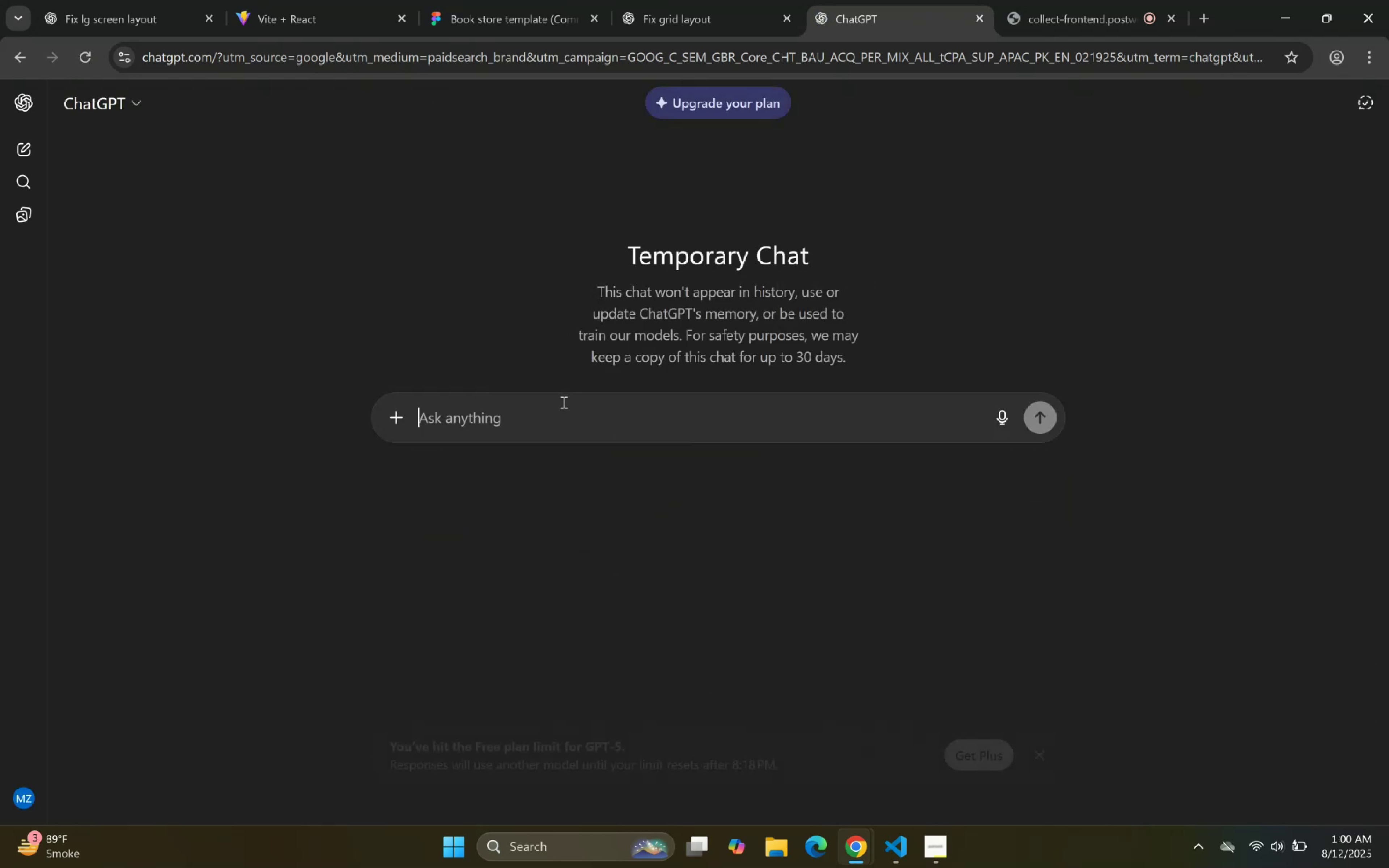 
type(Fix:)
 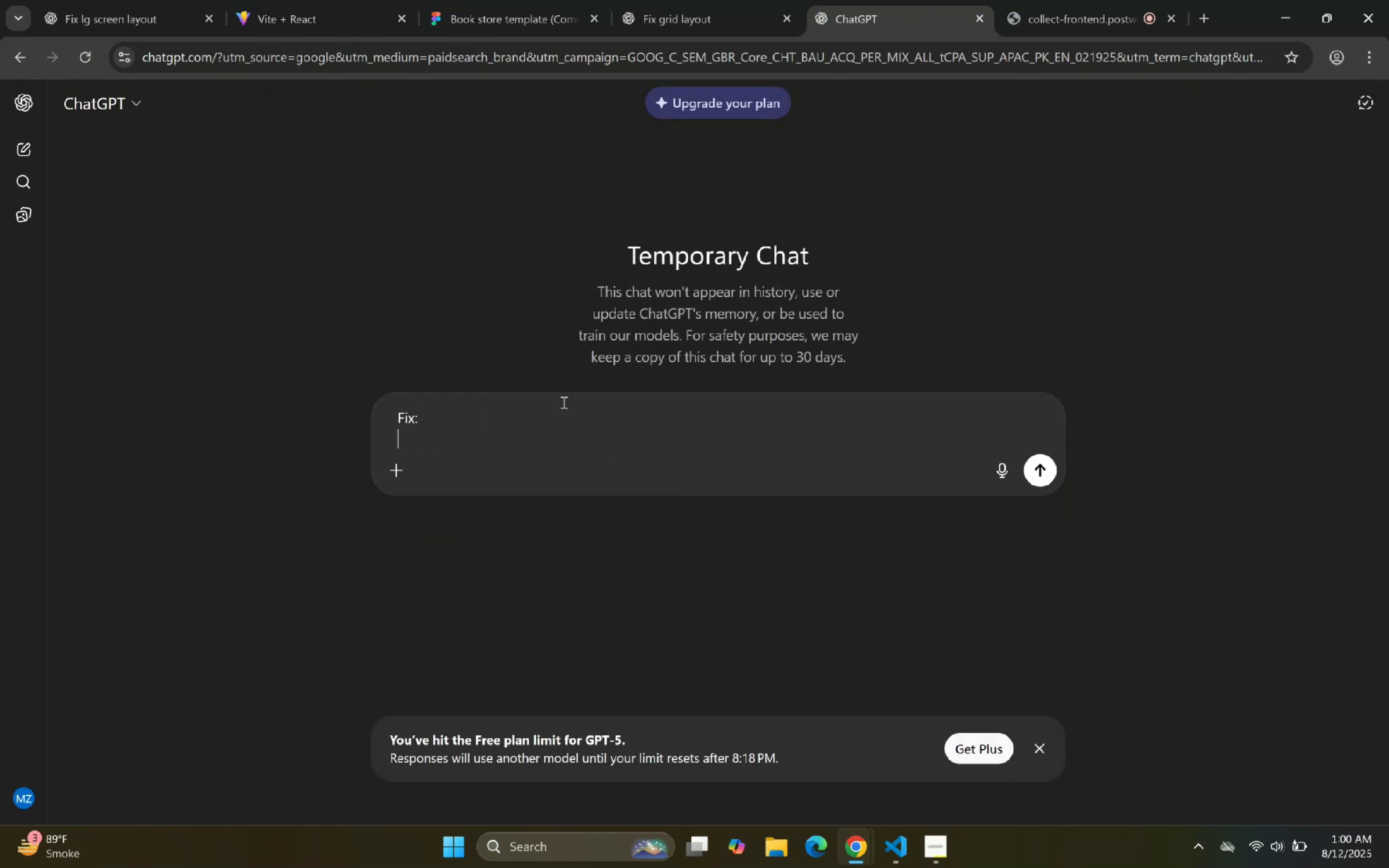 
key(Shift+Enter)
 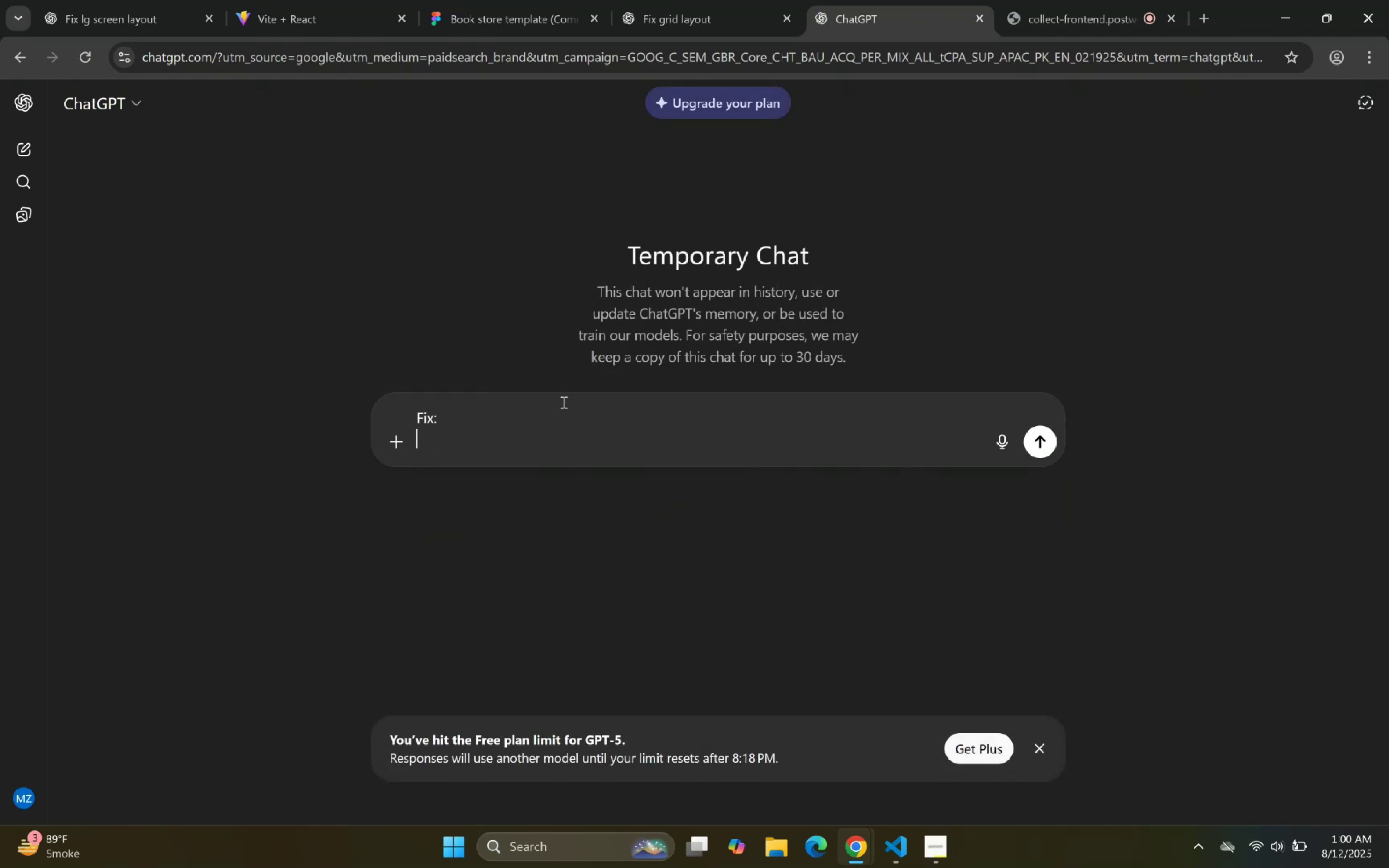 
key(Control+V)
 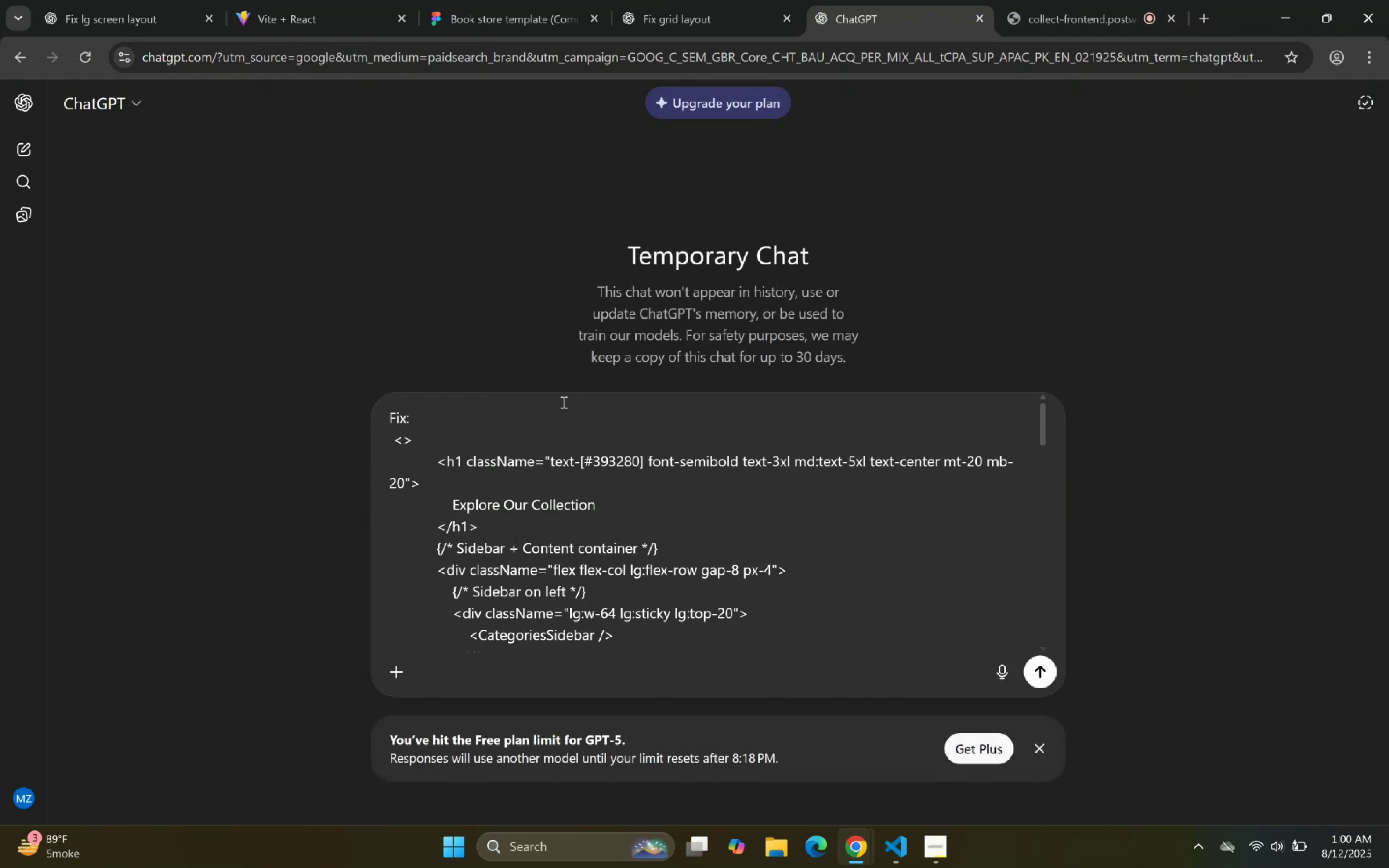 
key(Enter)
 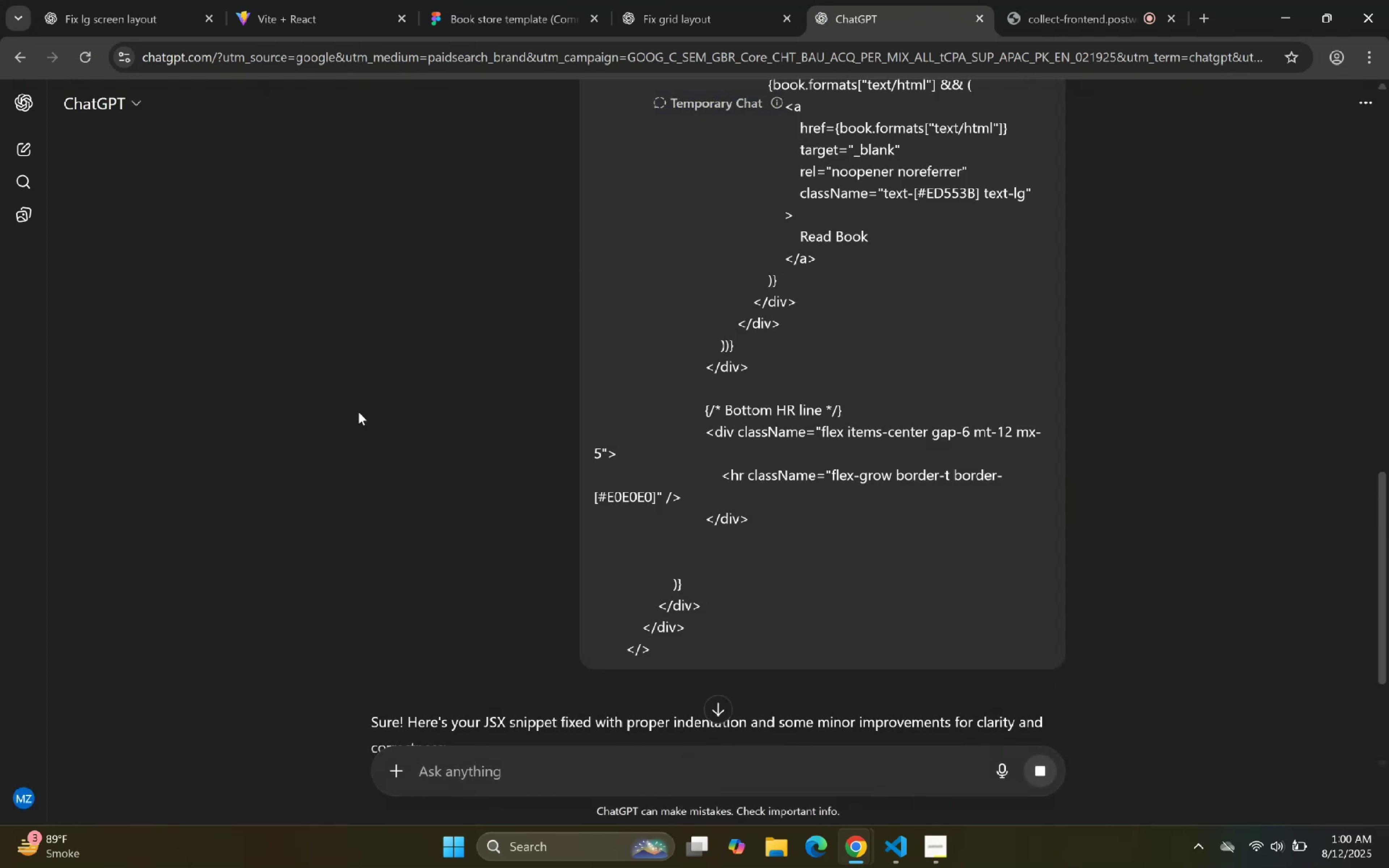 
scroll: coordinate [756, 424], scroll_direction: down, amount: 50.0
 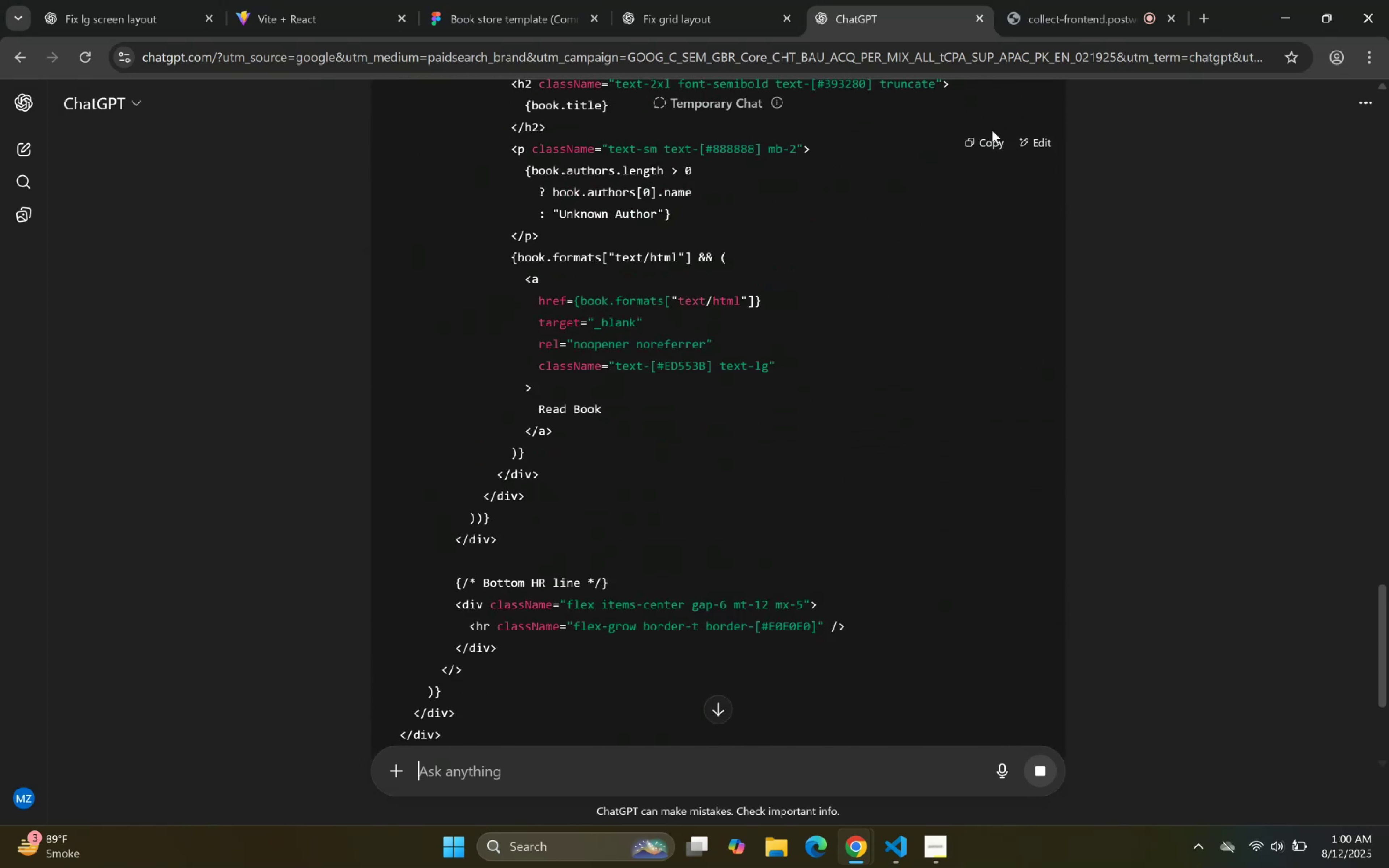 
double_click([984, 135])
 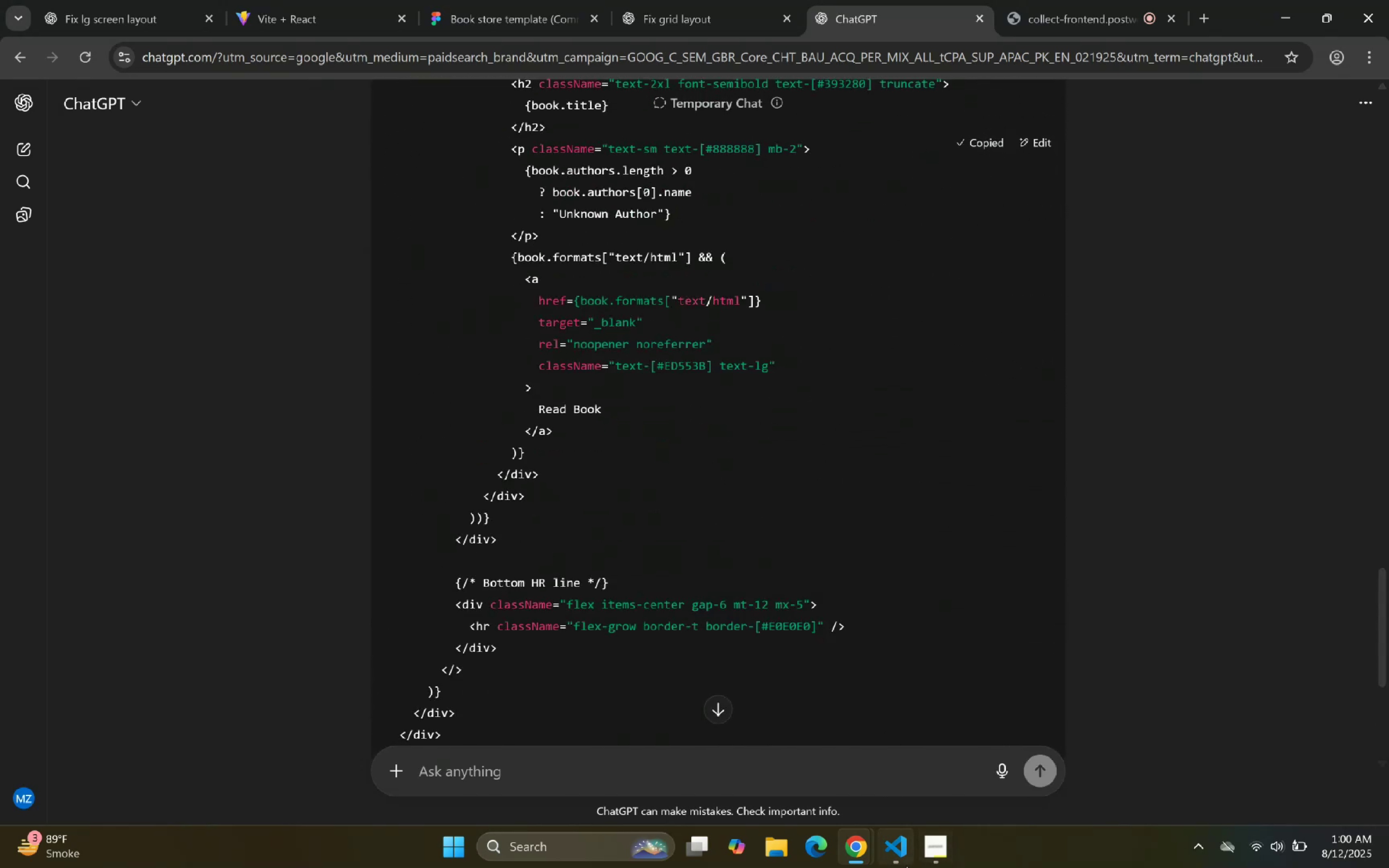 
left_click([905, 864])
 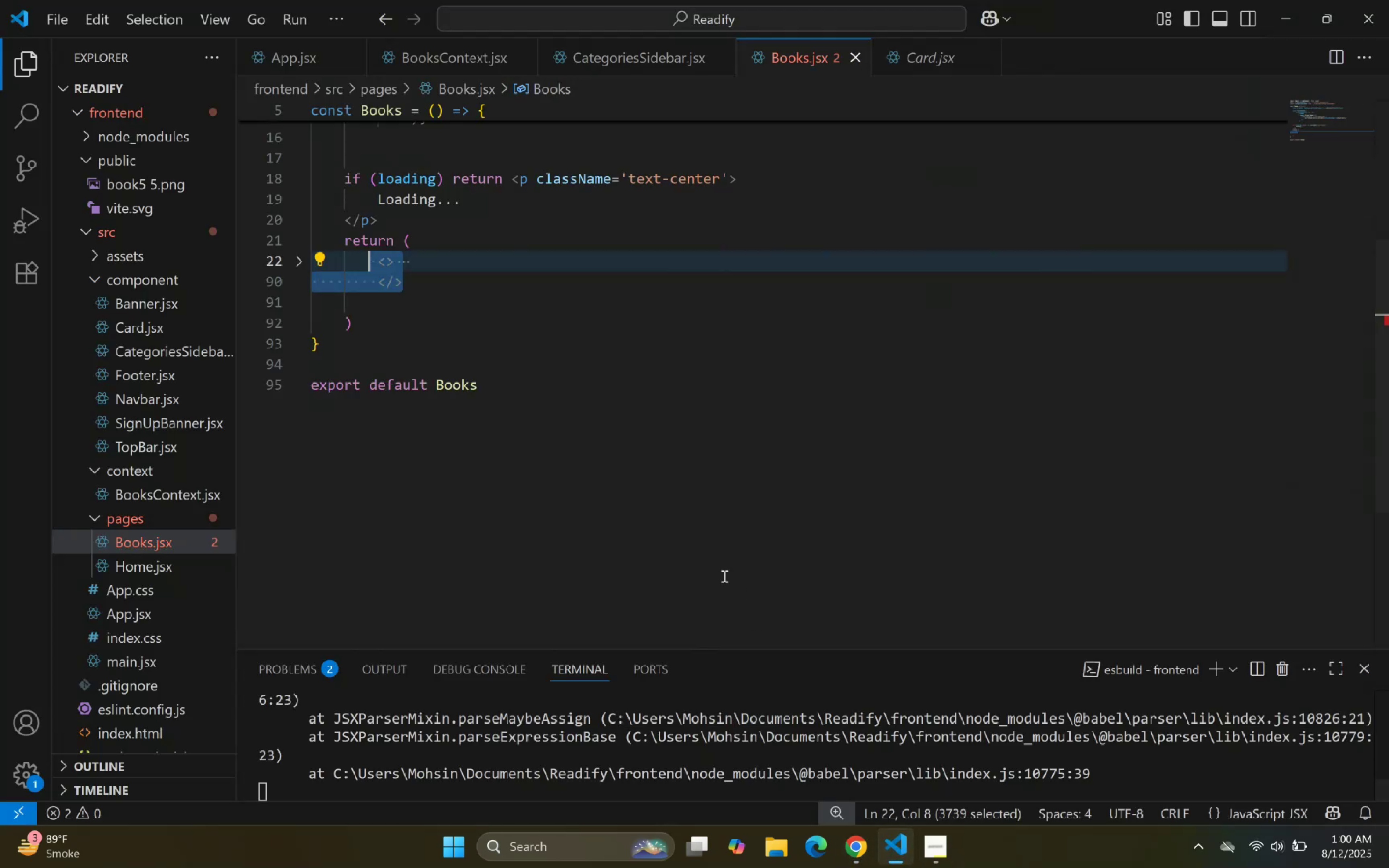 
key(Control+V)
 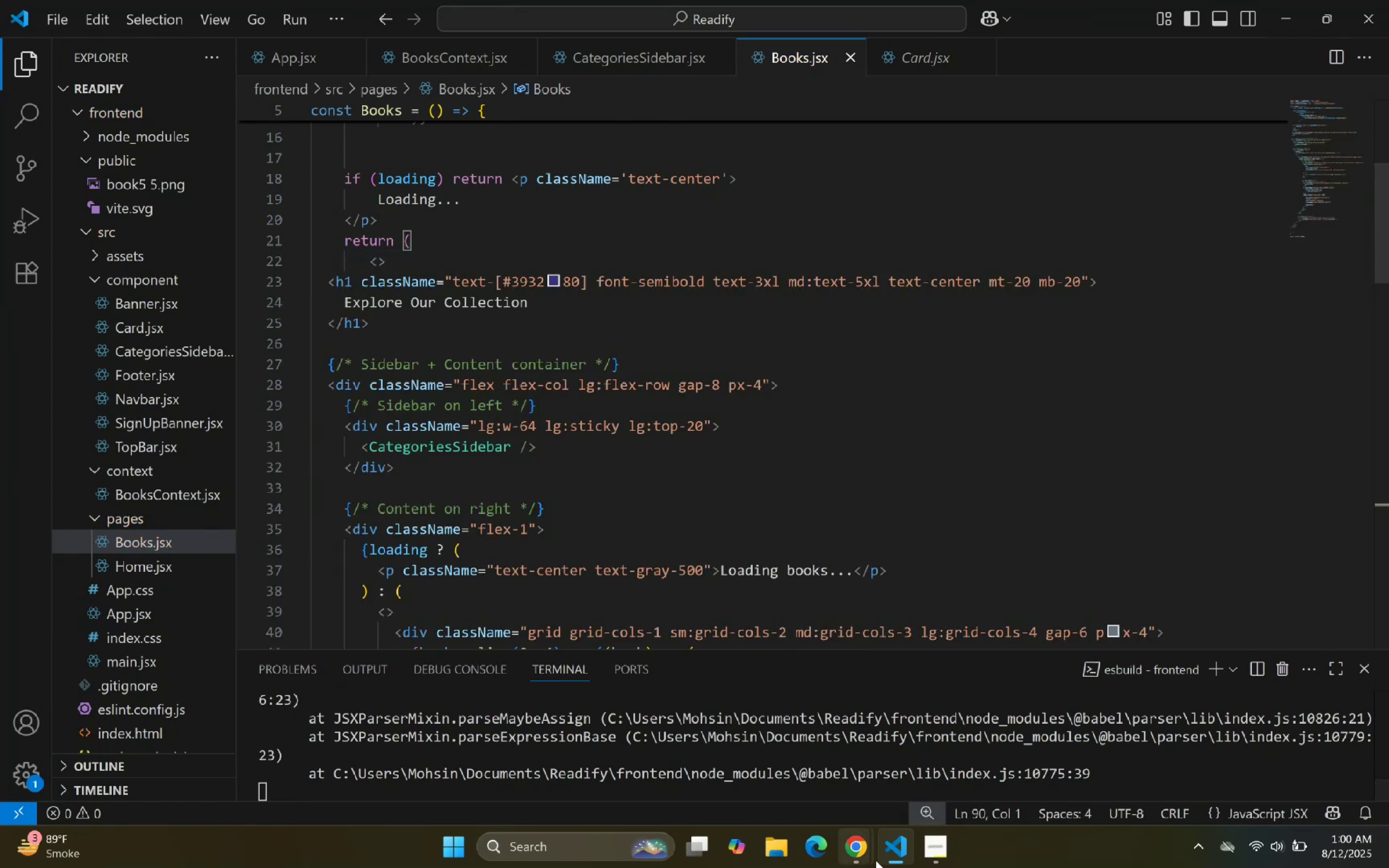 
left_click([891, 855])
 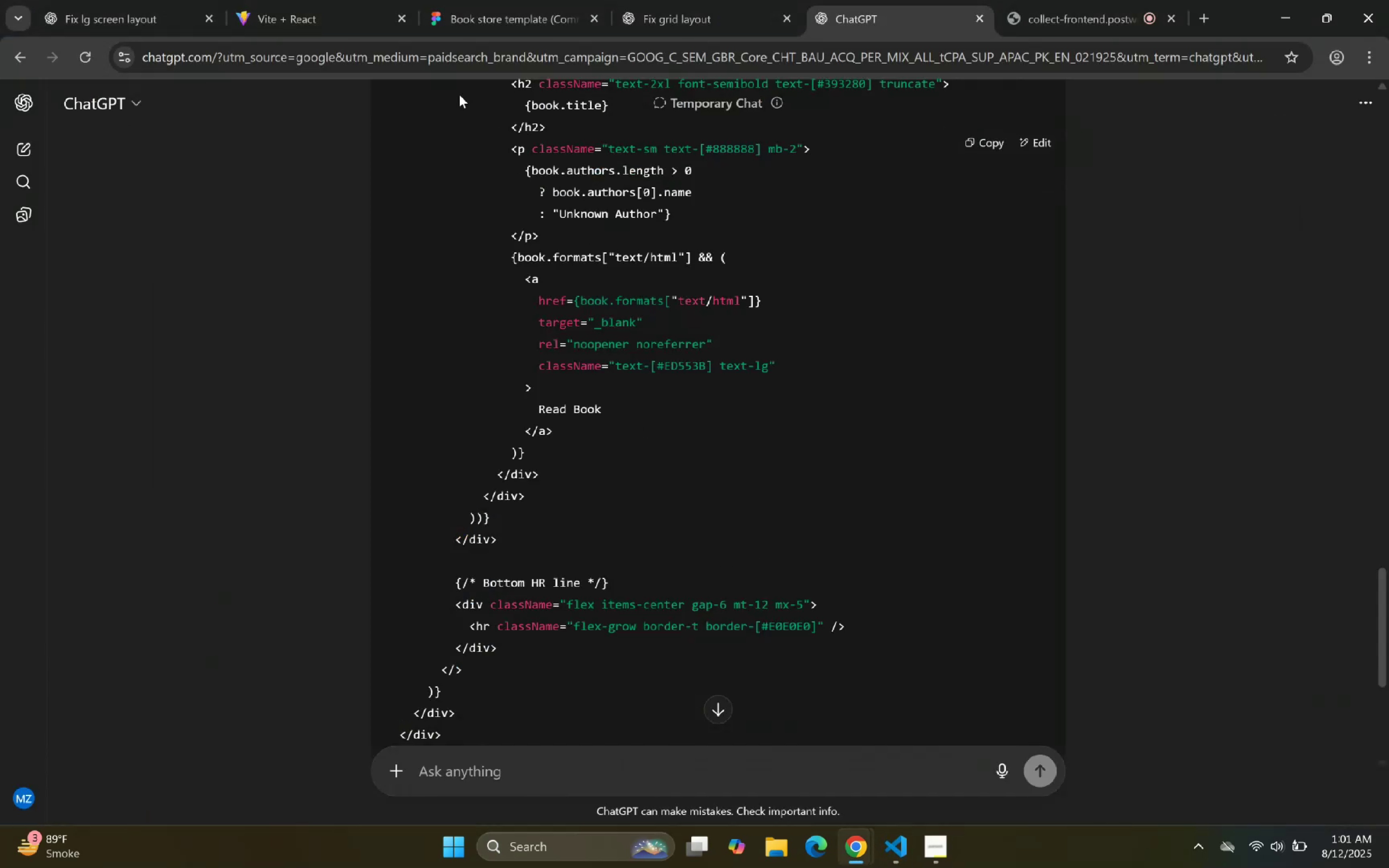 
left_click([317, 0])
 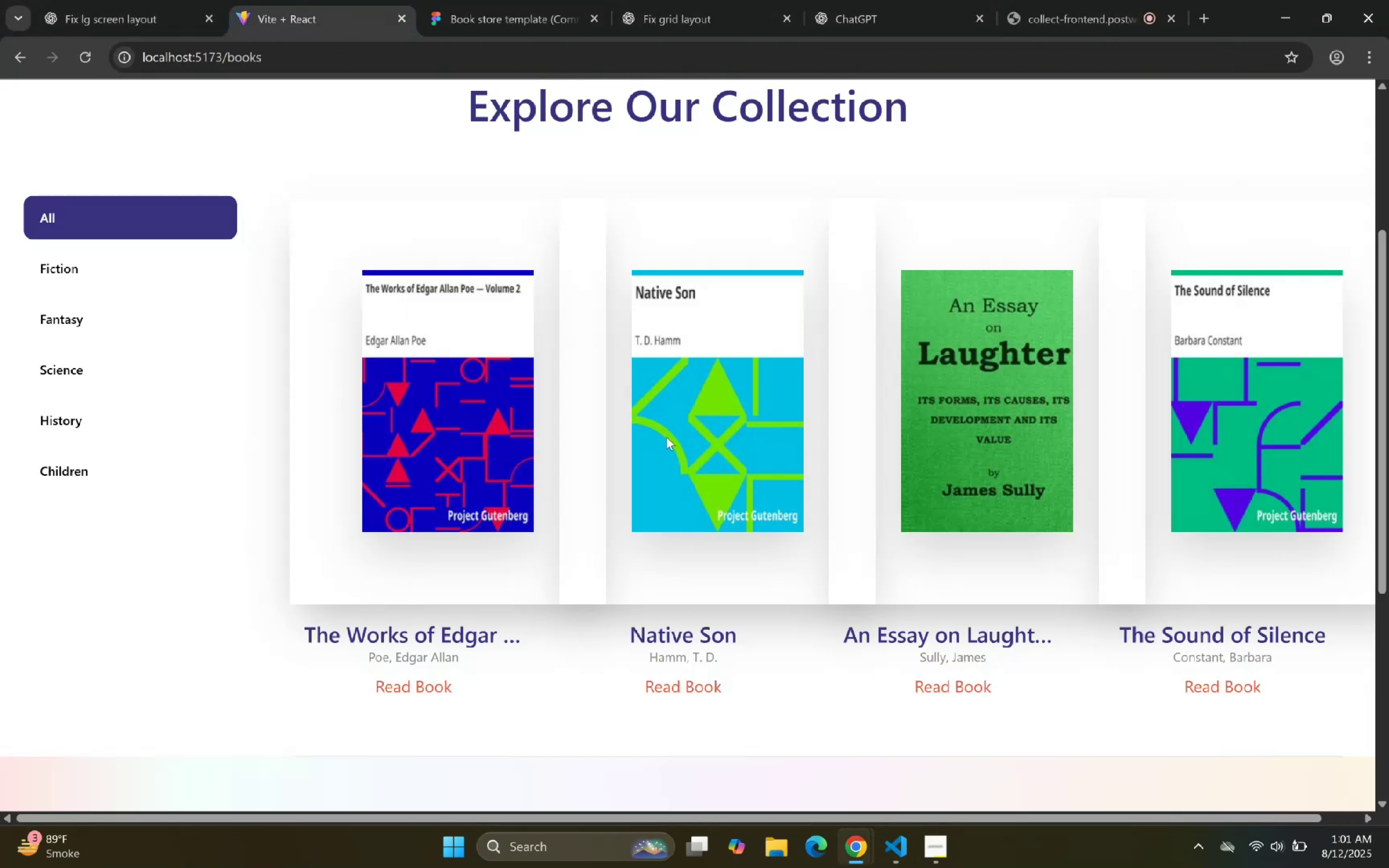 
scroll: coordinate [621, 422], scroll_direction: down, amount: 2.0
 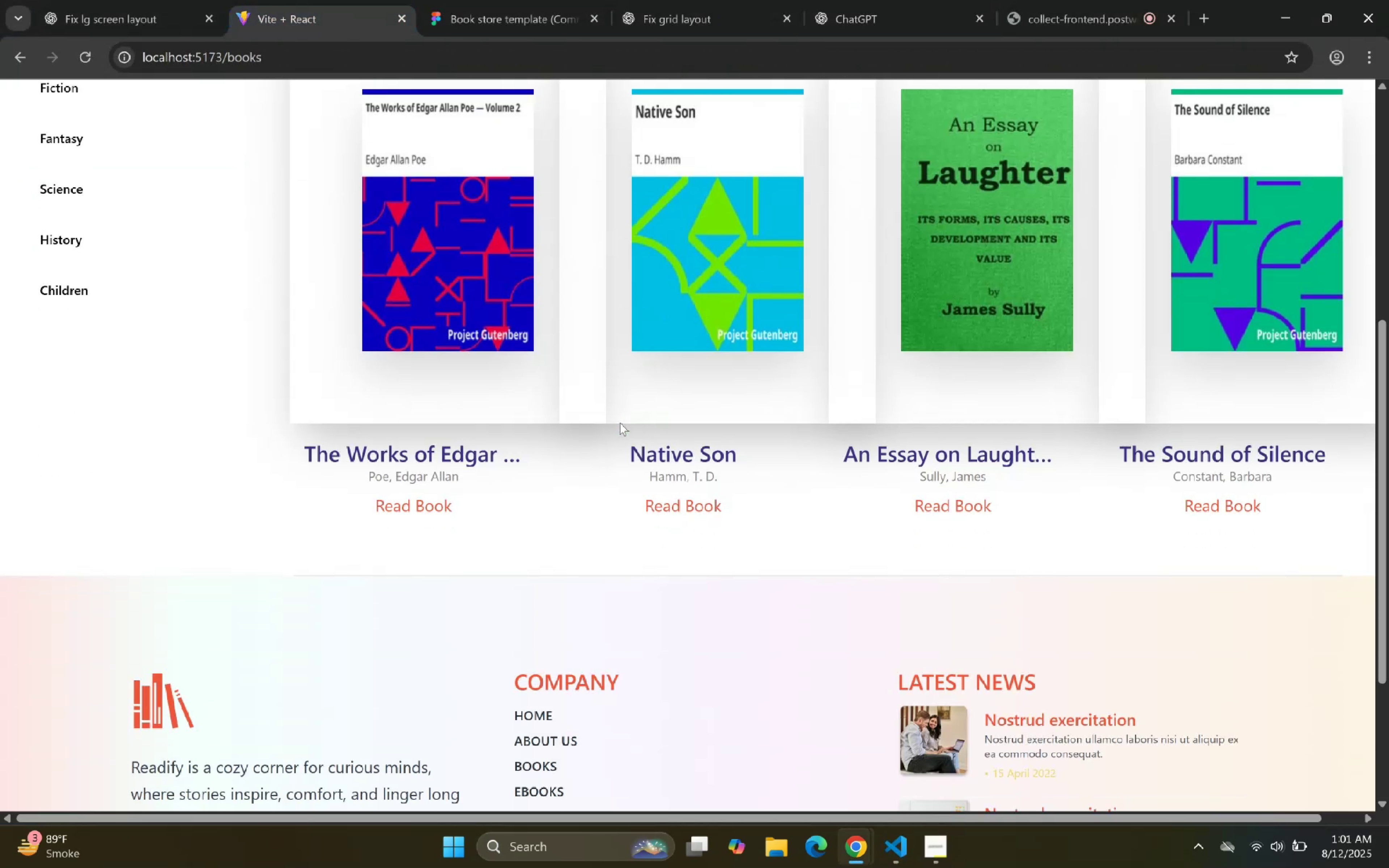 
scroll: coordinate [585, 420], scroll_direction: up, amount: 2.0
 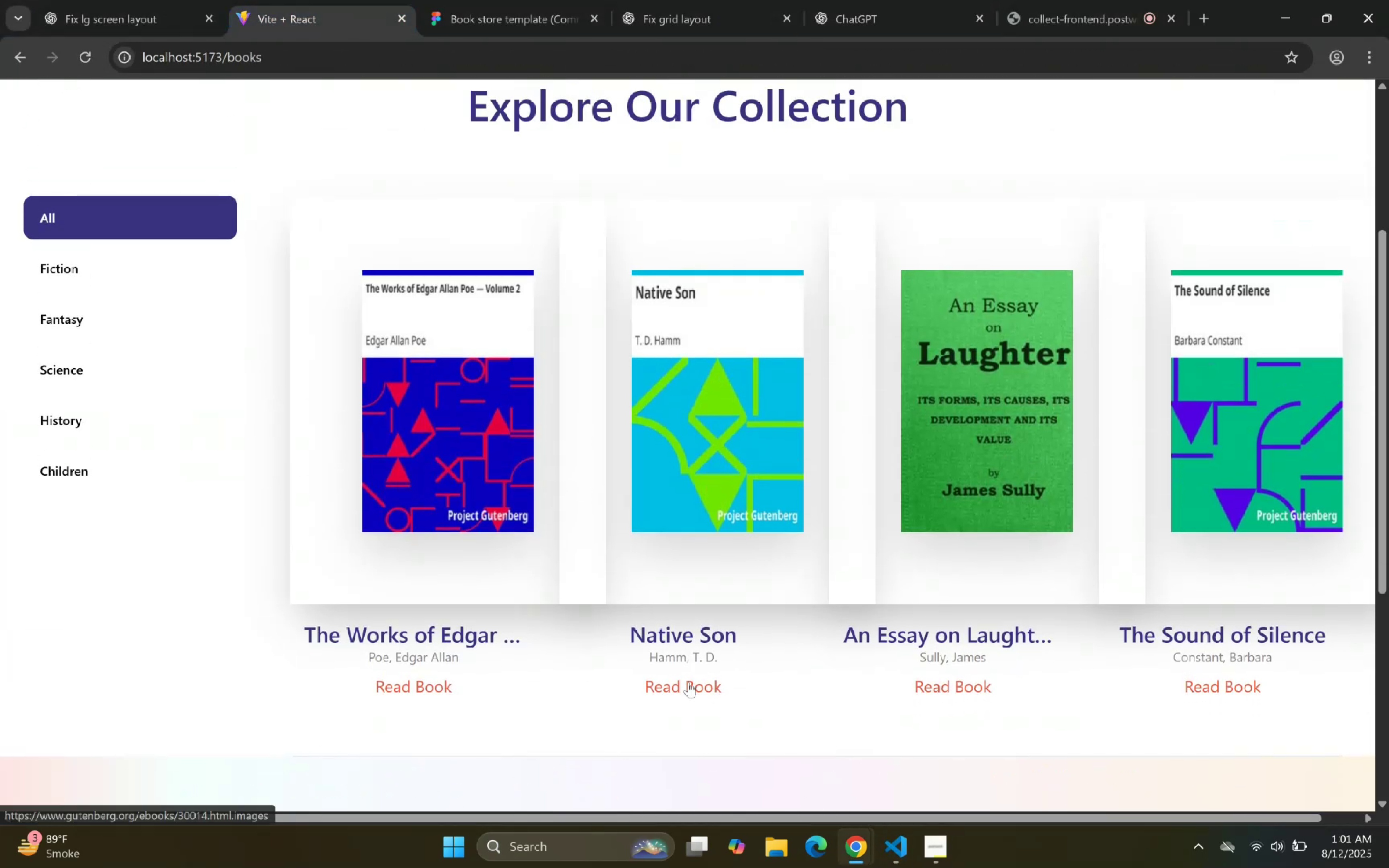 
right_click([639, 599])
 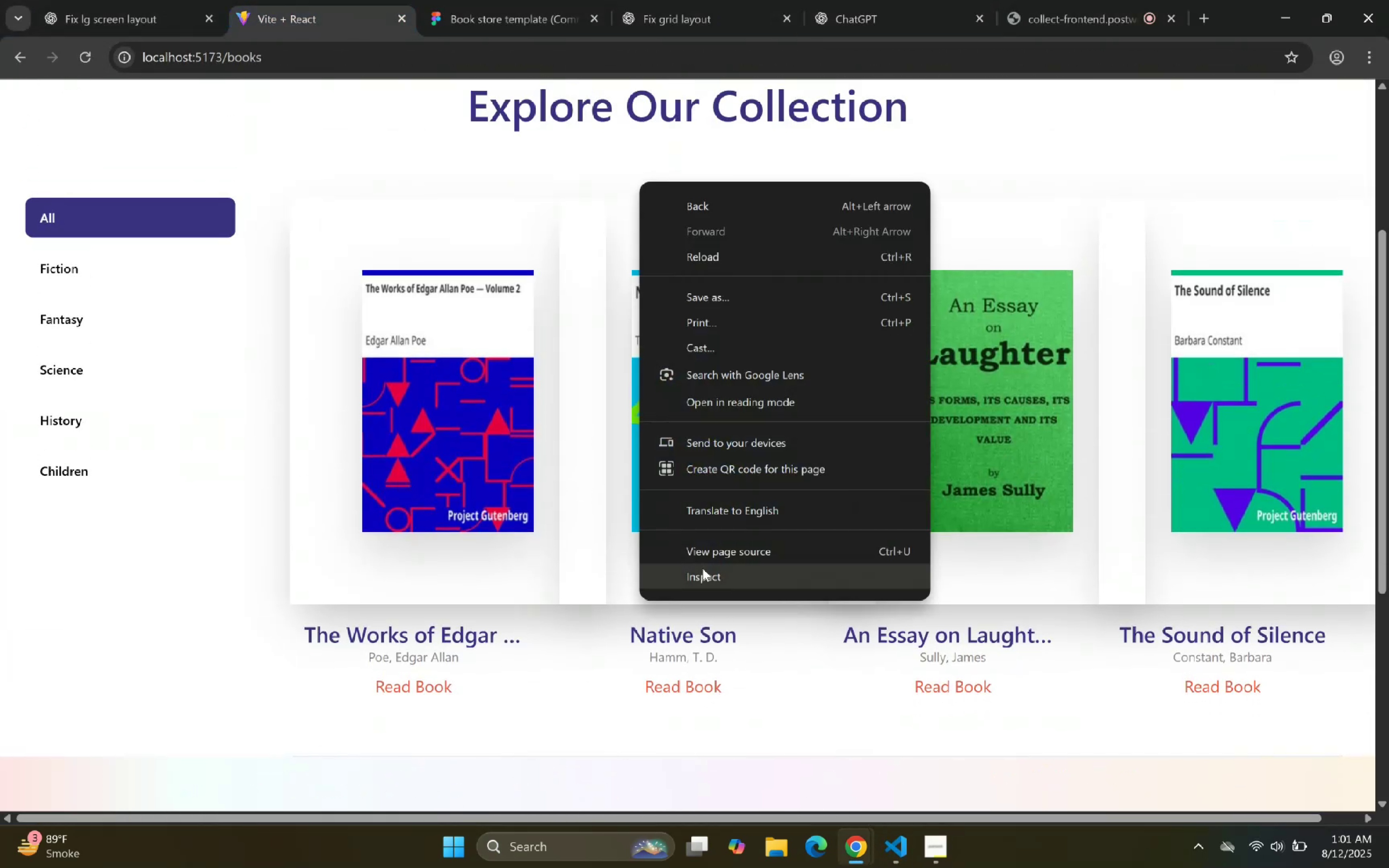 
left_click([694, 576])
 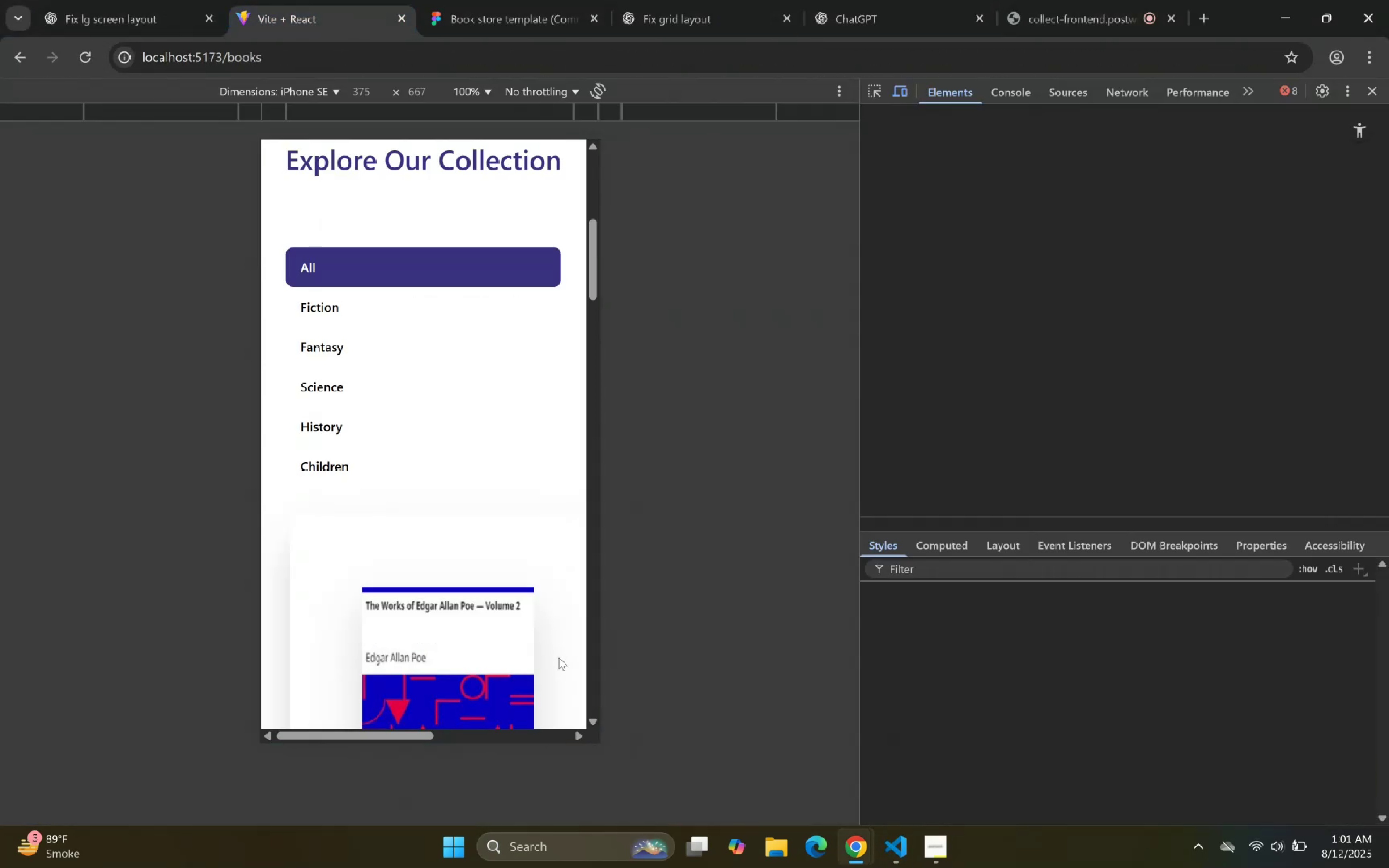 
scroll: coordinate [483, 579], scroll_direction: down, amount: 6.0
 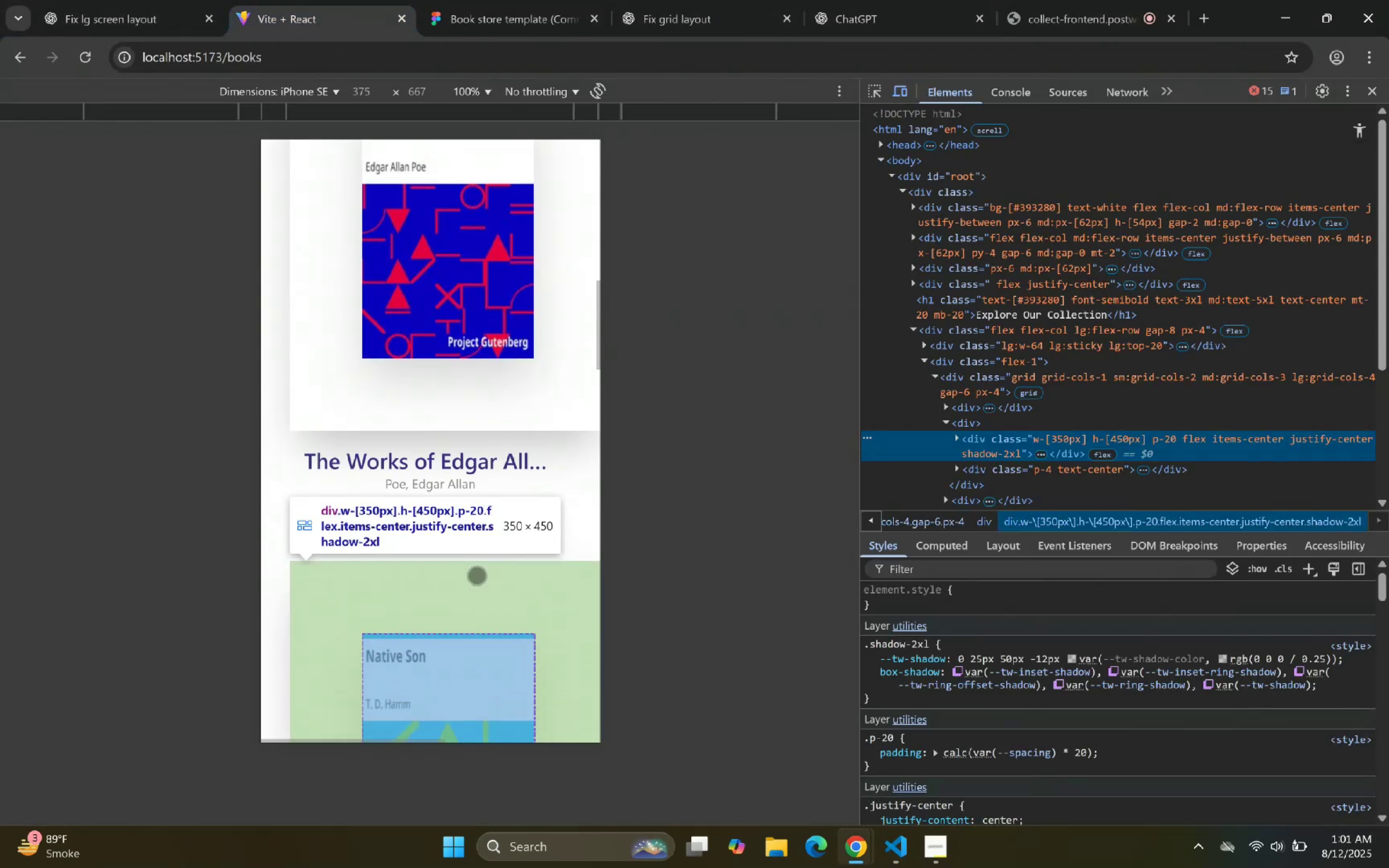 
scroll: coordinate [454, 561], scroll_direction: up, amount: 3.0
 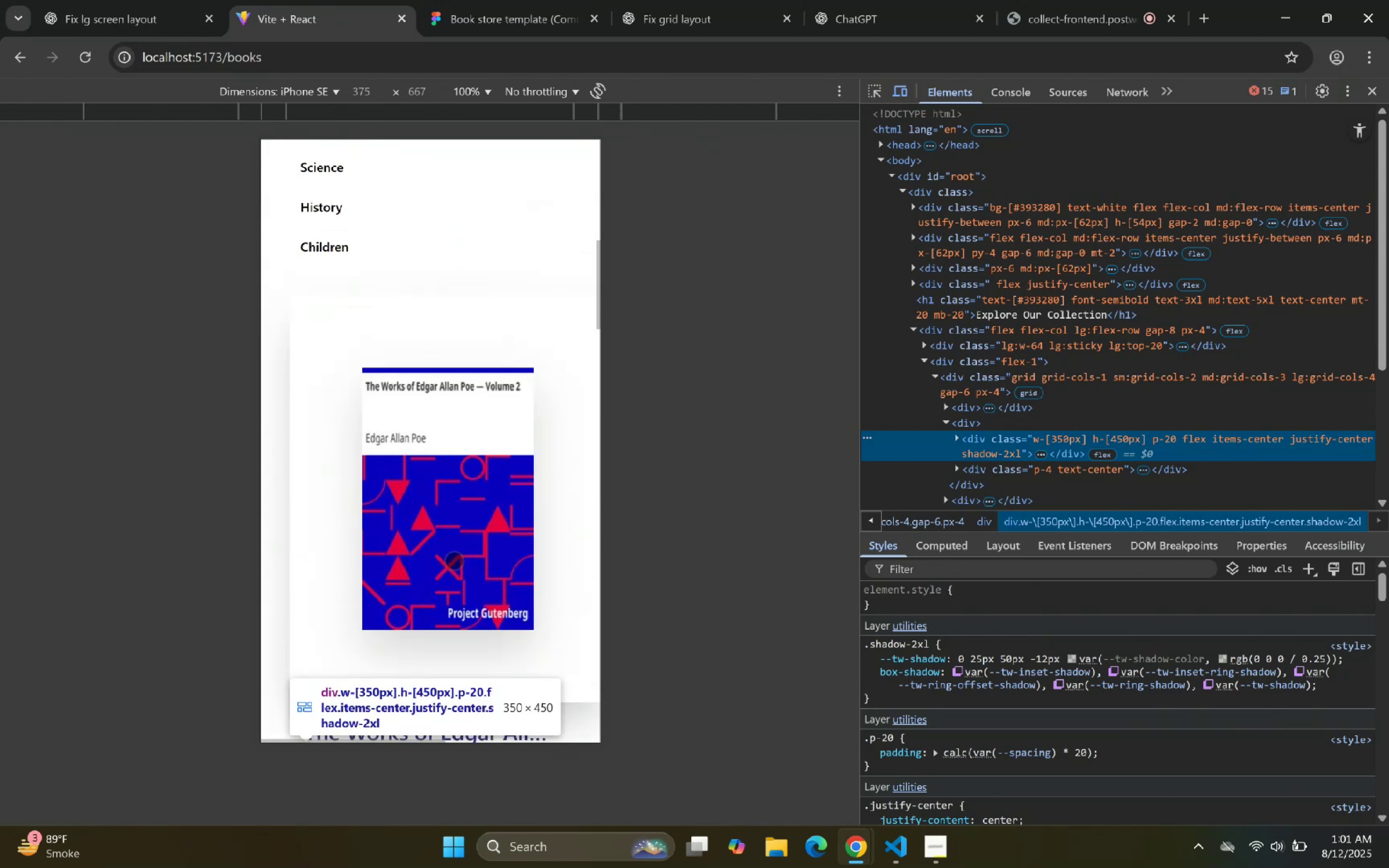 
scroll: coordinate [450, 561], scroll_direction: down, amount: 1.0
 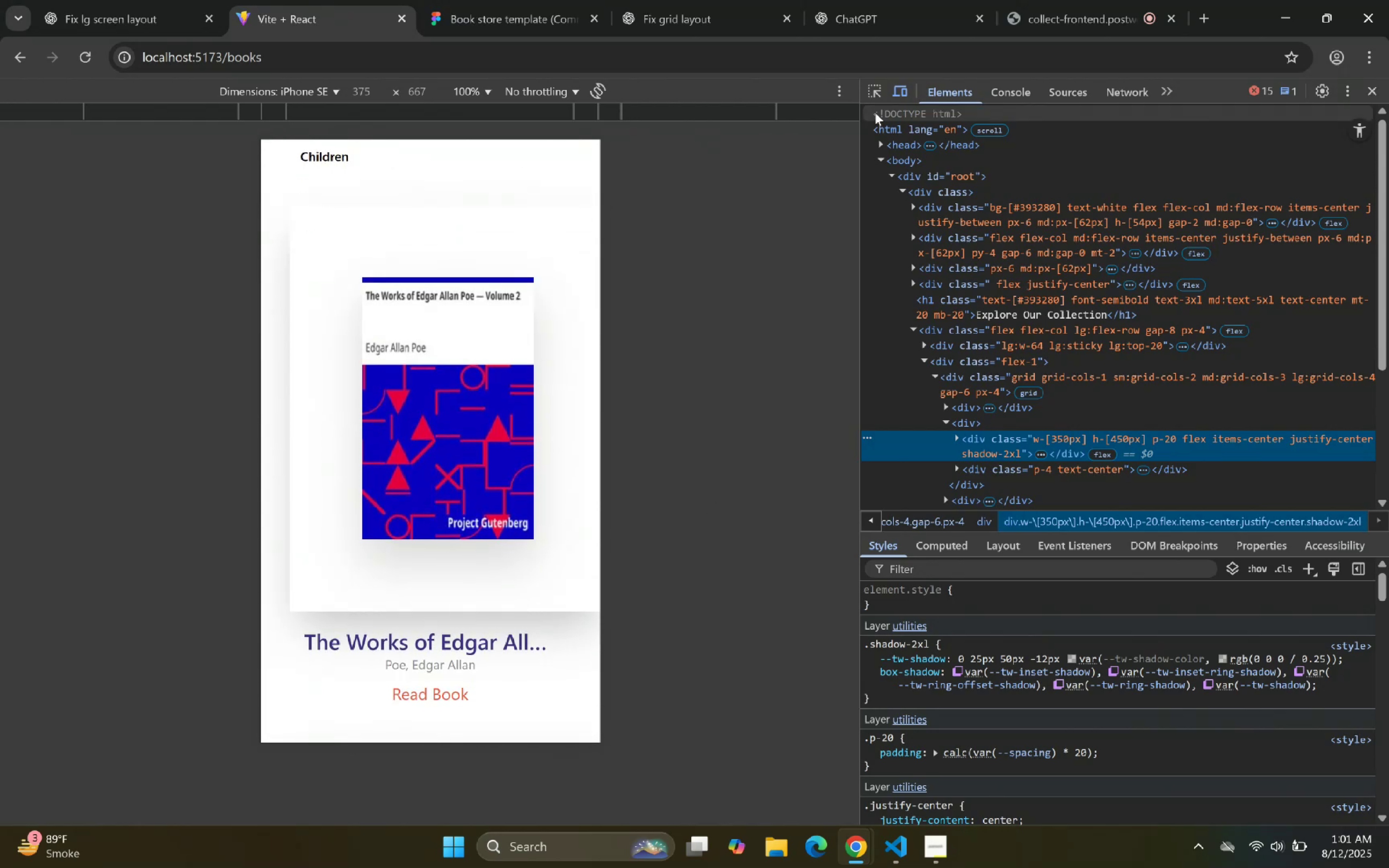 
left_click([866, 90])
 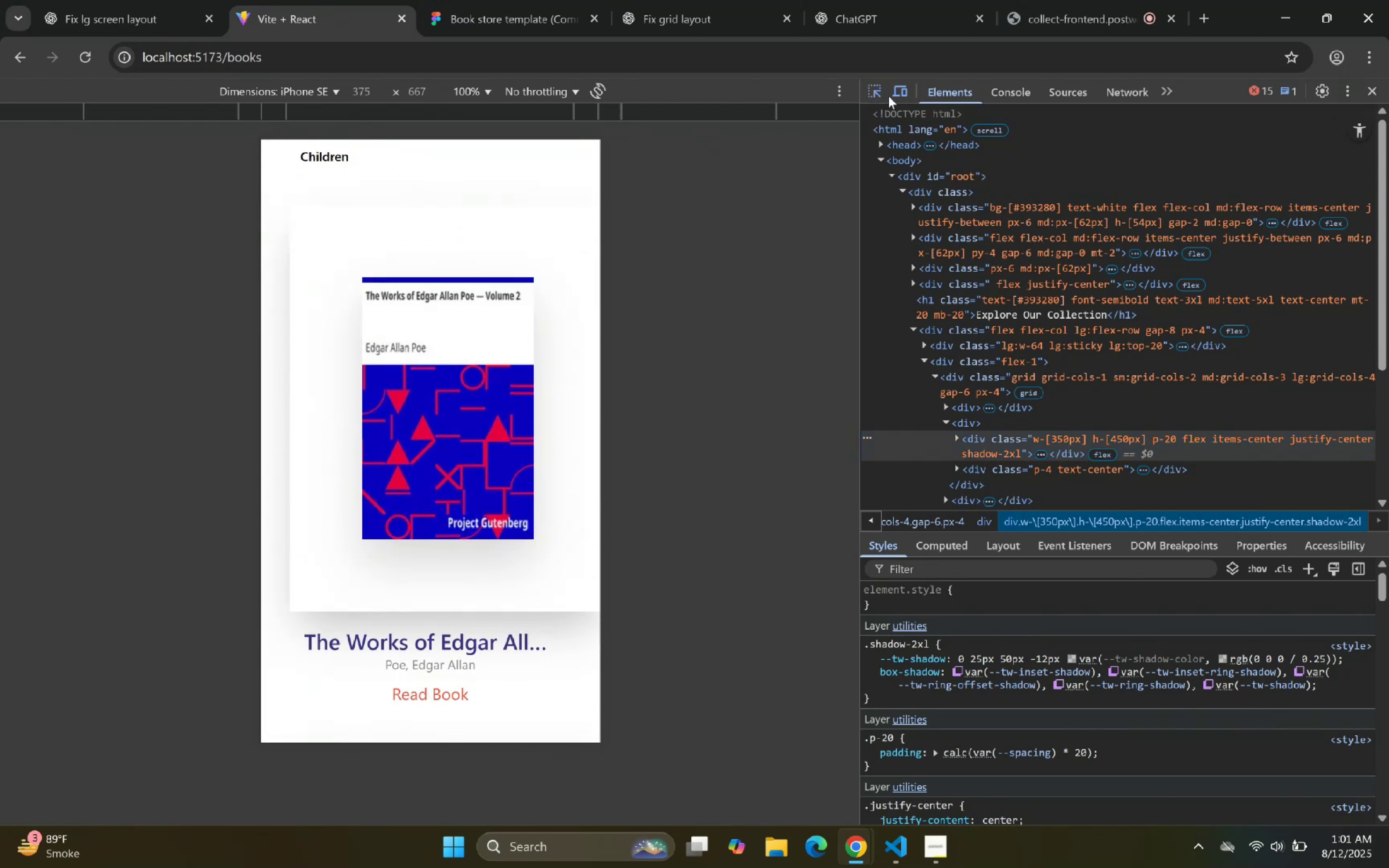 
left_click([889, 91])
 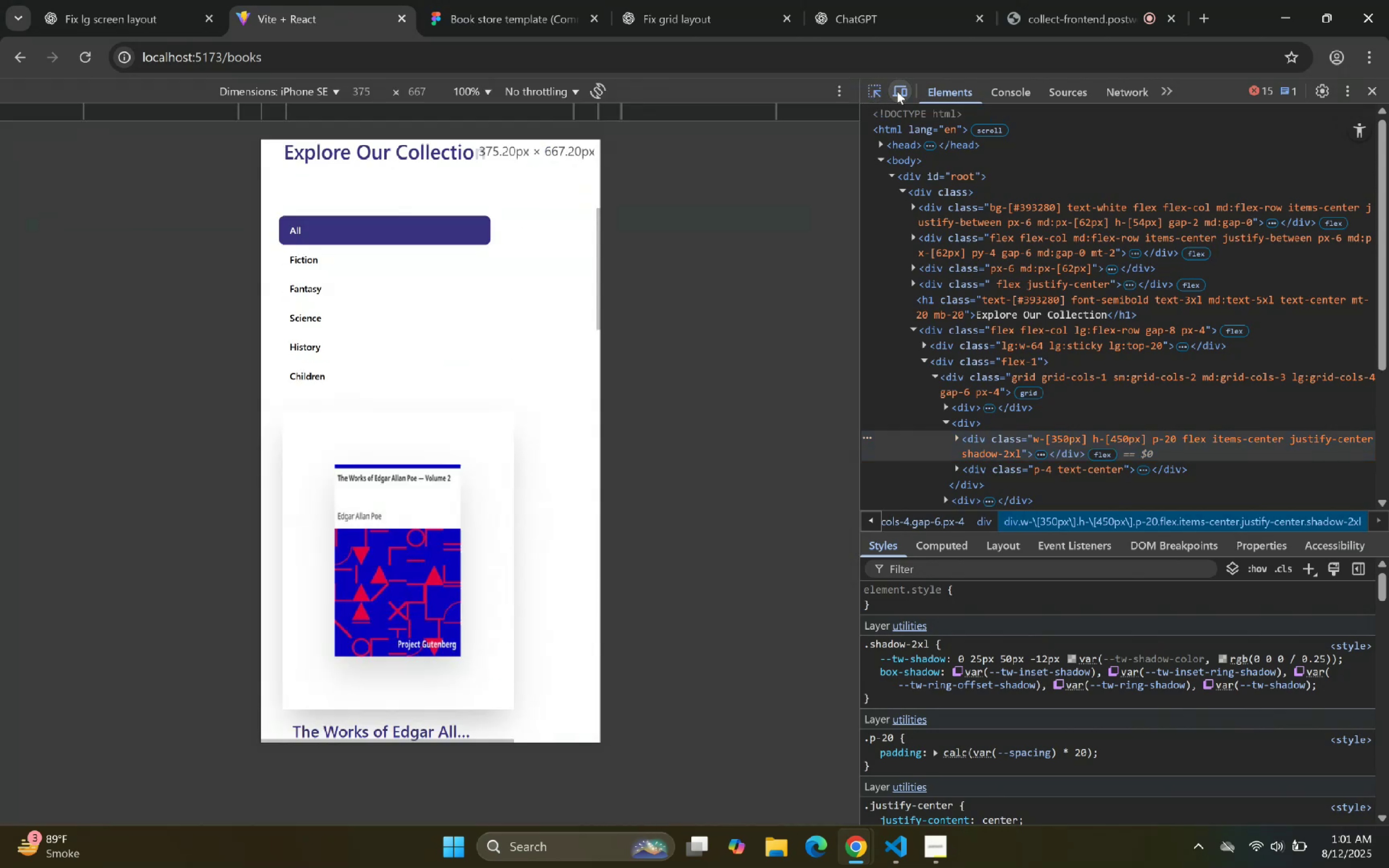 
left_click([883, 92])
 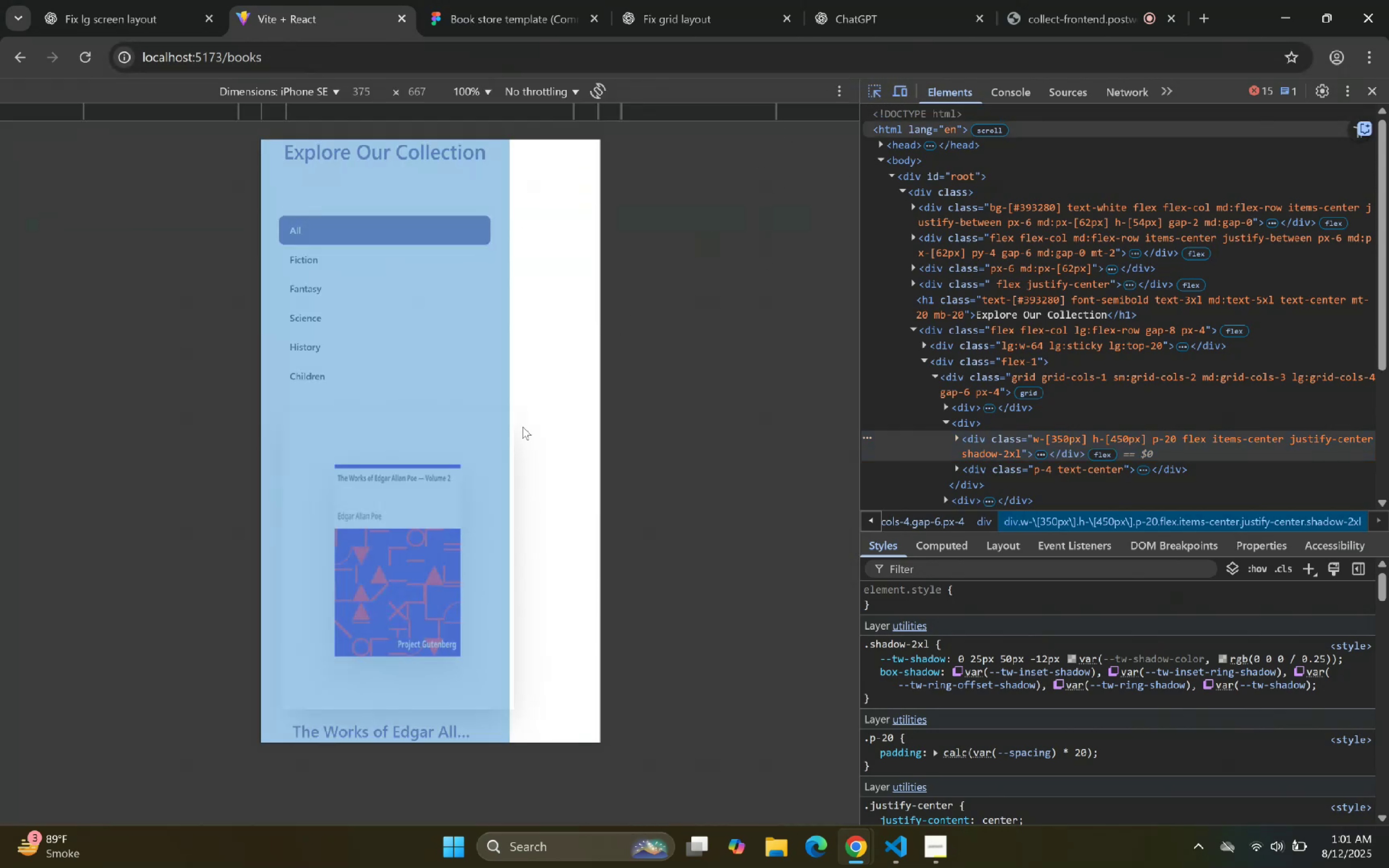 
left_click([506, 464])
 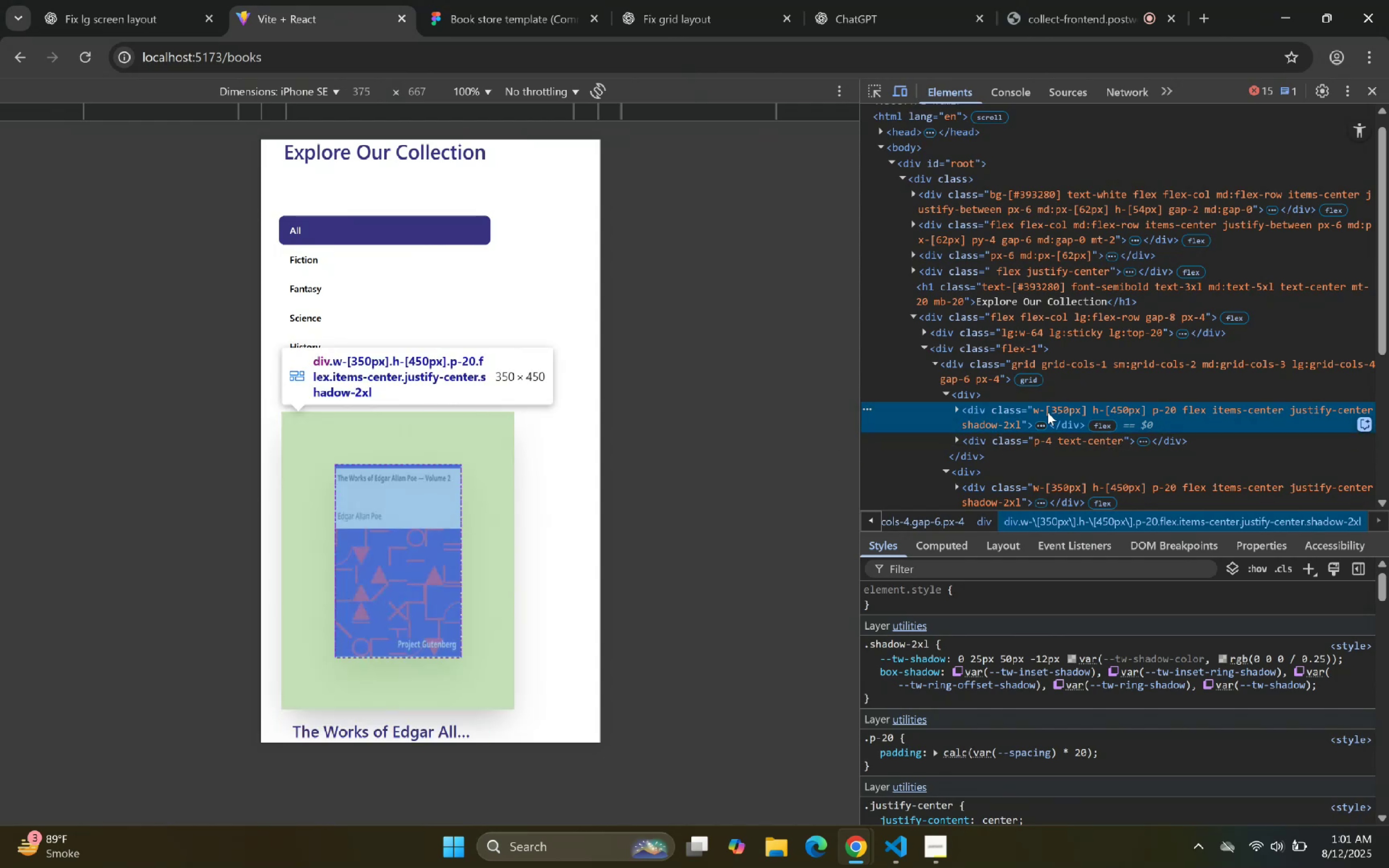 
double_click([1064, 414])
 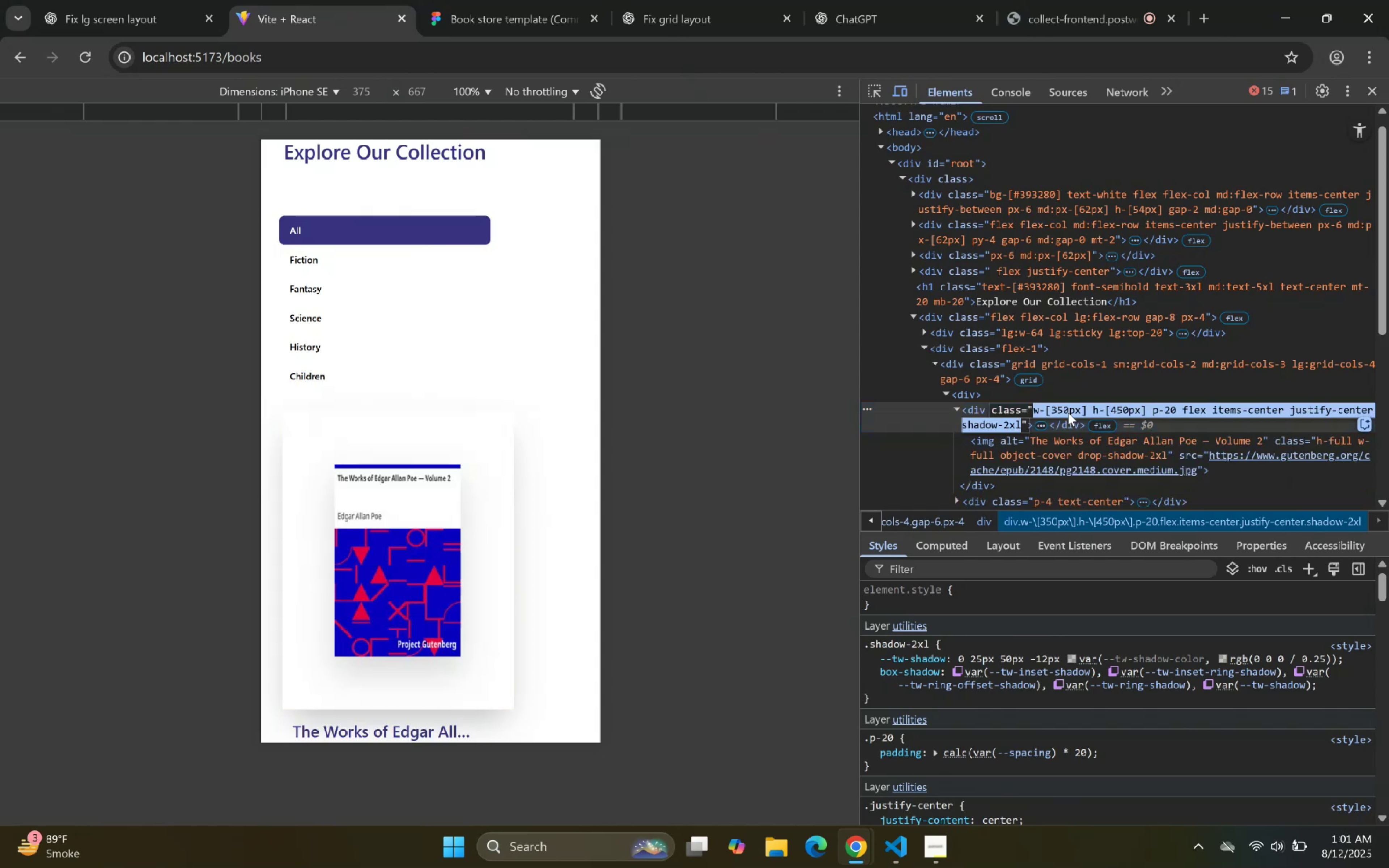 
triple_click([1069, 413])
 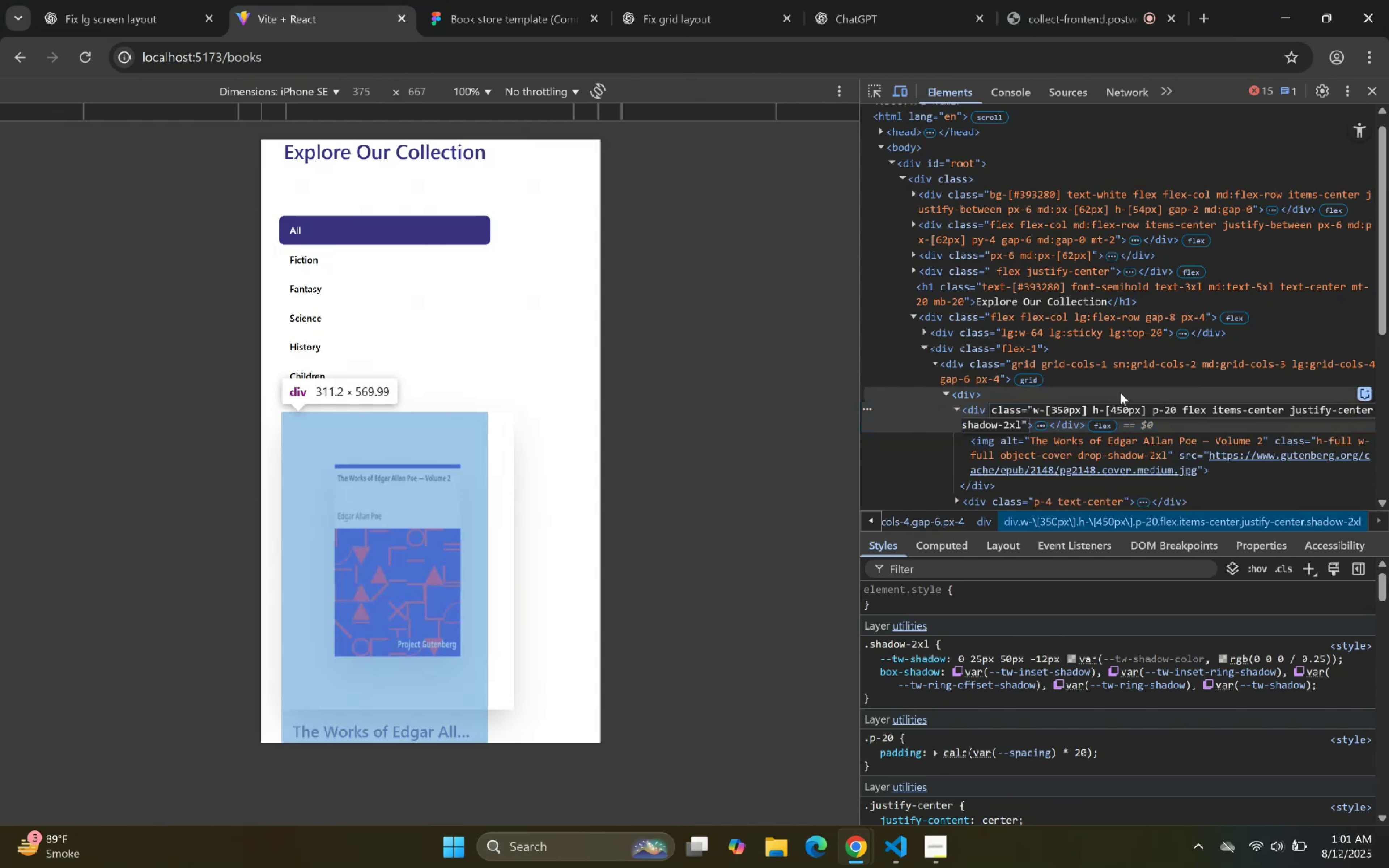 
key(Backspace)
key(Backspace)
key(Backspace)
type(00)
 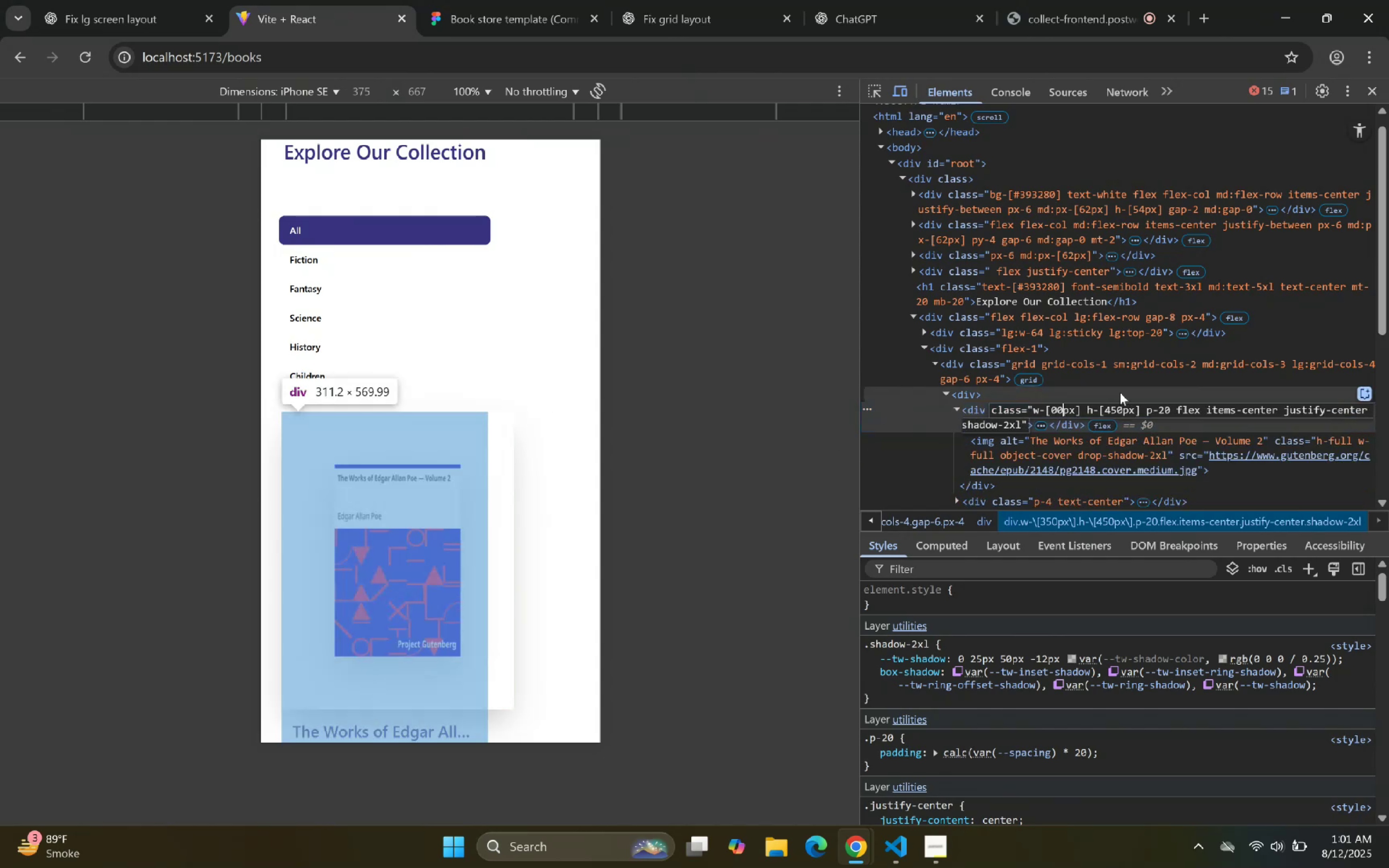 
key(ArrowLeft)
 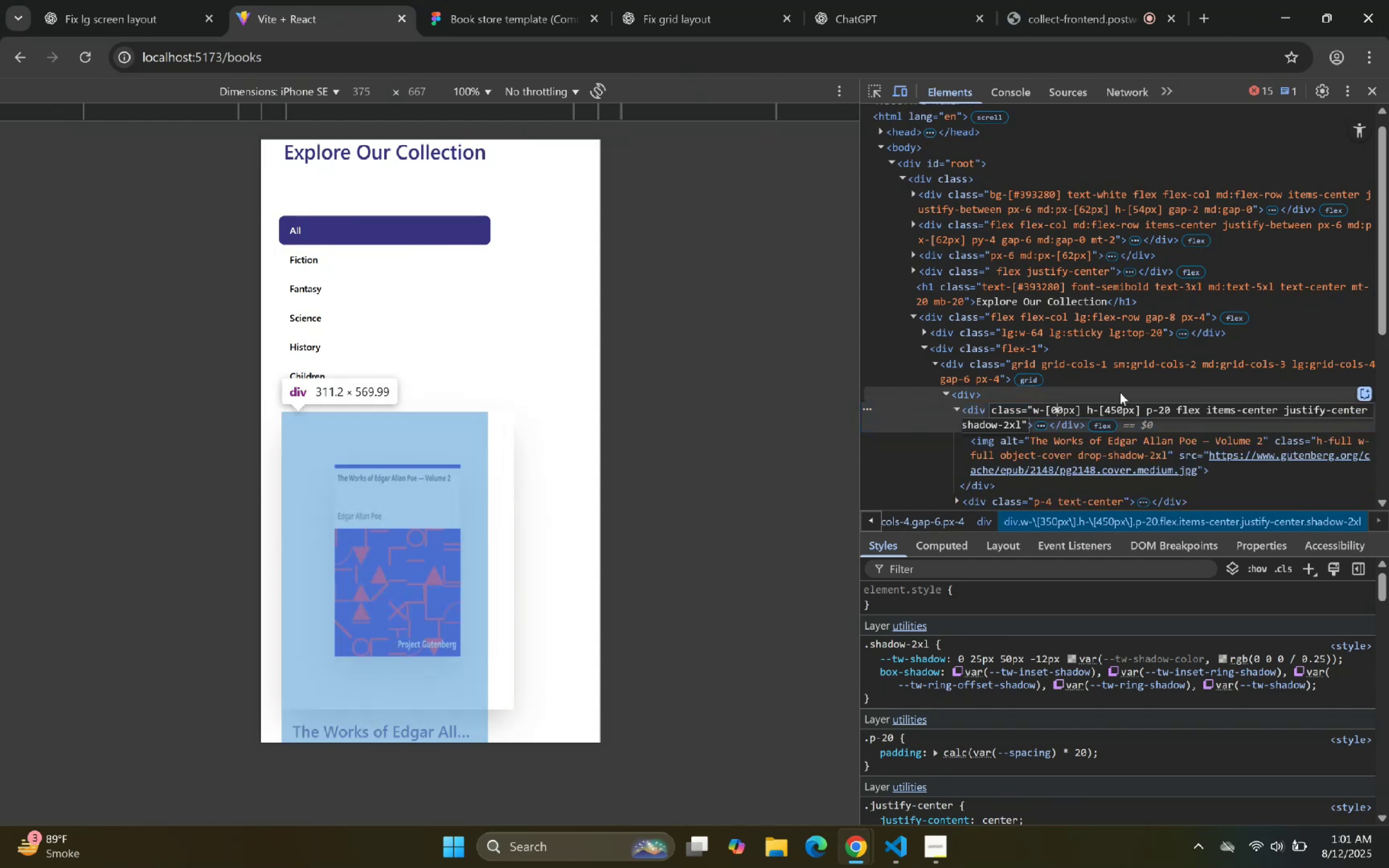 
key(ArrowLeft)
 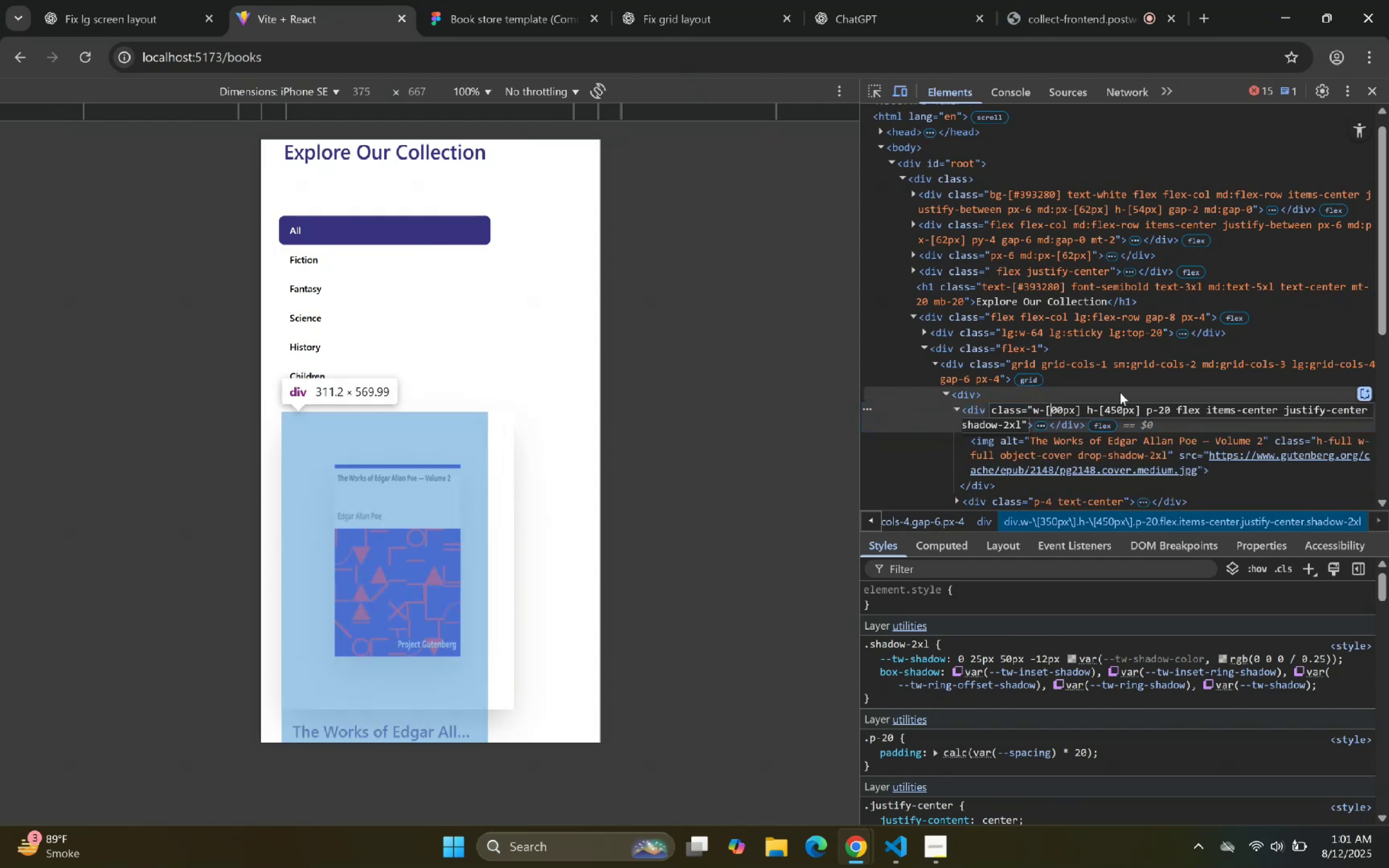 
key(3)
 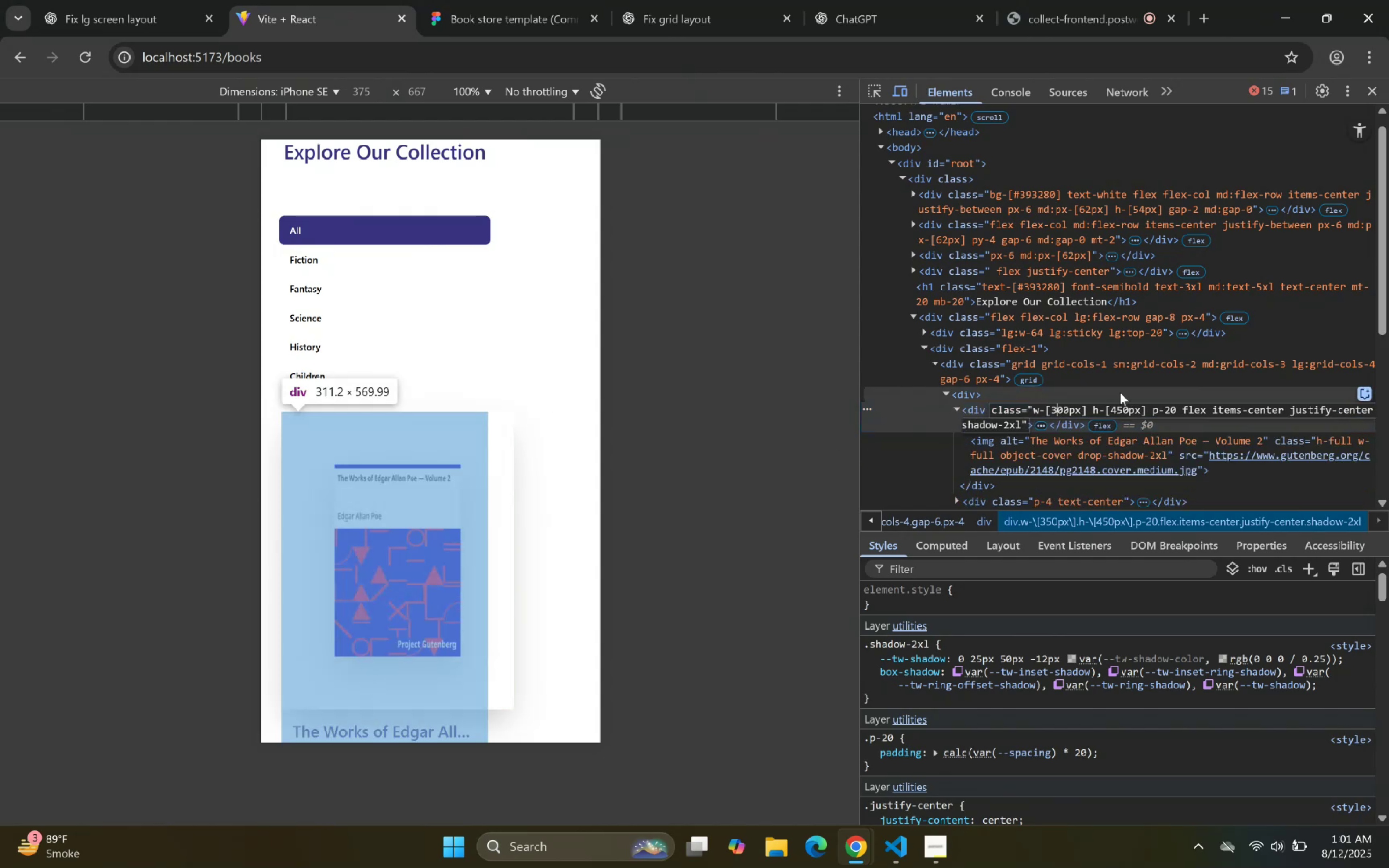 
key(ArrowRight)
 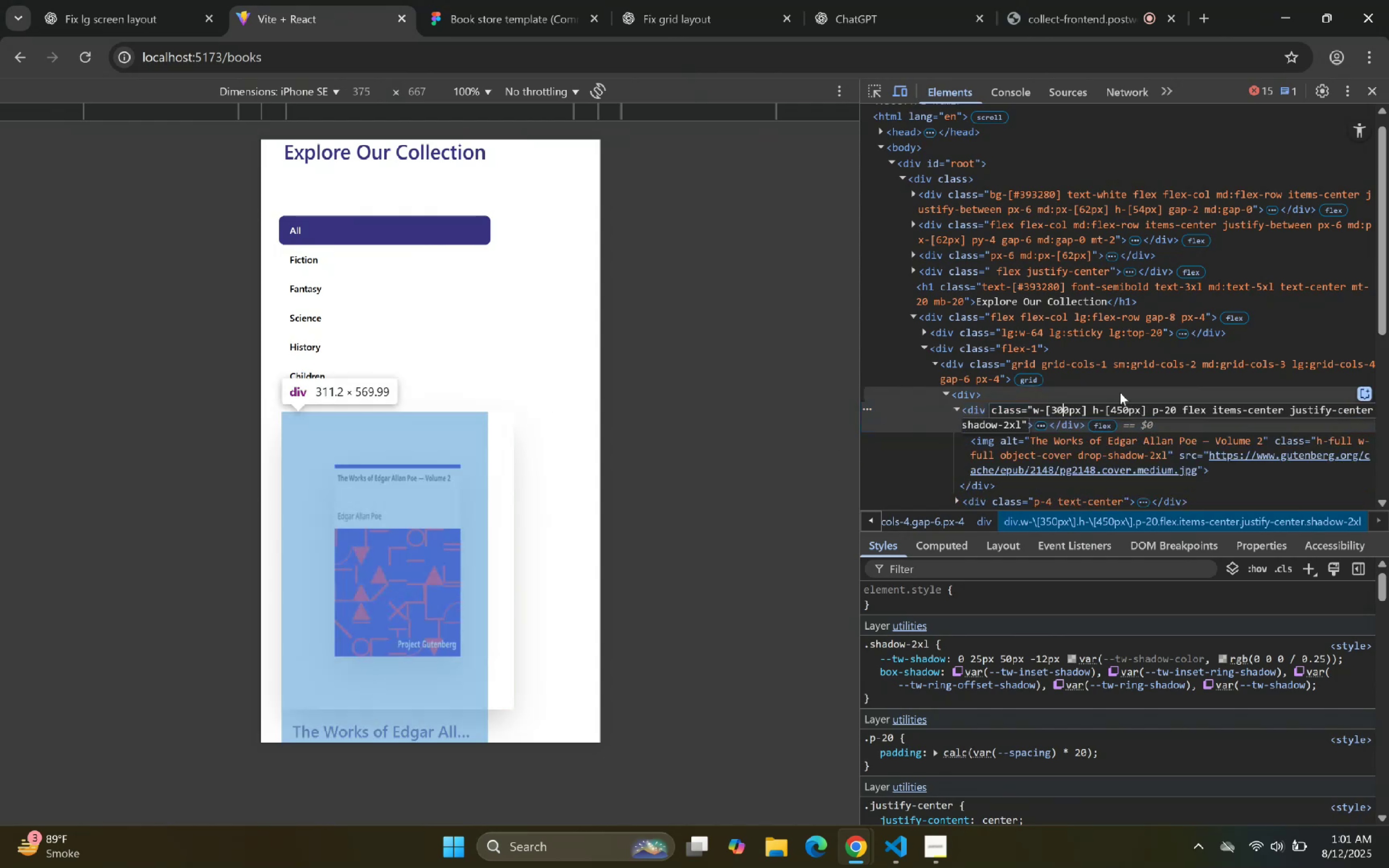 
key(ArrowRight)
 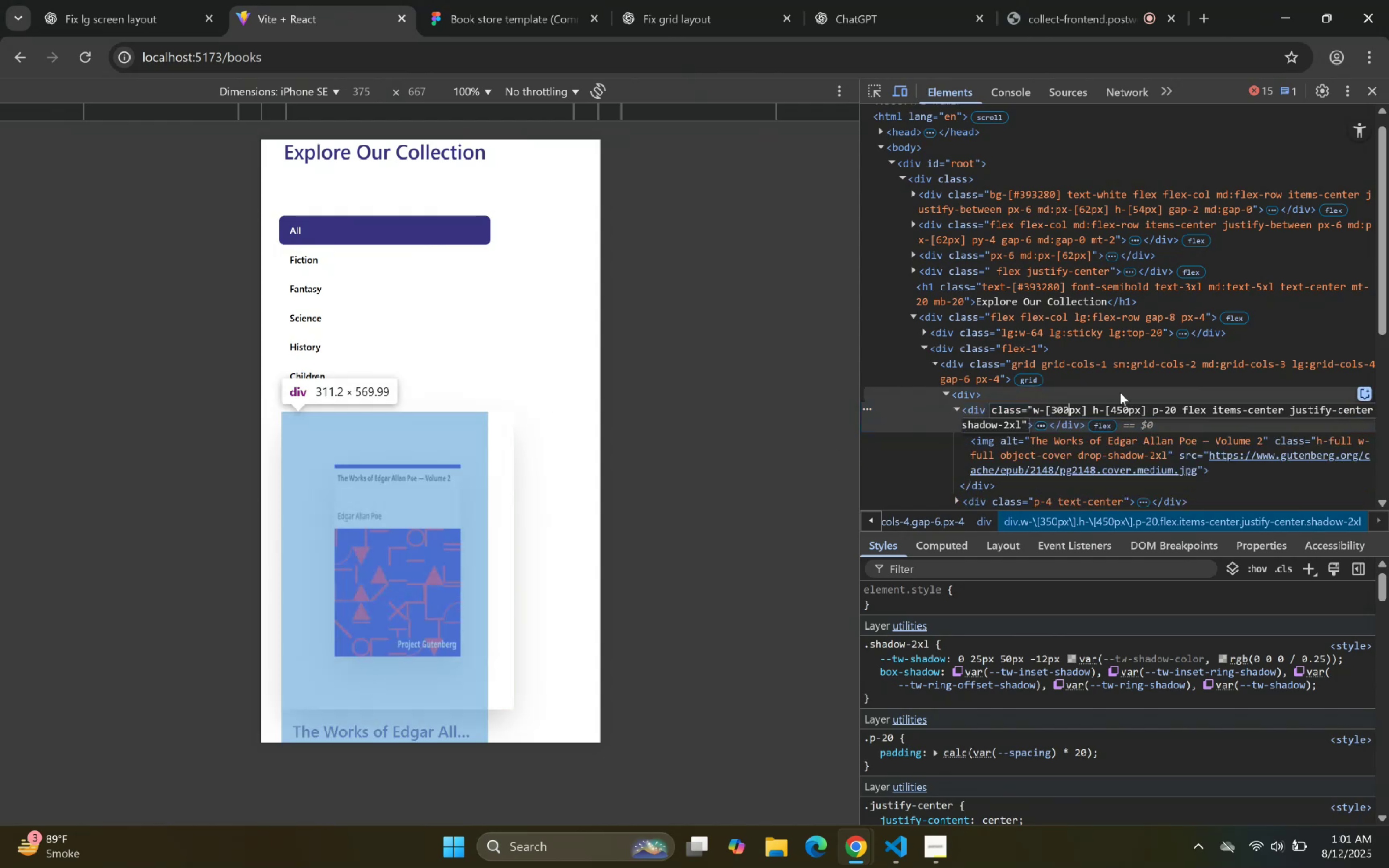 
key(ArrowRight)
 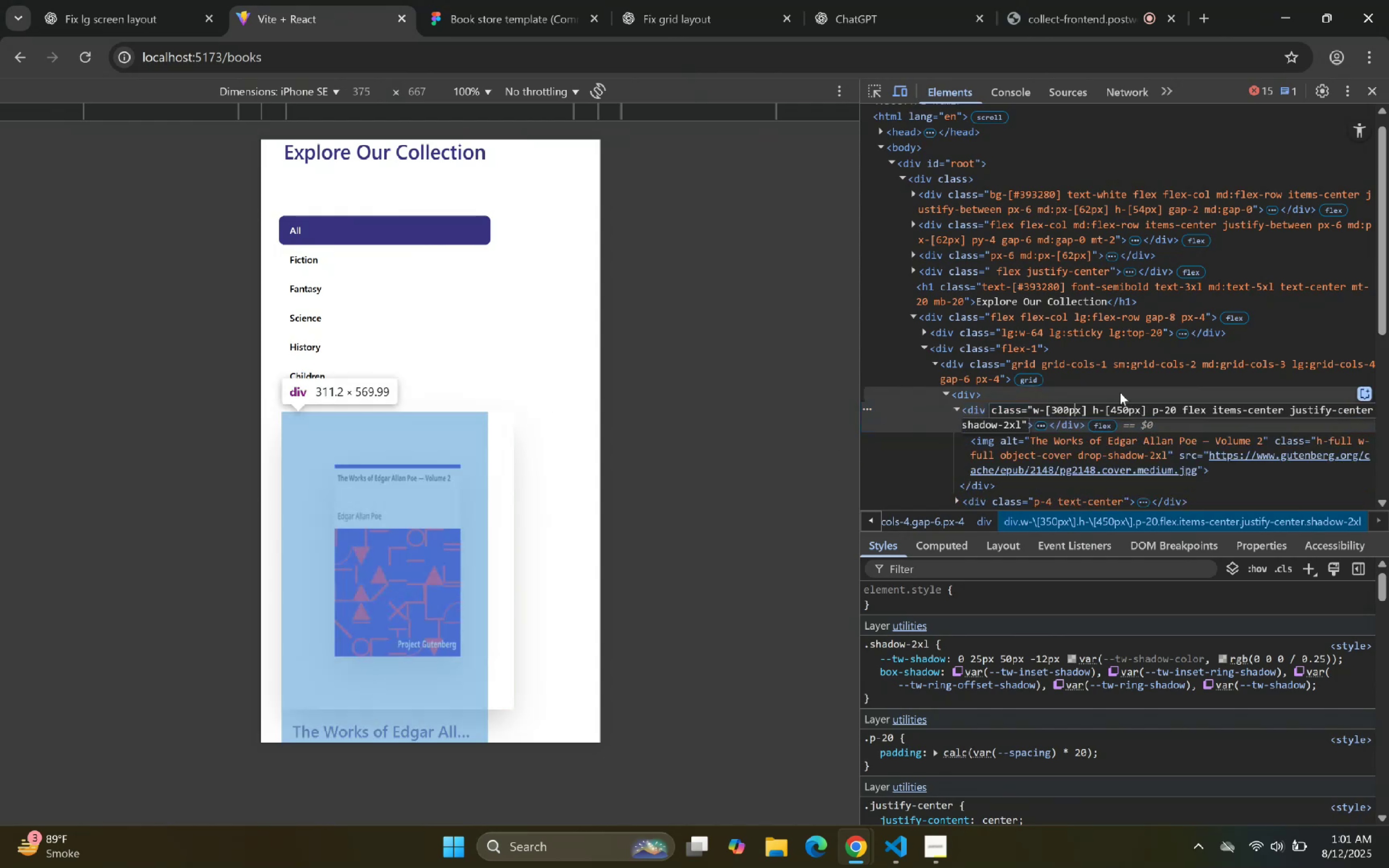 
key(ArrowRight)
 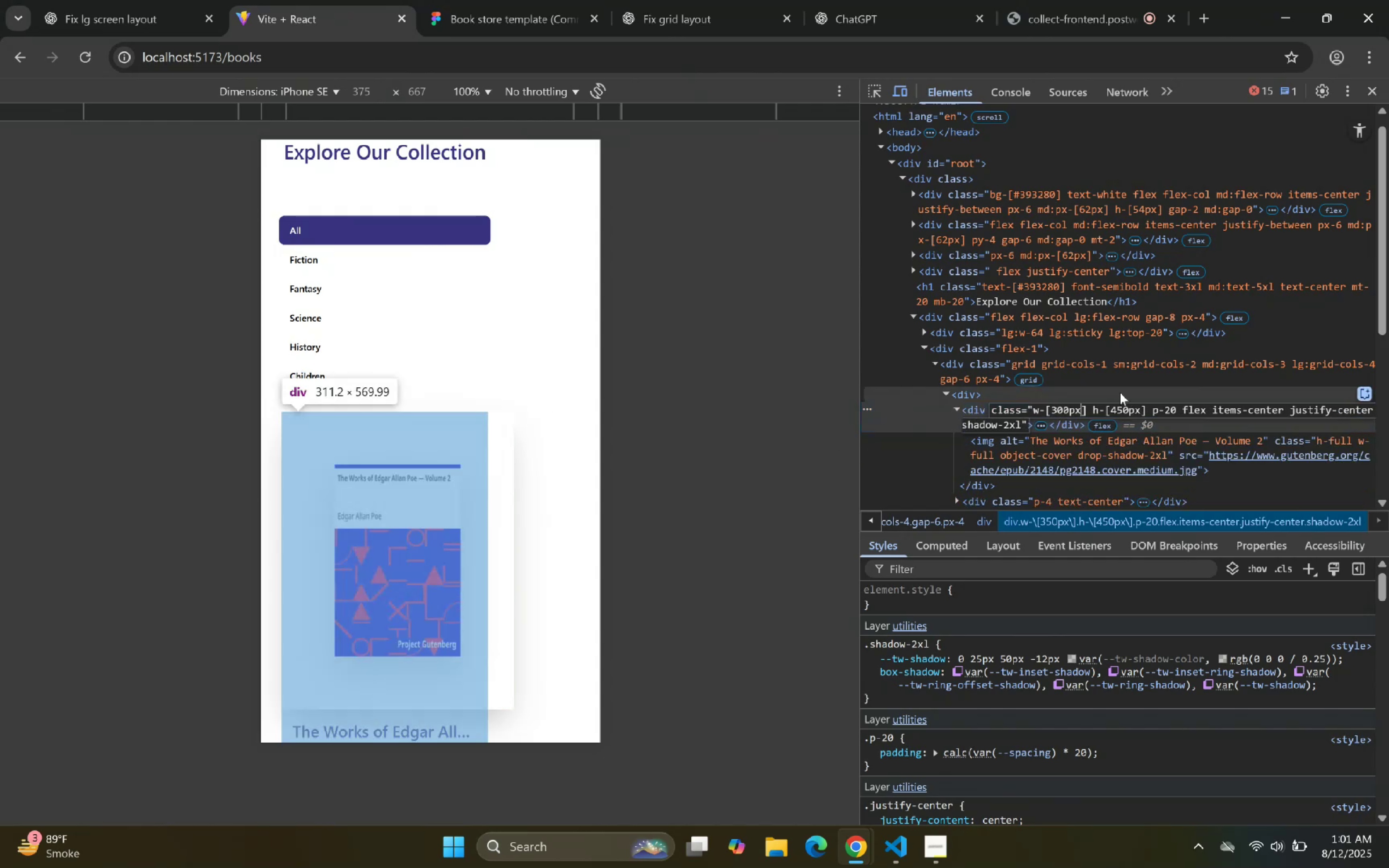 
key(ArrowRight)
 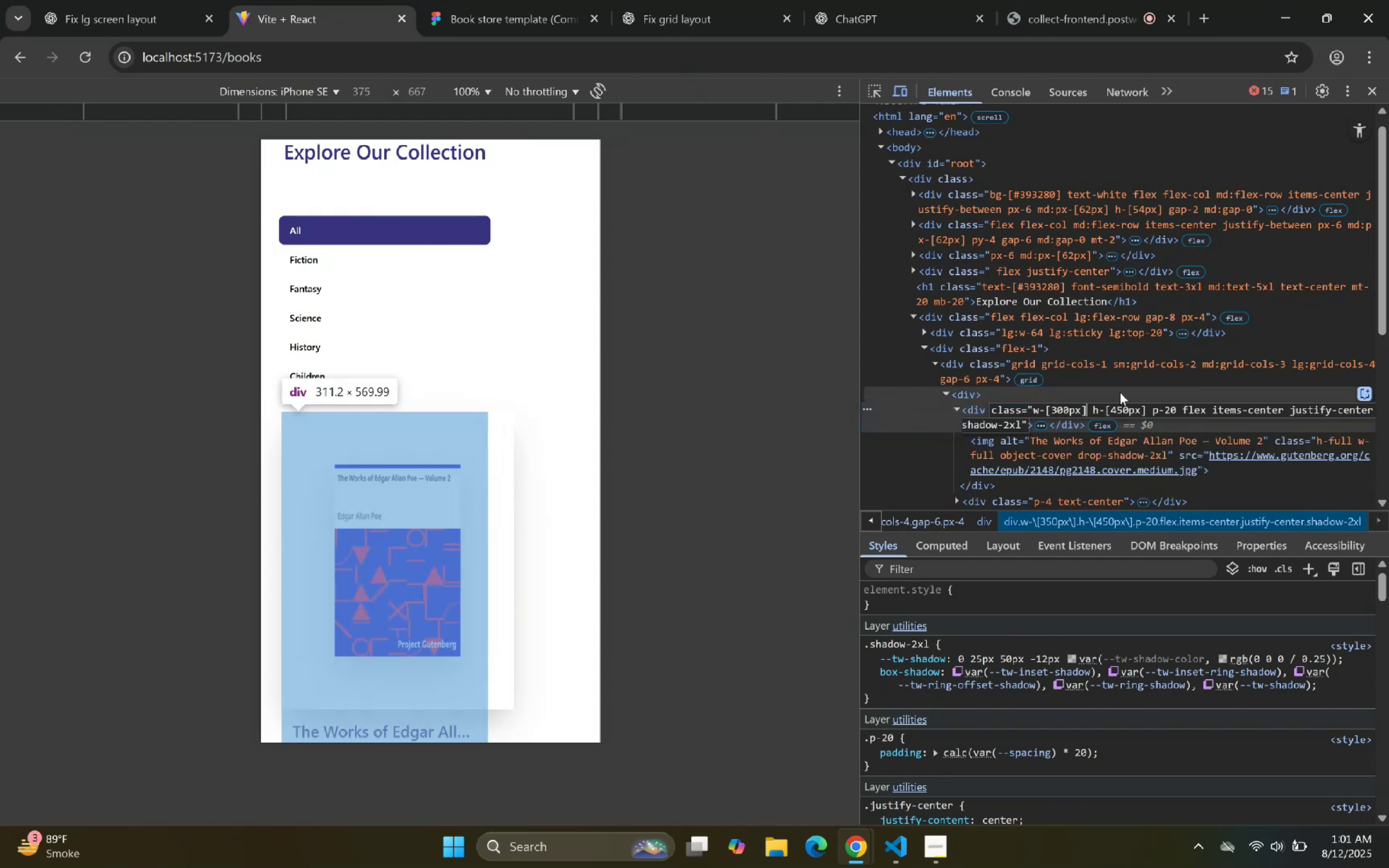 
key(ArrowRight)
 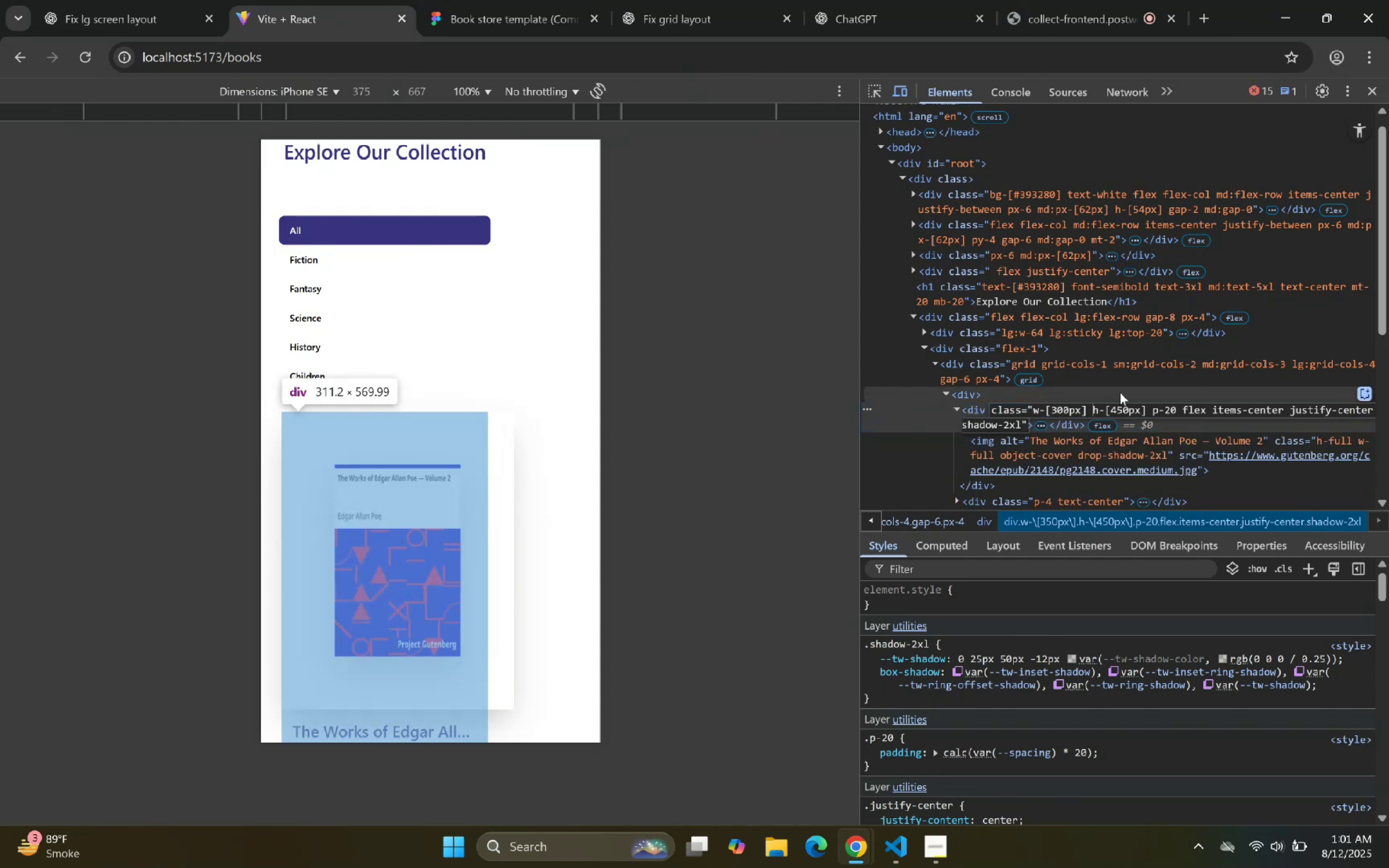 
key(ArrowRight)
 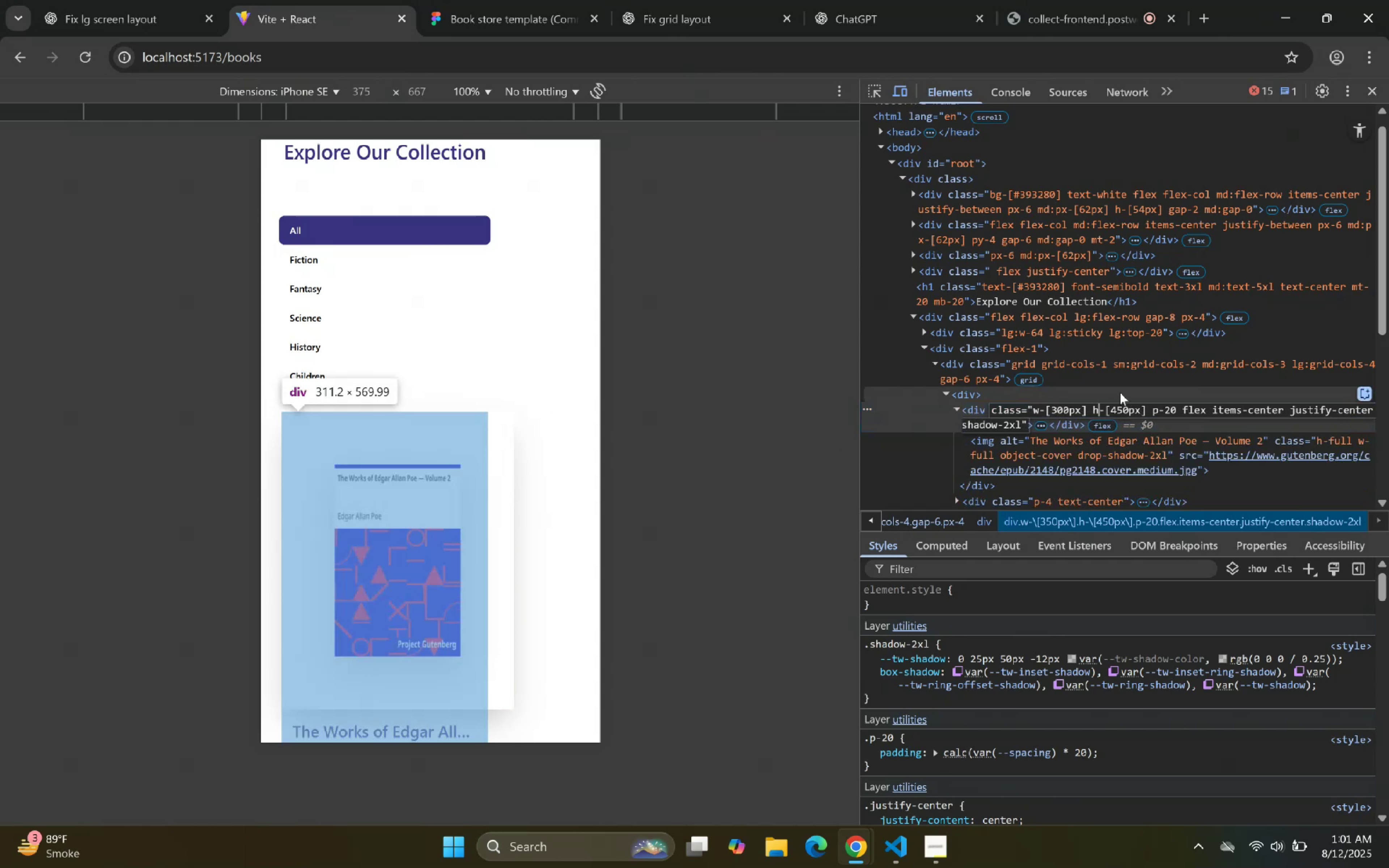 
key(ArrowRight)
 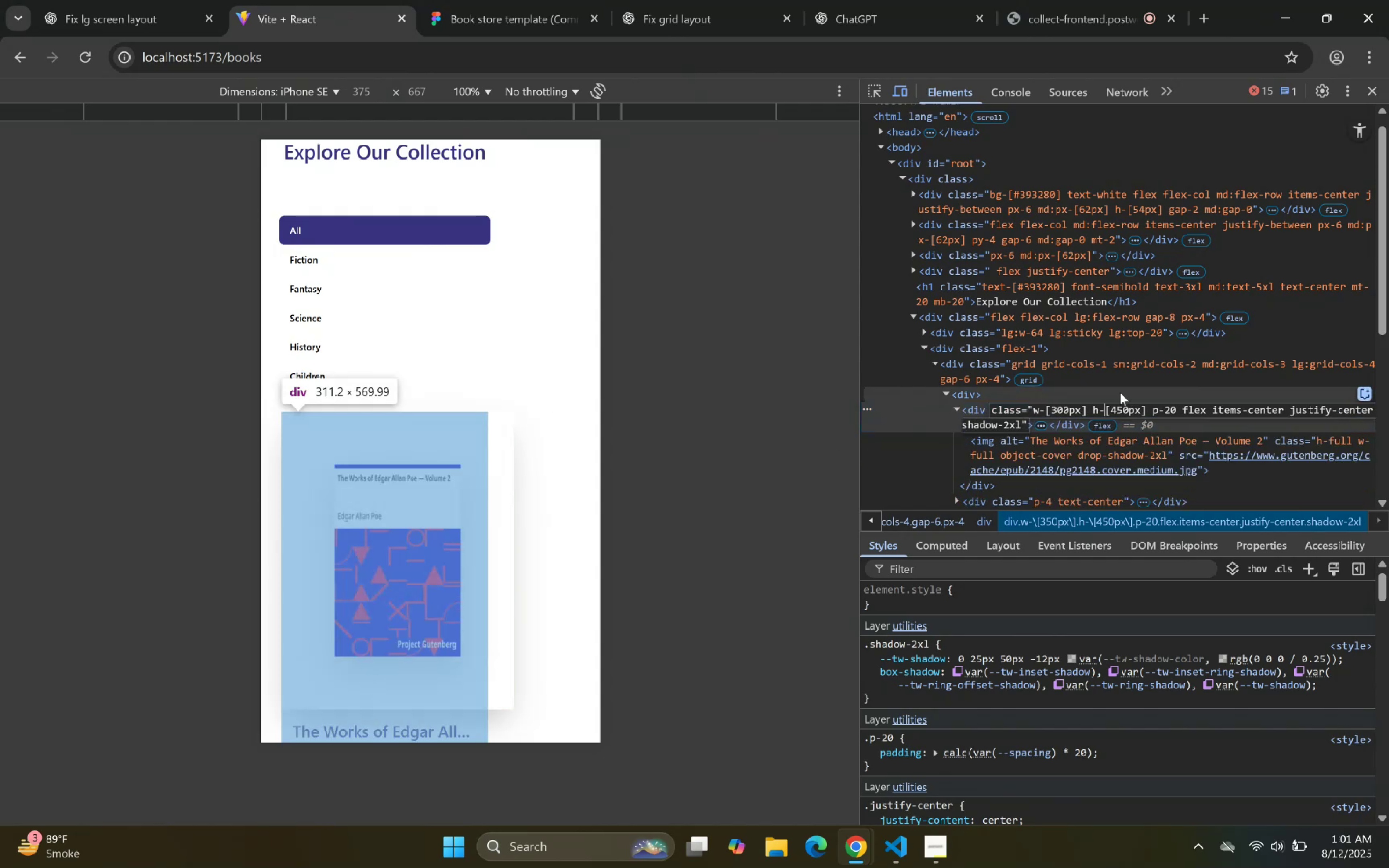 
key(ArrowRight)
 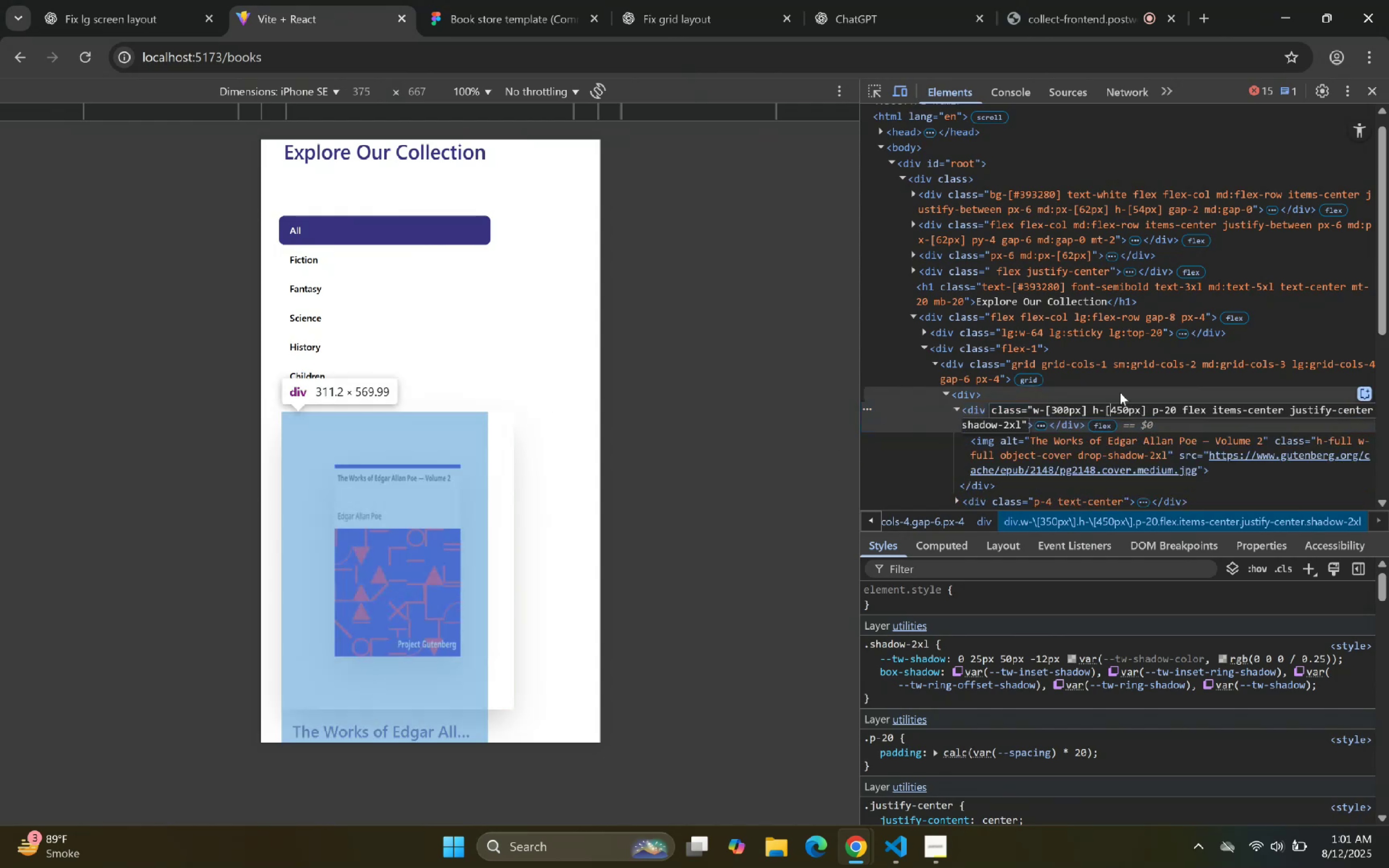 
key(ArrowRight)
 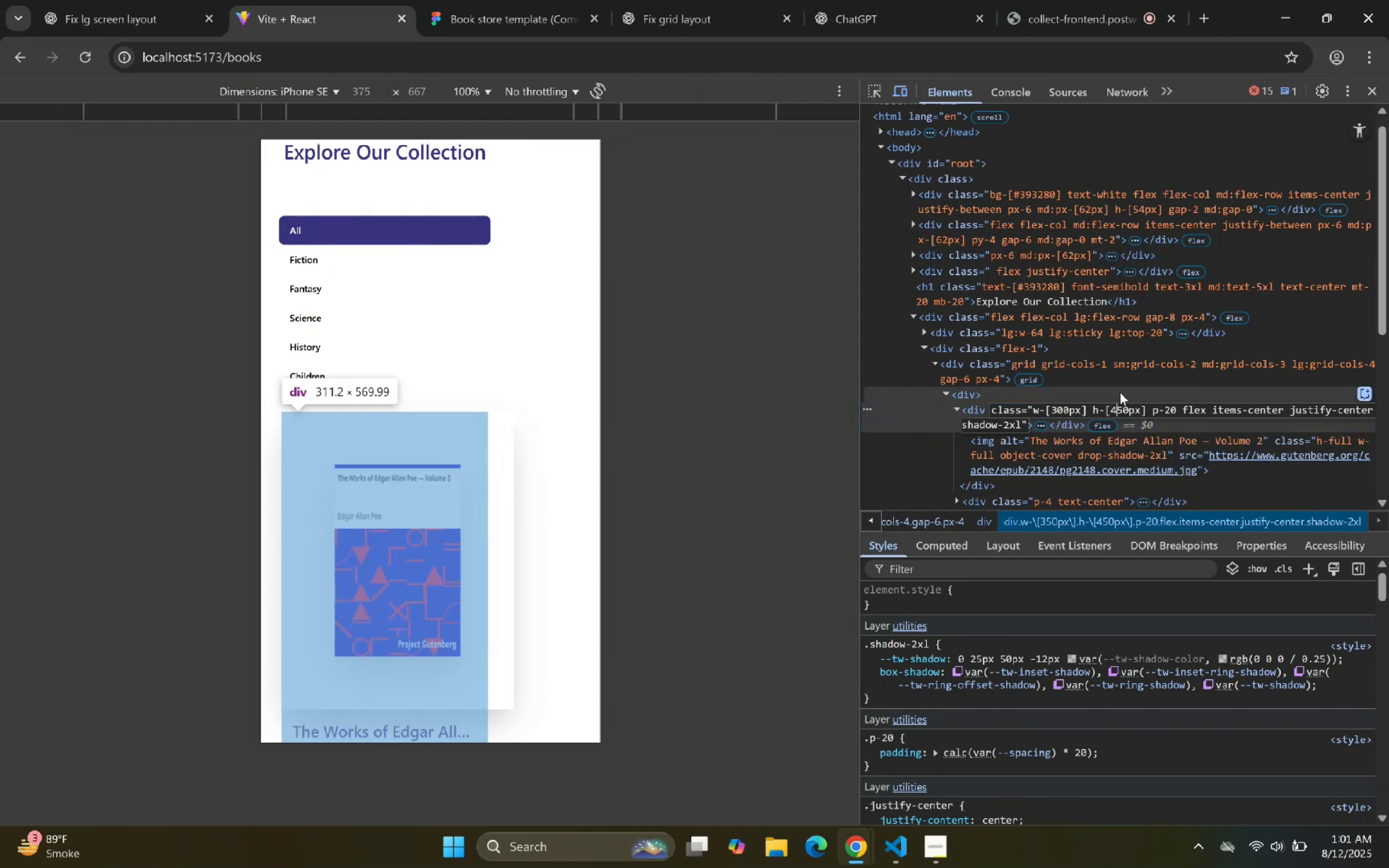 
key(ArrowRight)
 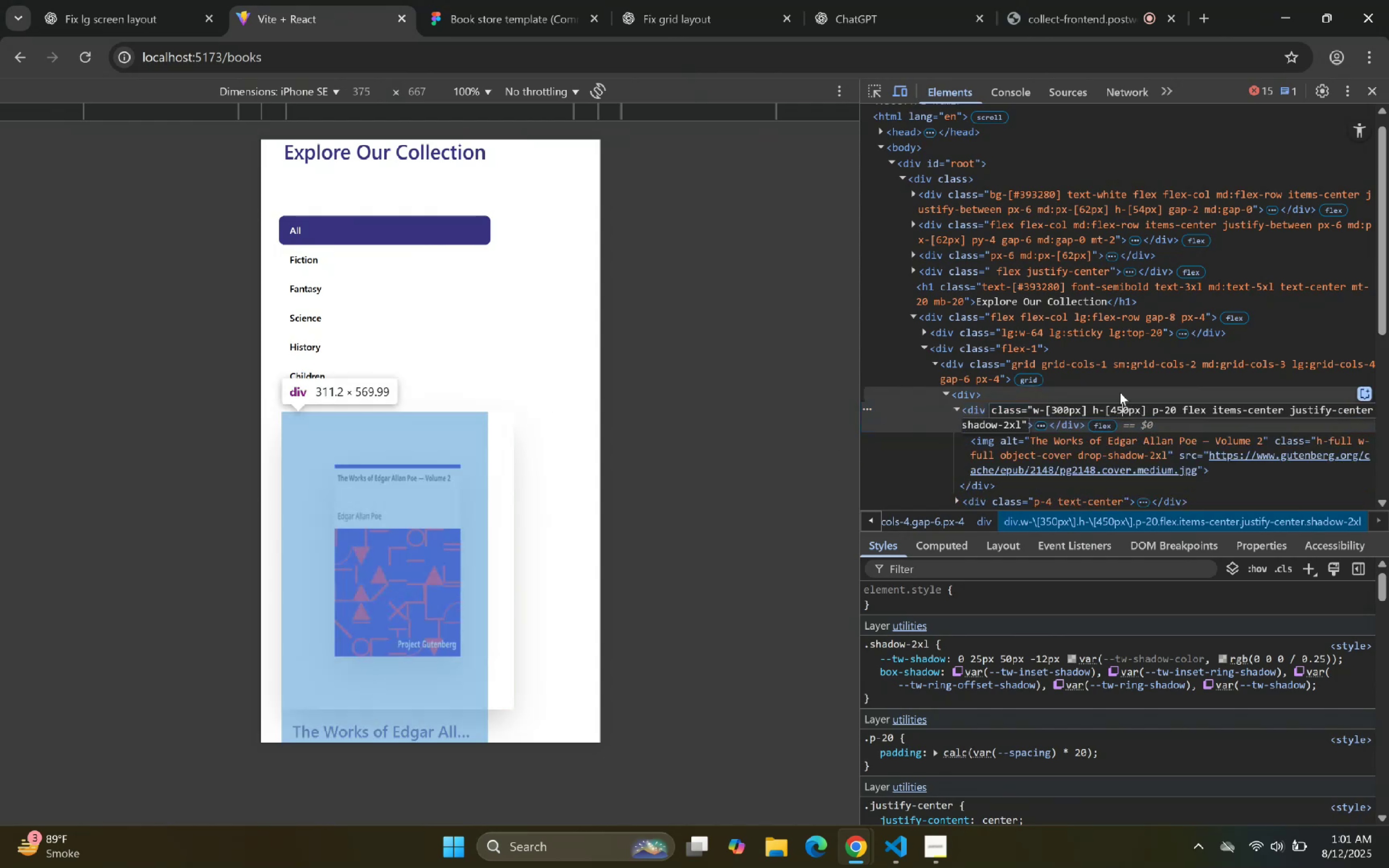 
key(Backspace)
key(Backspace)
type(30)
 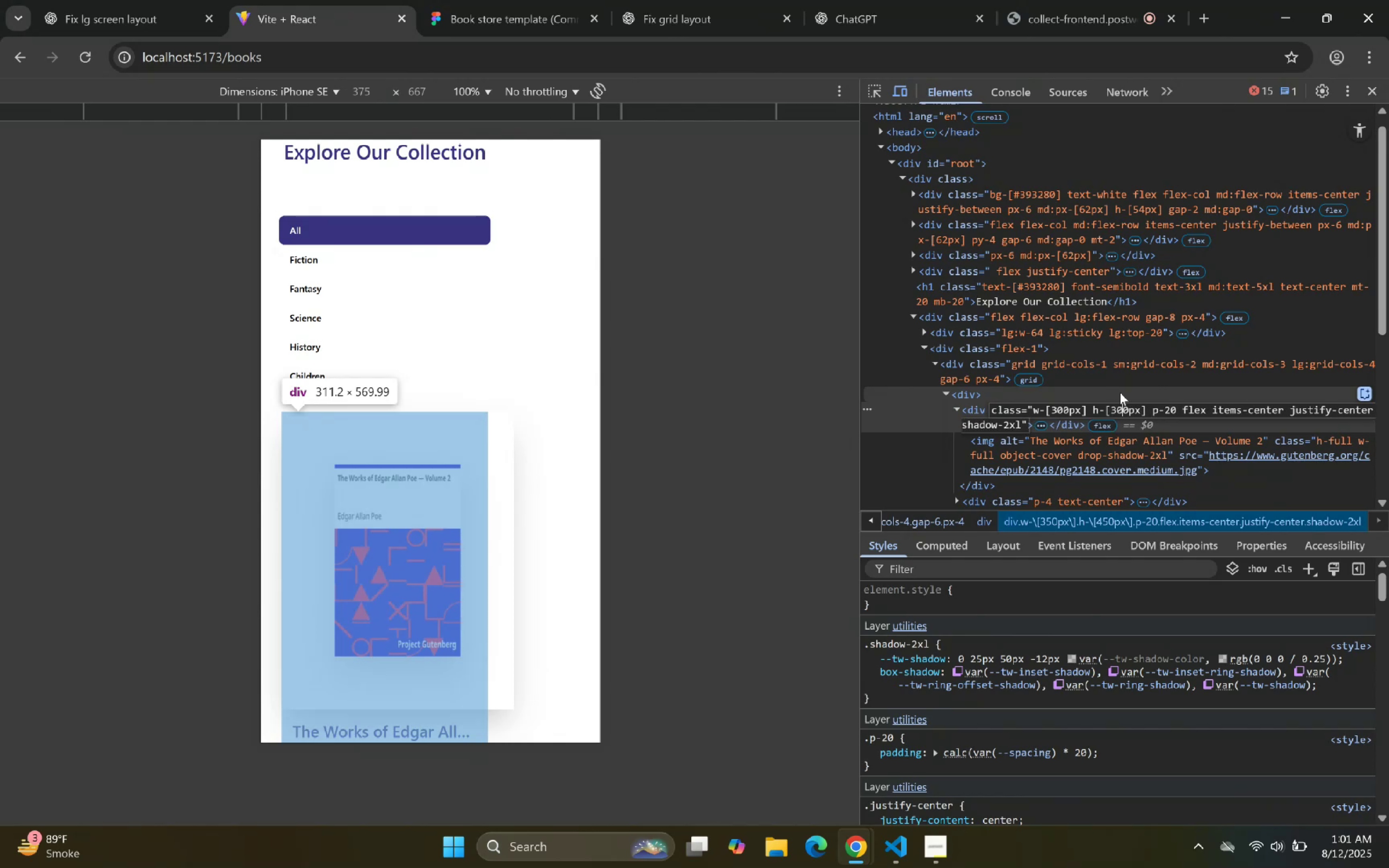 
key(Enter)
 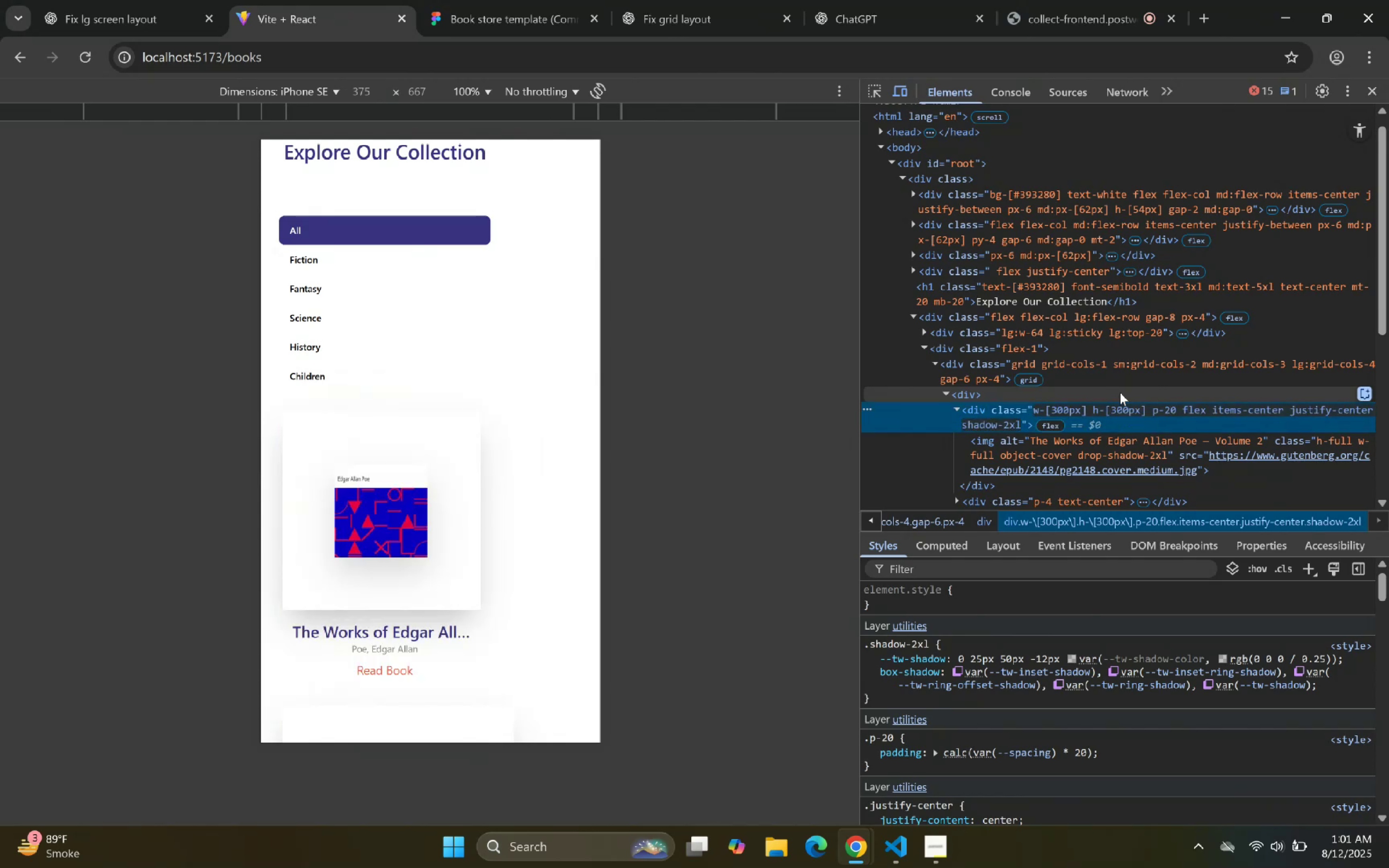 
hold_key(key=ArrowRight, duration=0.39)
 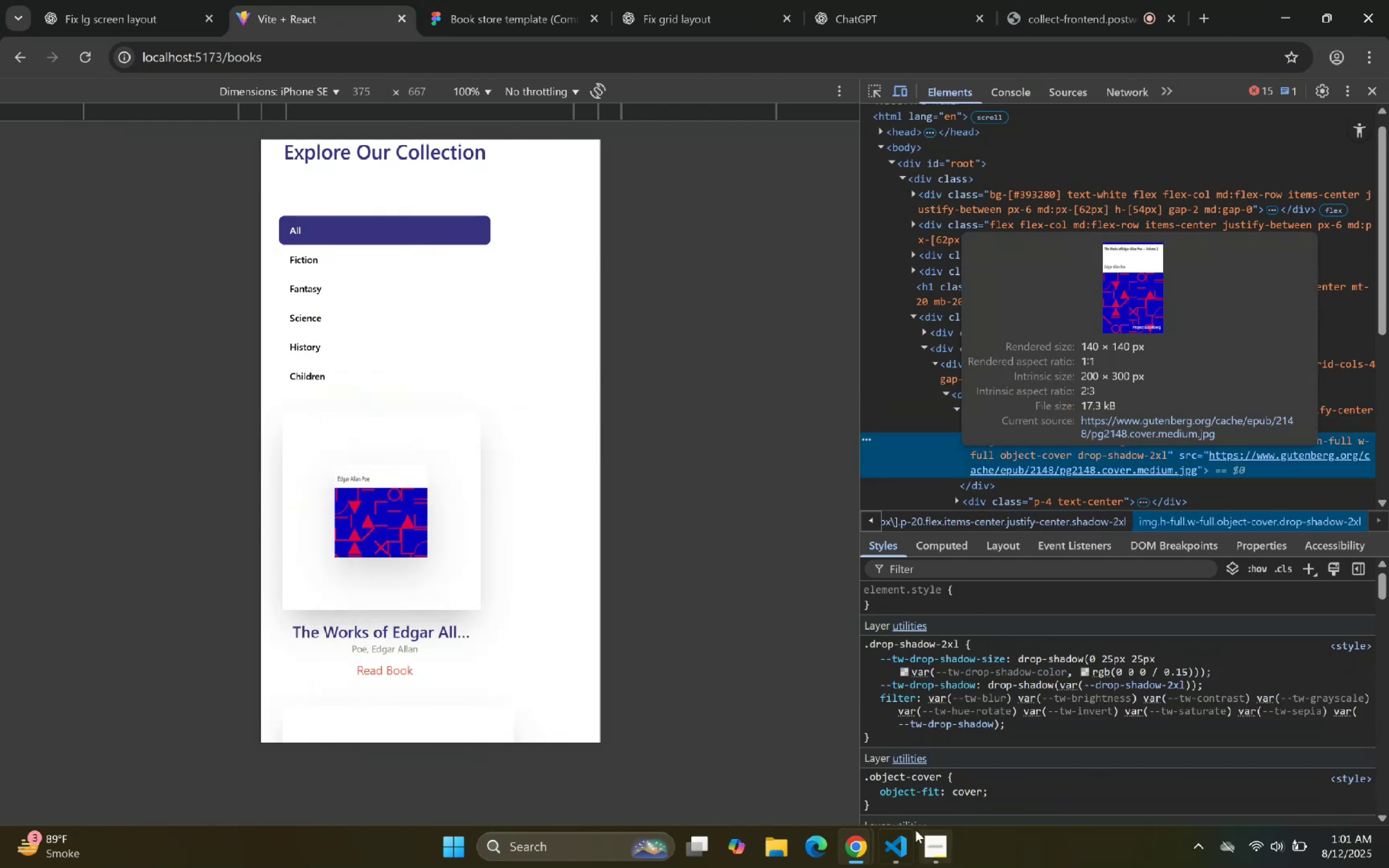 
left_click([903, 842])
 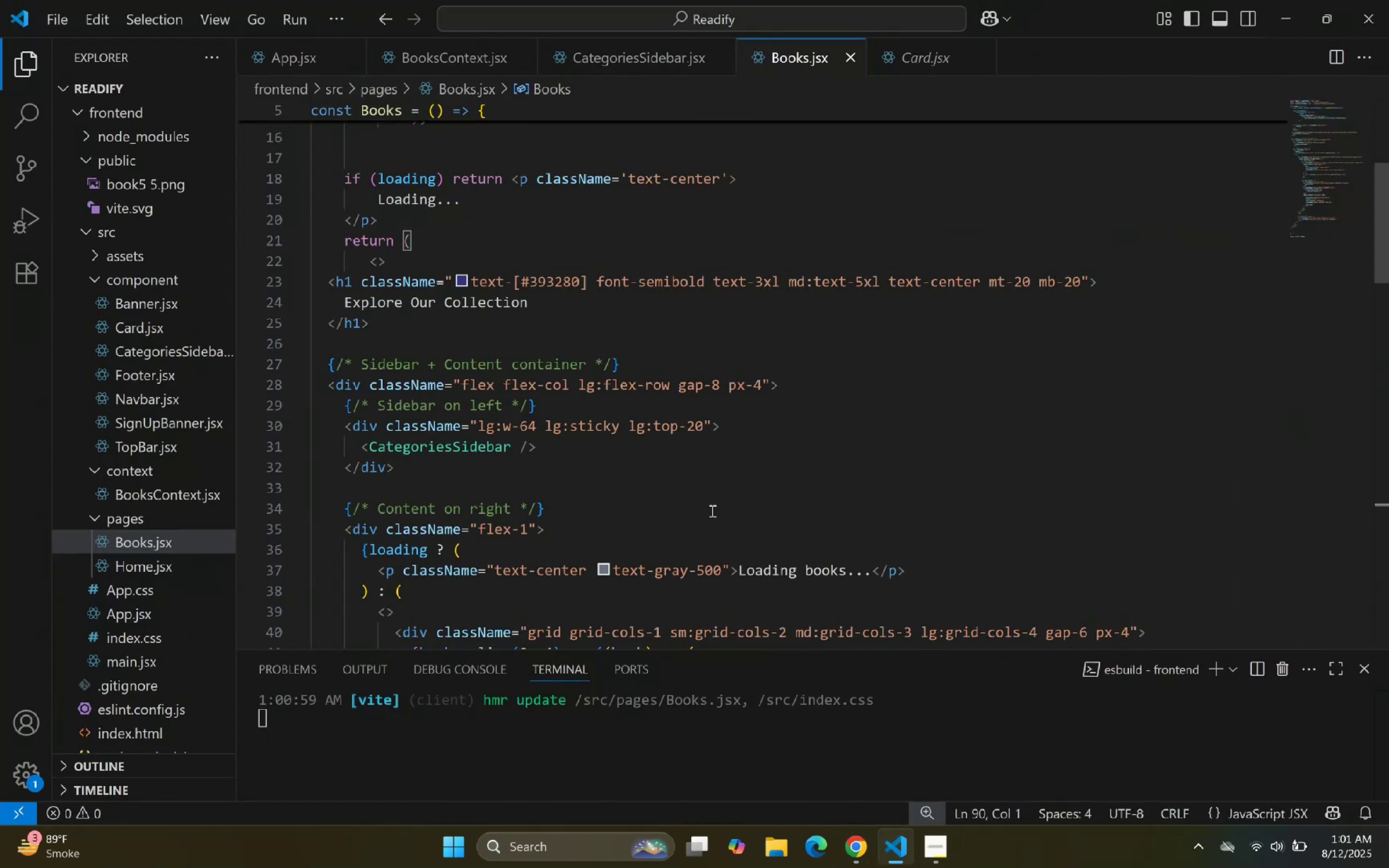 
scroll: coordinate [612, 358], scroll_direction: down, amount: 8.0
 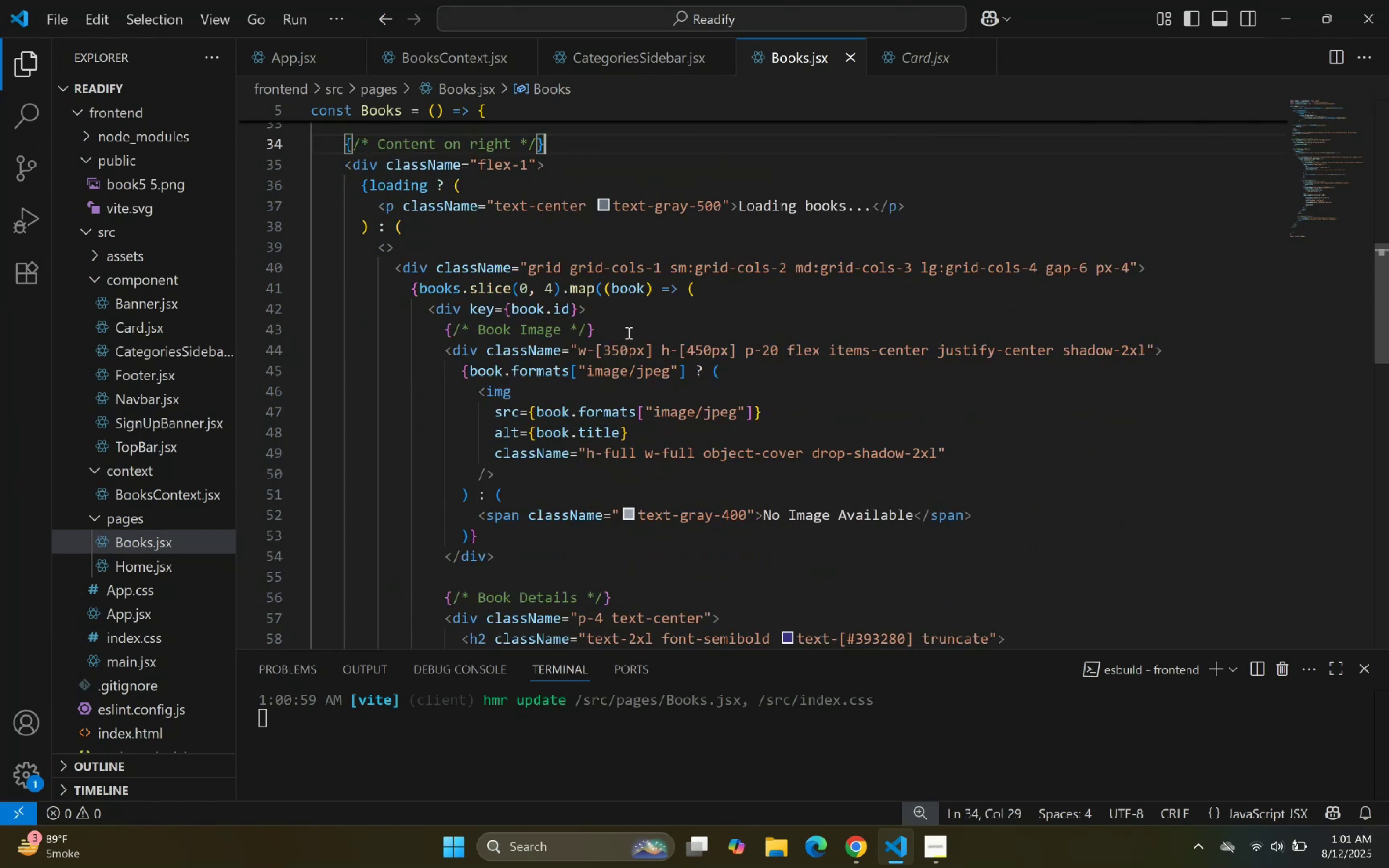 
left_click([618, 350])
 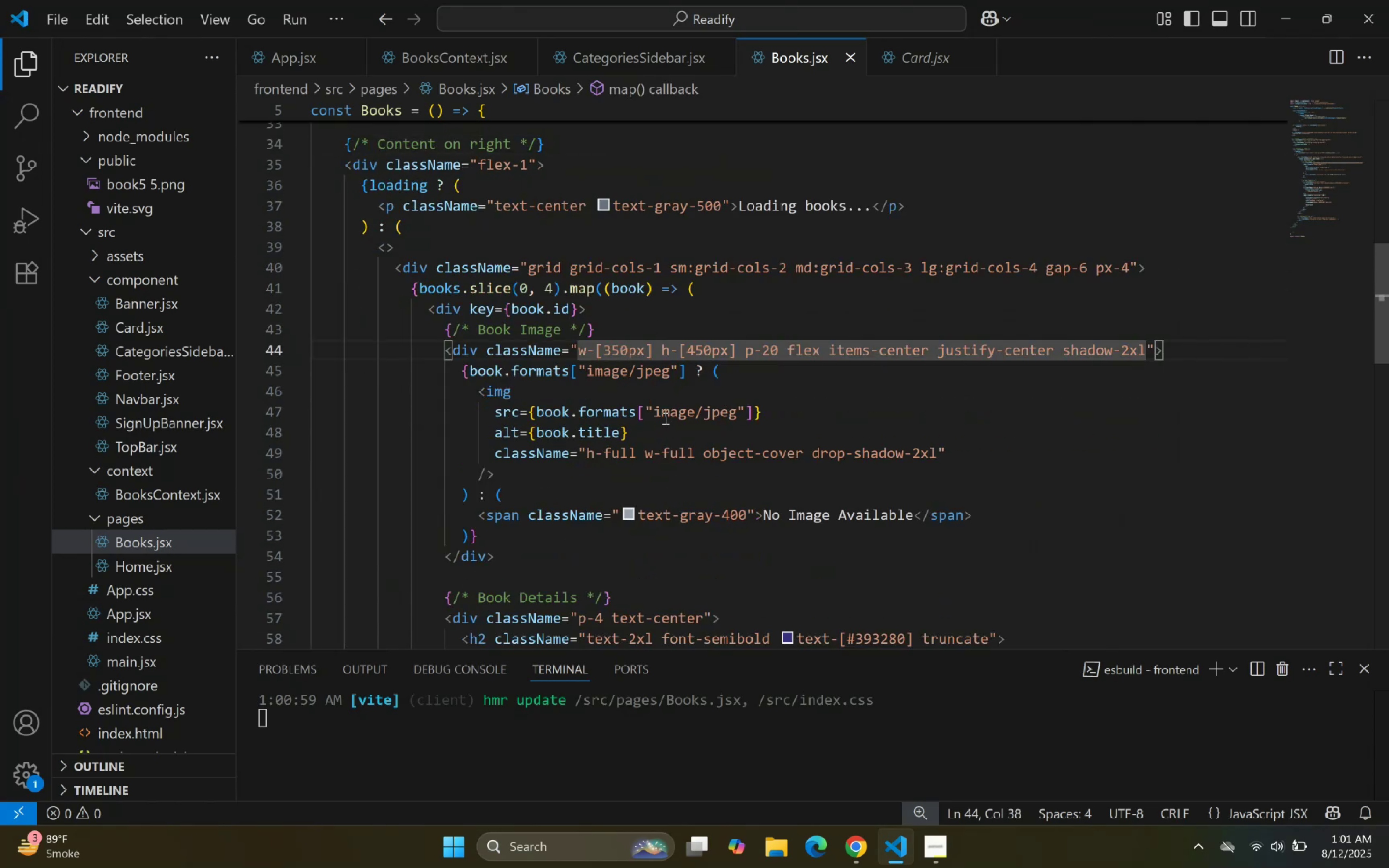 
key(Backspace)
 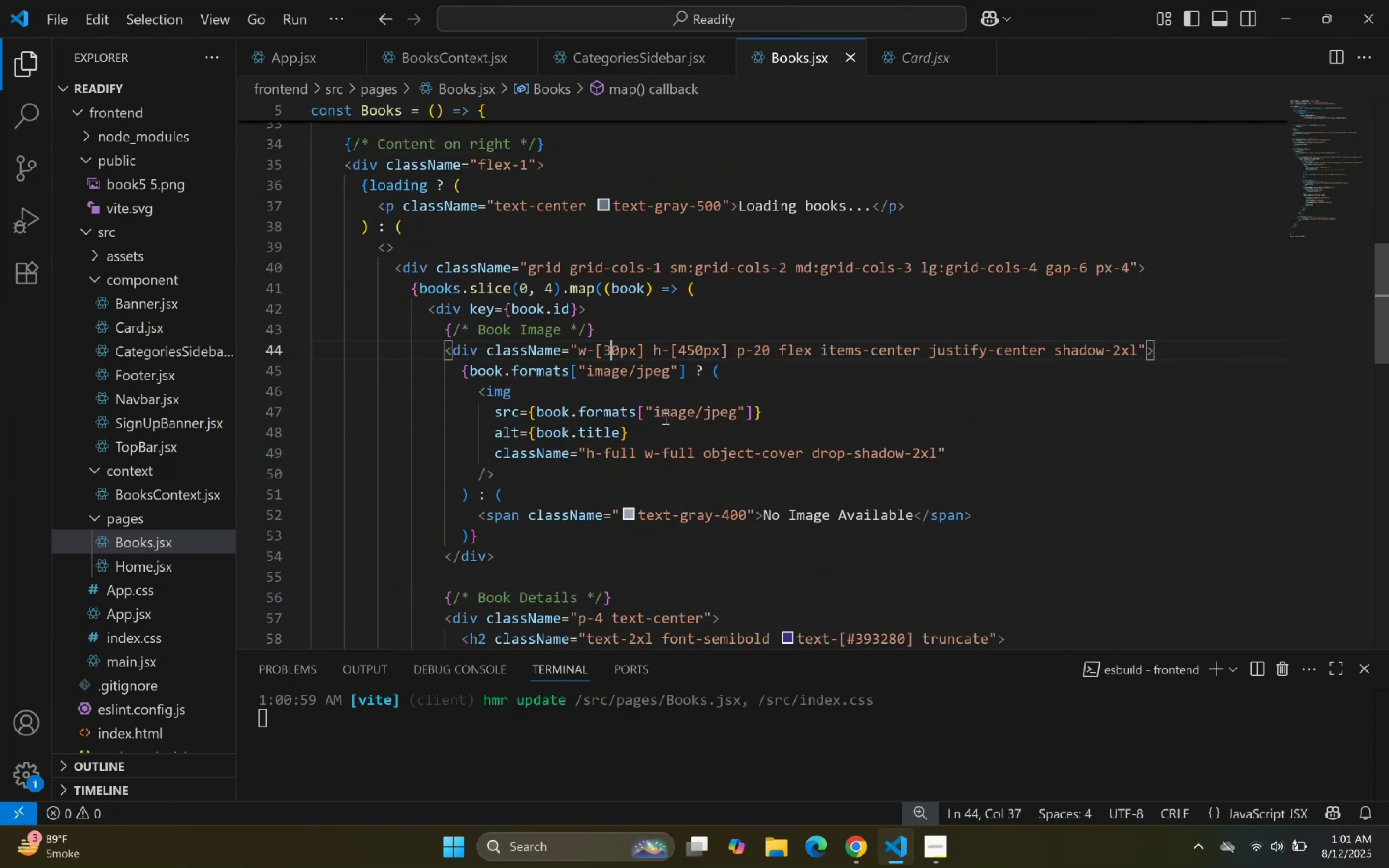 
key(ArrowRight)
 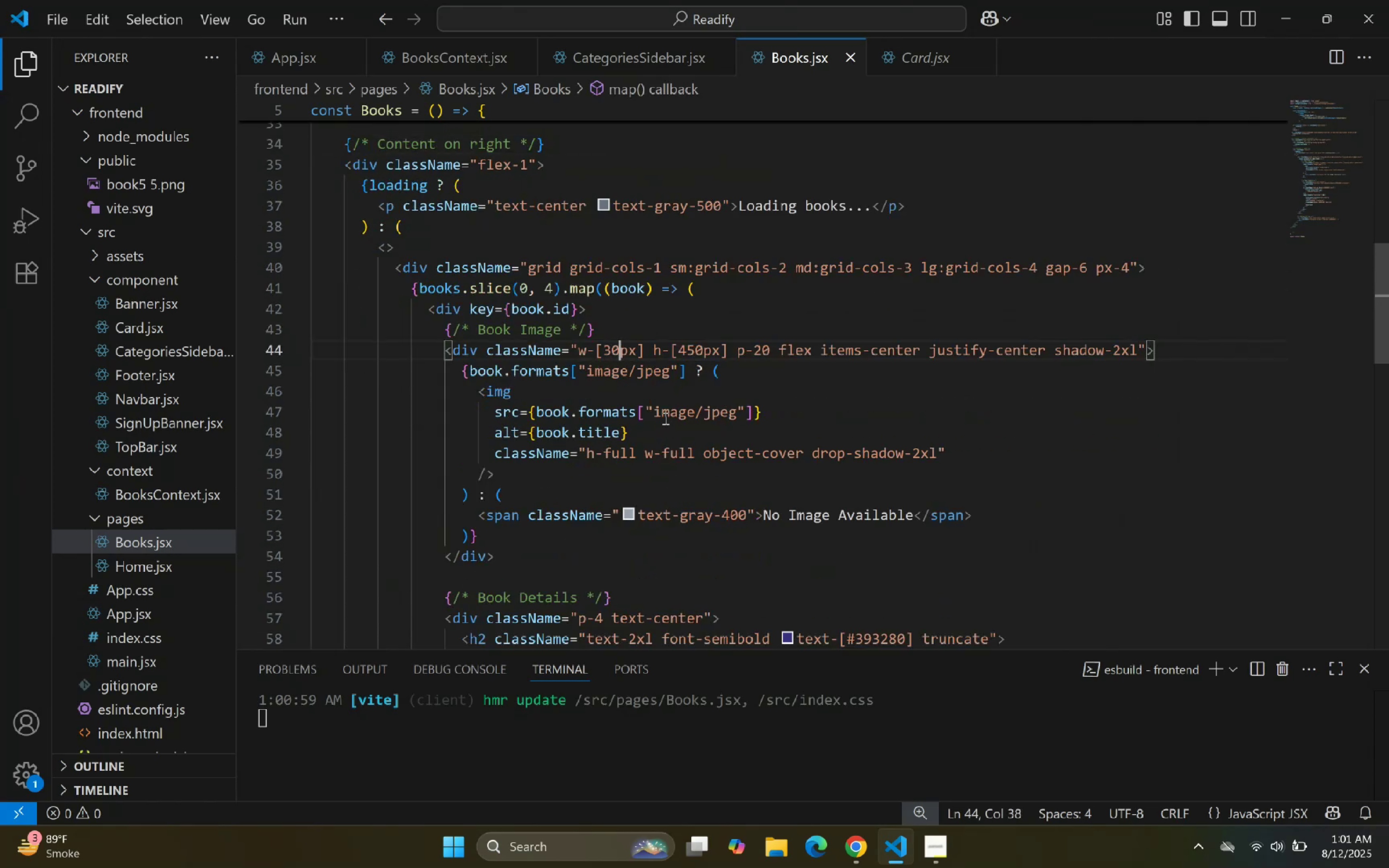 
key(ArrowRight)
 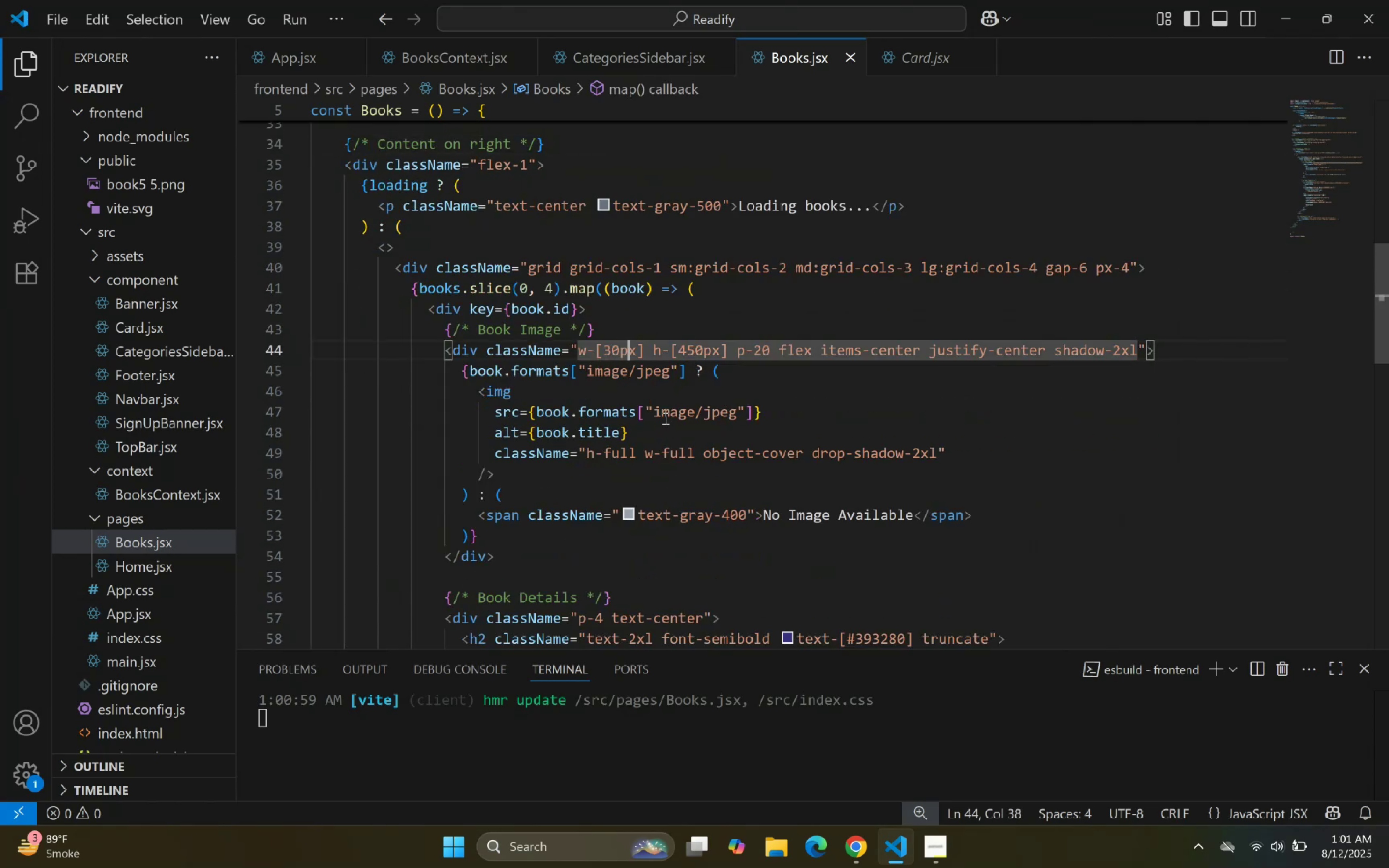 
key(ArrowLeft)
 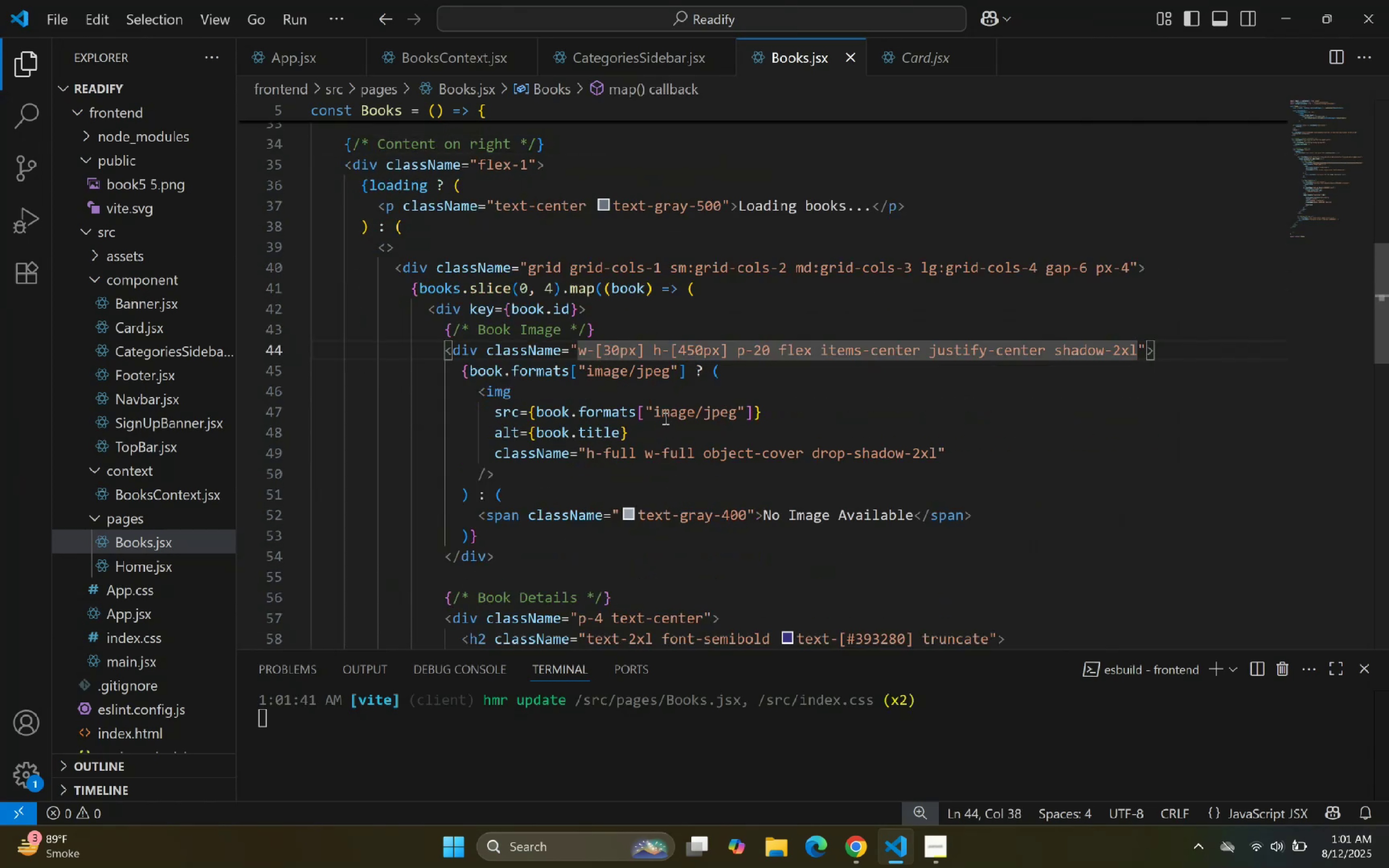 
type(0)
key(Backspace)
key(Backspace)
type(300)
key(Backspace)
 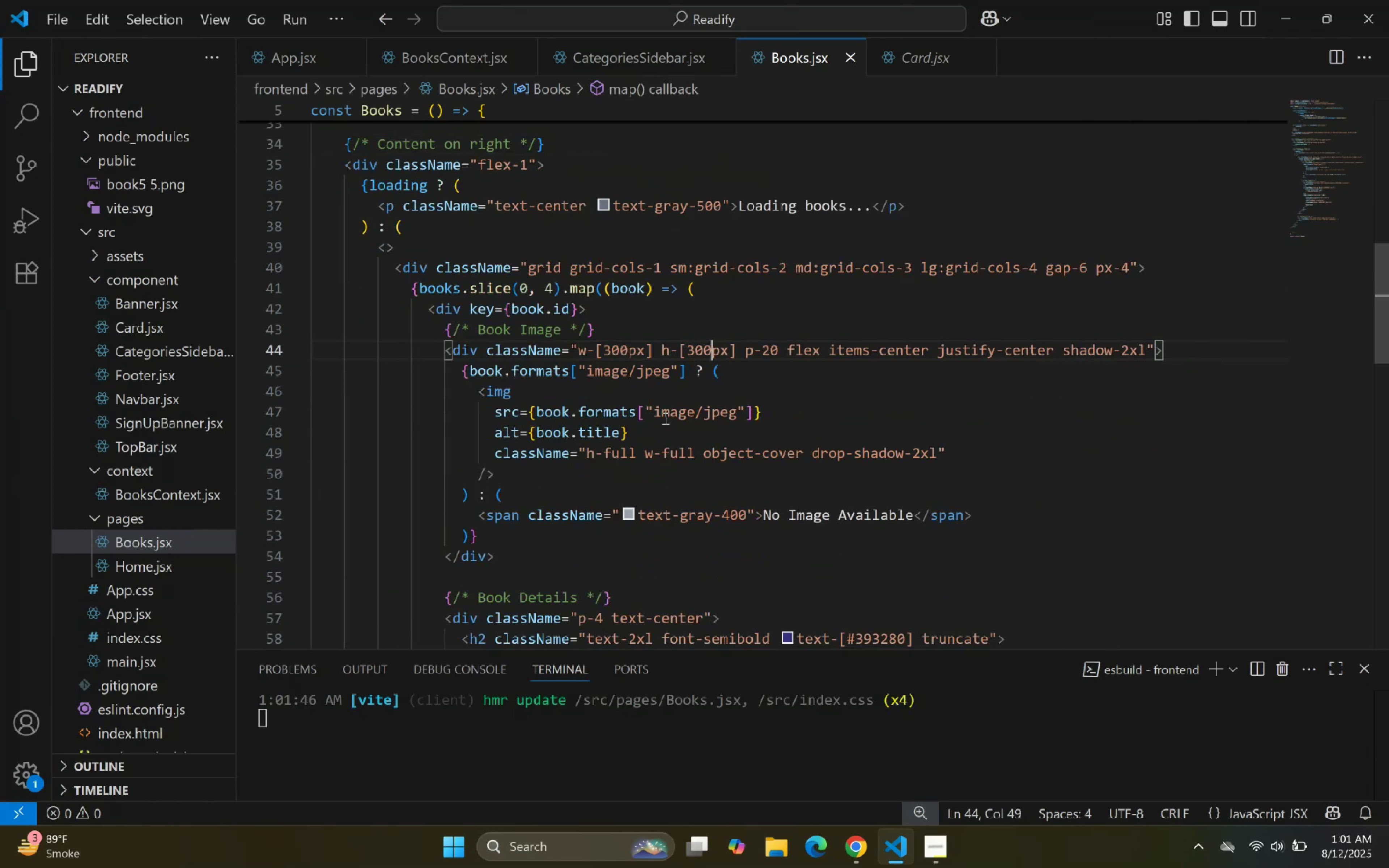 
hold_key(key=ArrowRight, duration=0.76)
 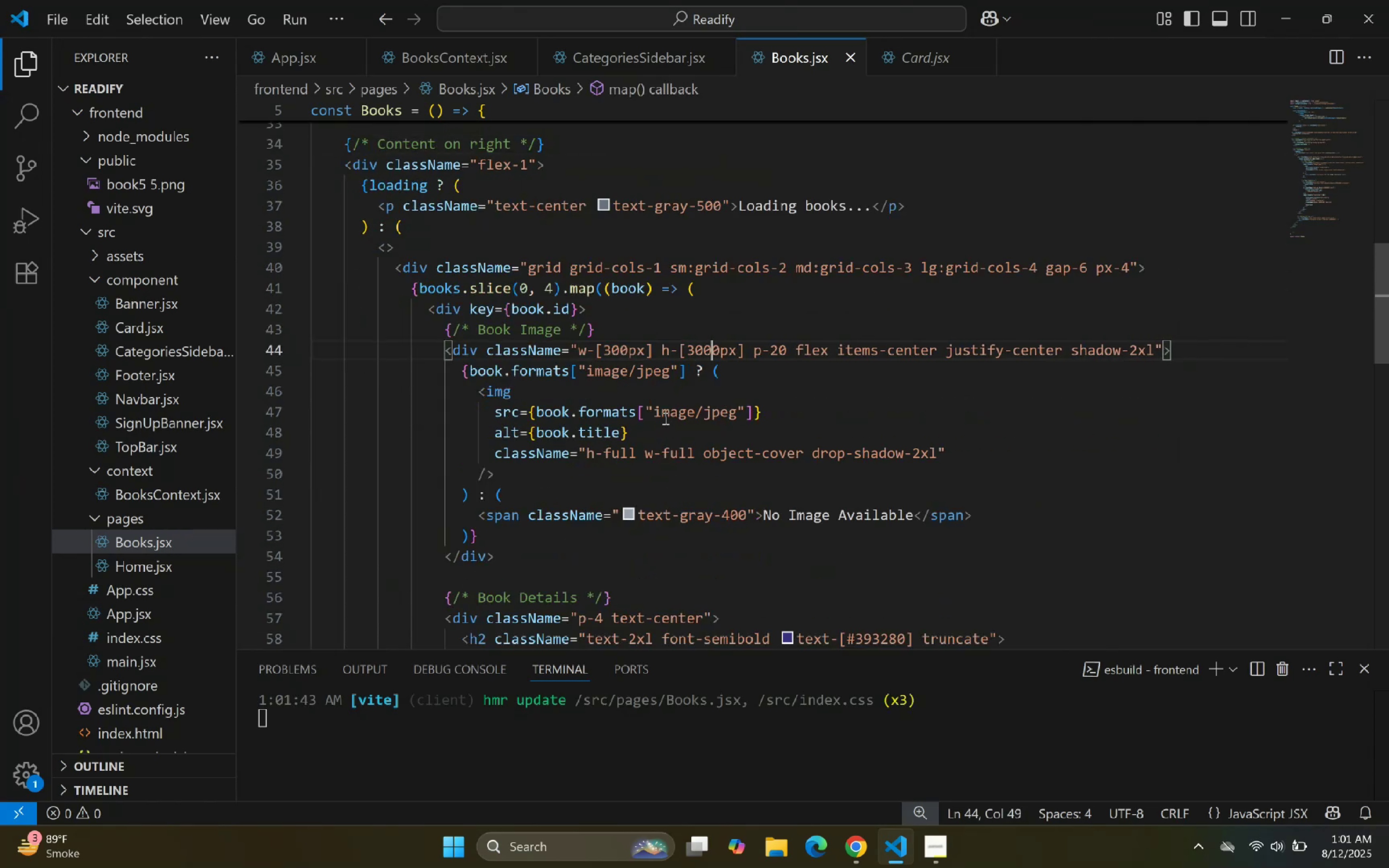 
key(ArrowRight)
 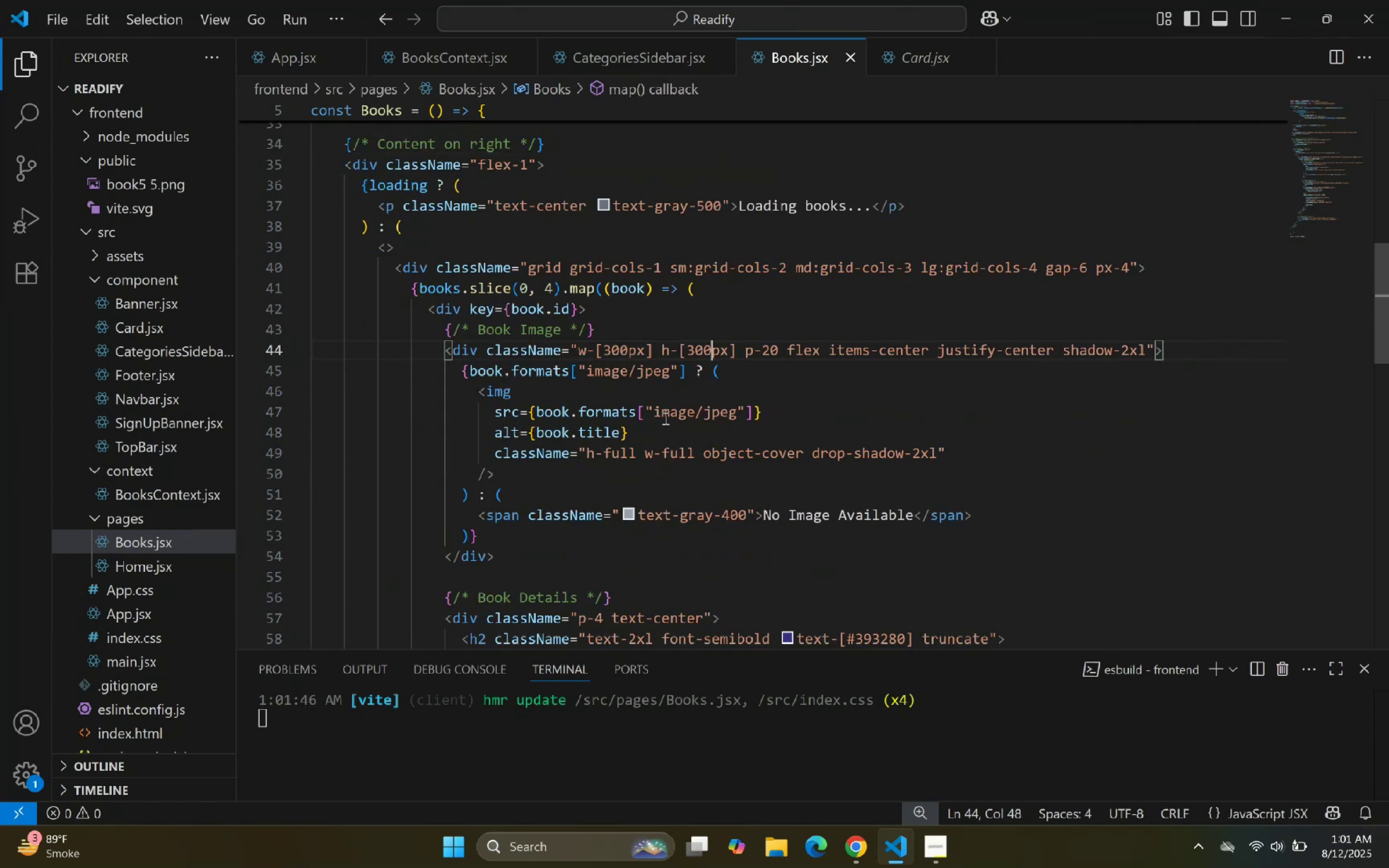 
key(ArrowRight)
 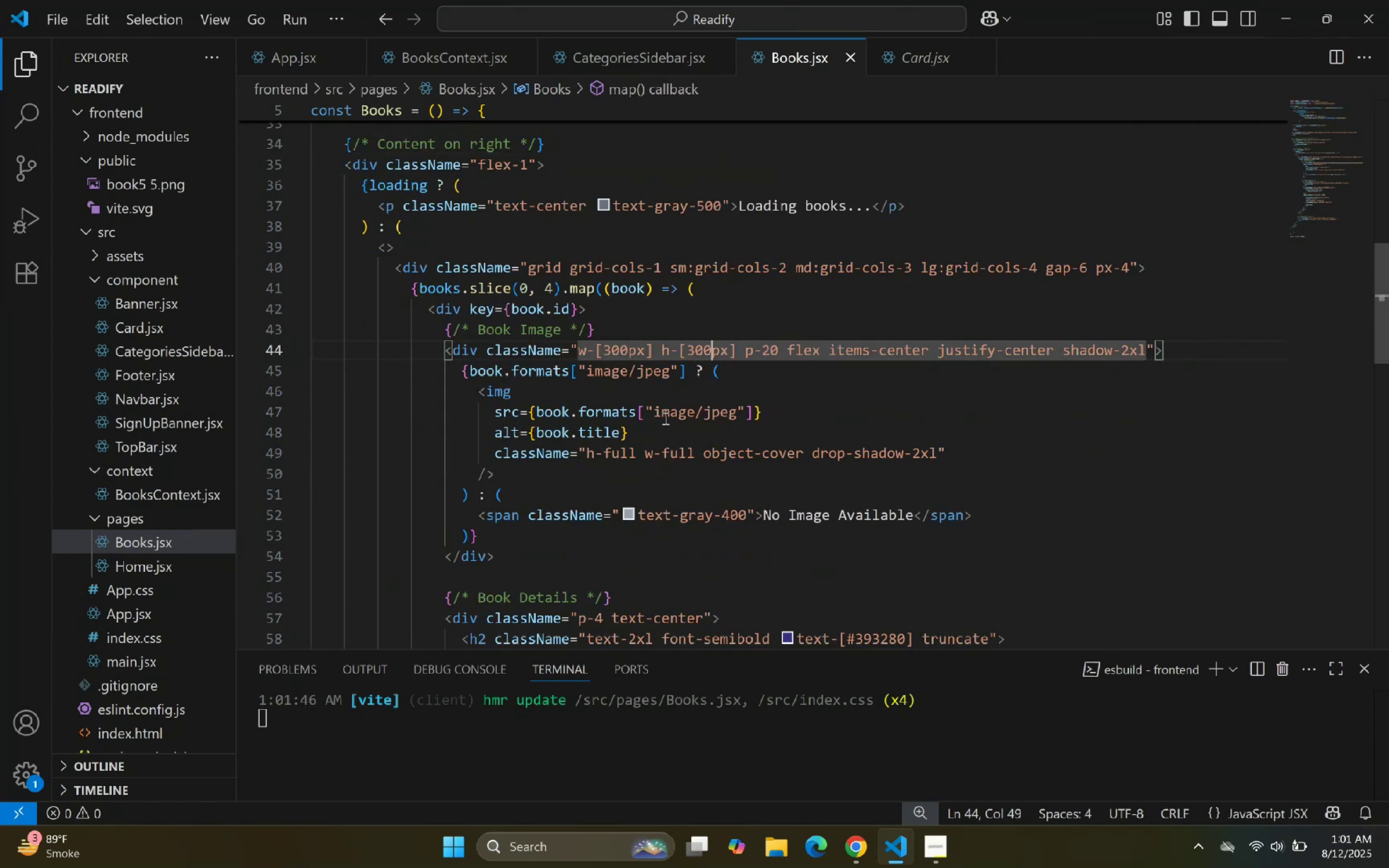 
key(ArrowRight)
 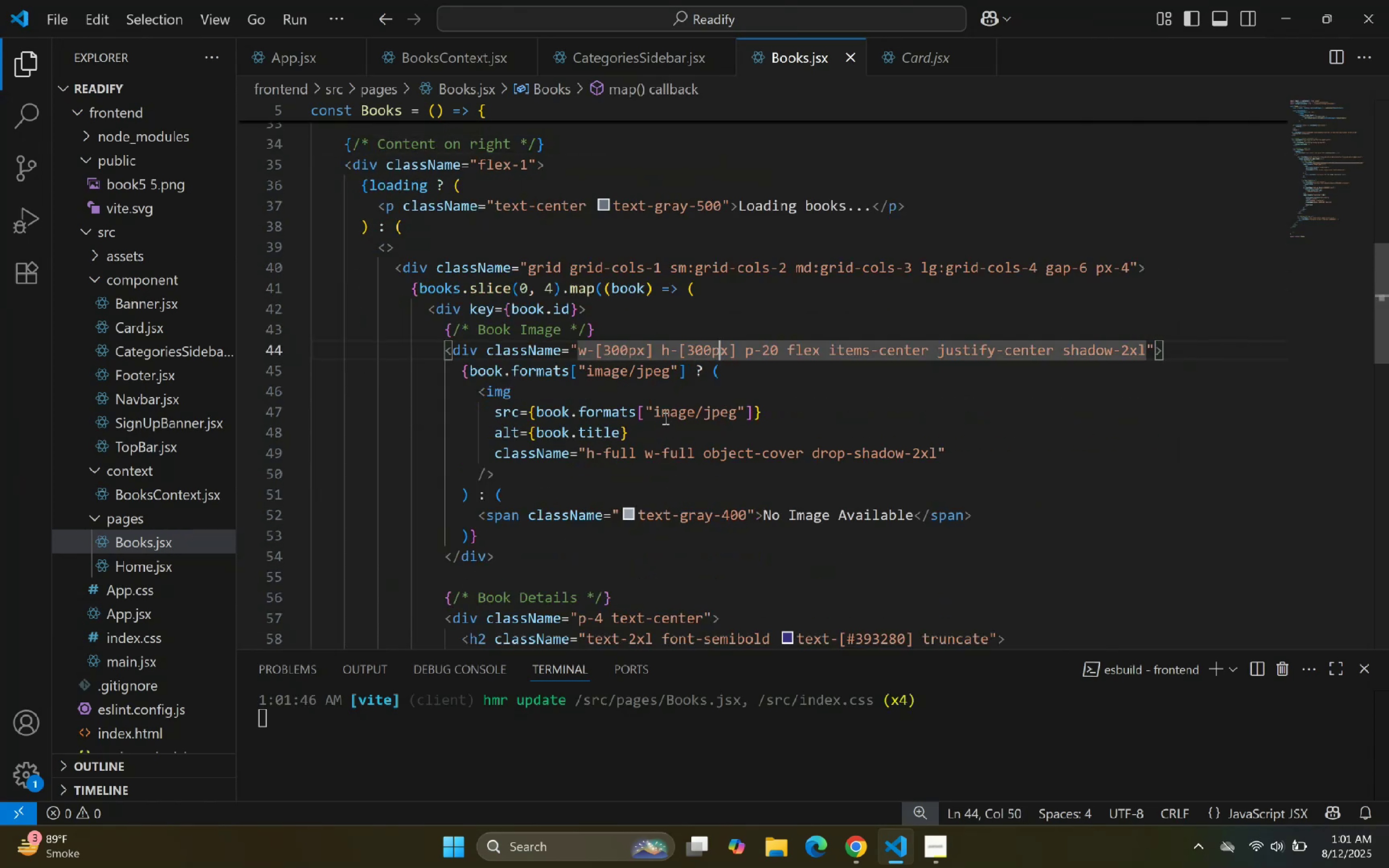 
key(ArrowRight)
 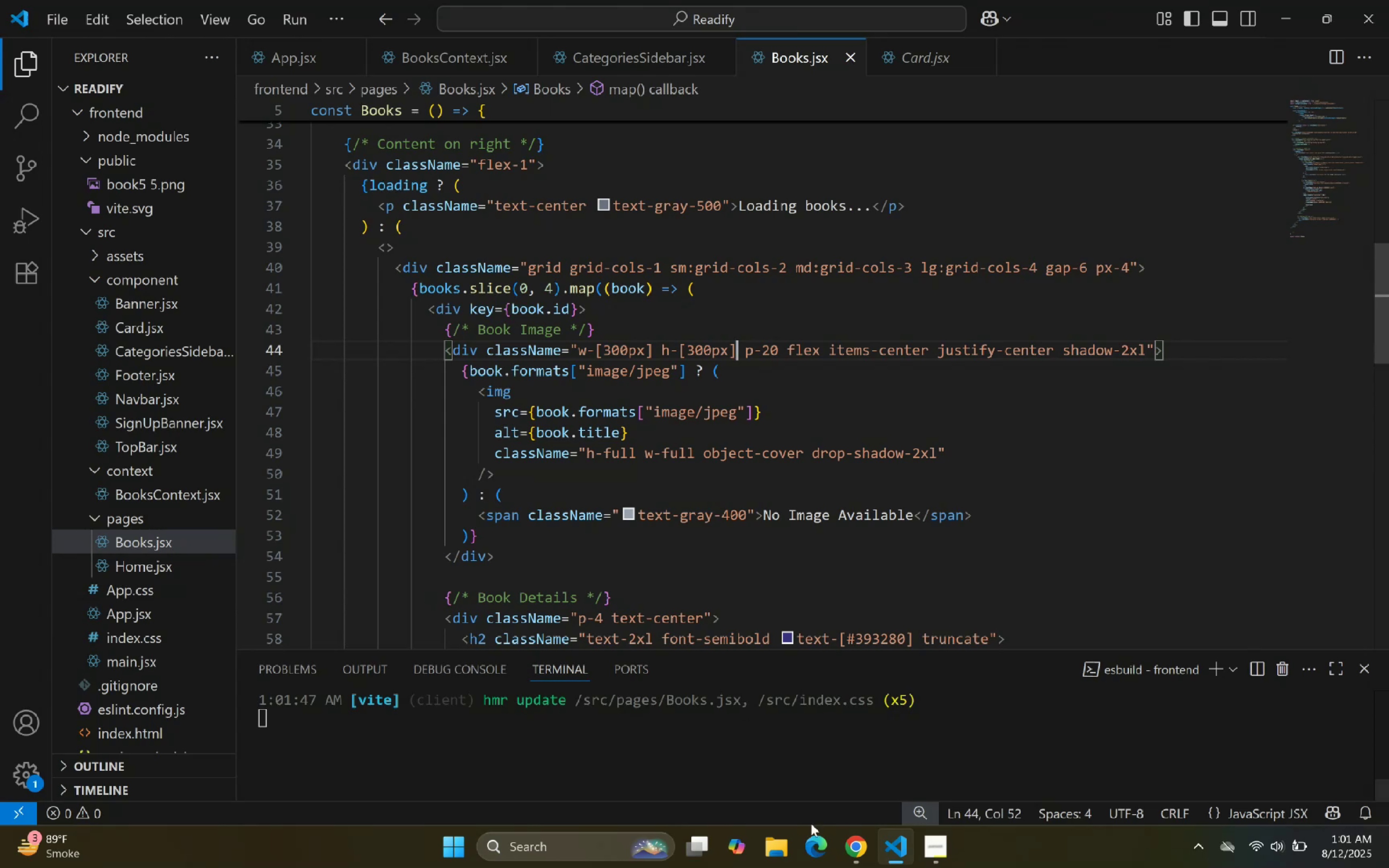 
left_click([904, 851])
 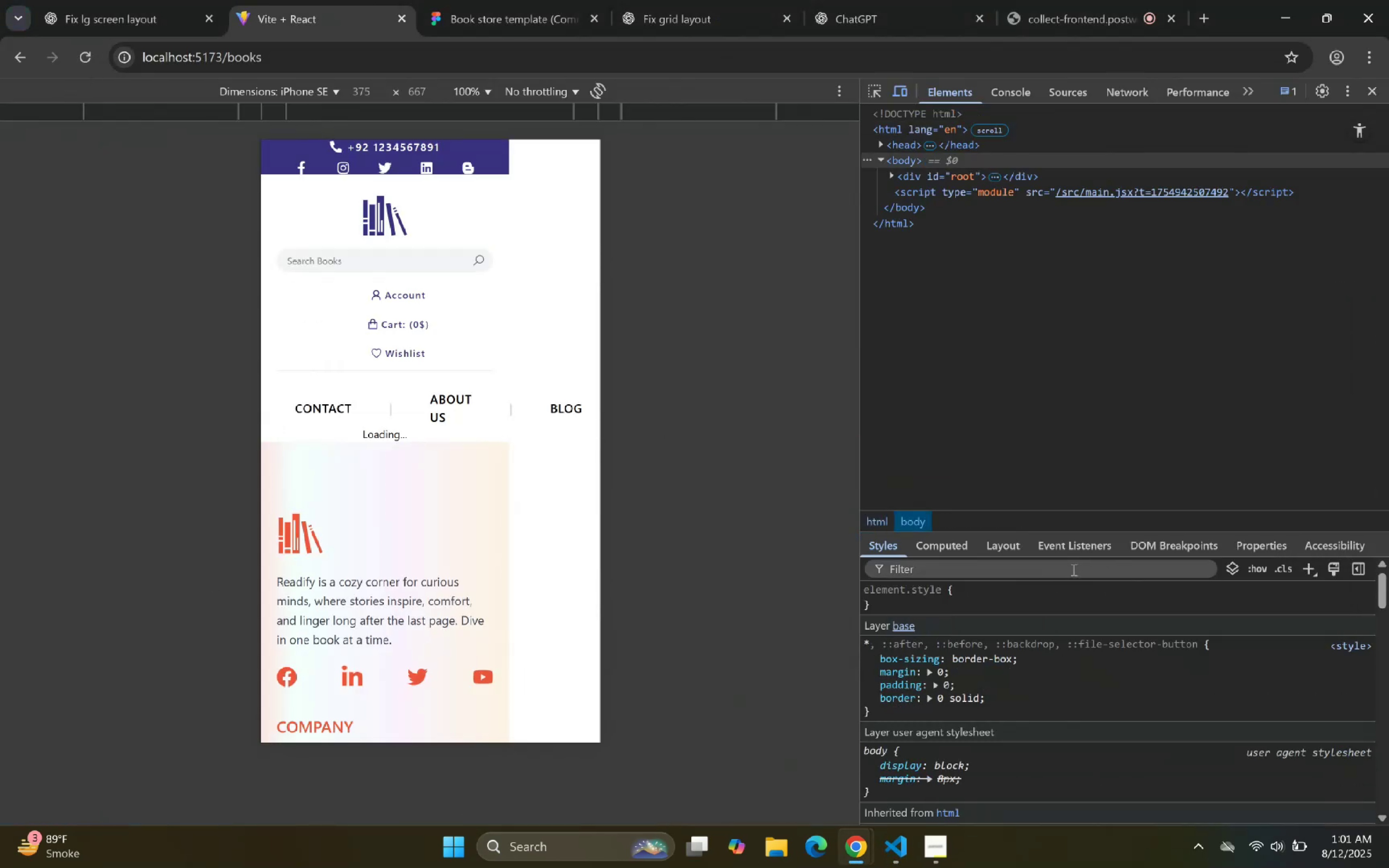 
left_click([1373, 94])
 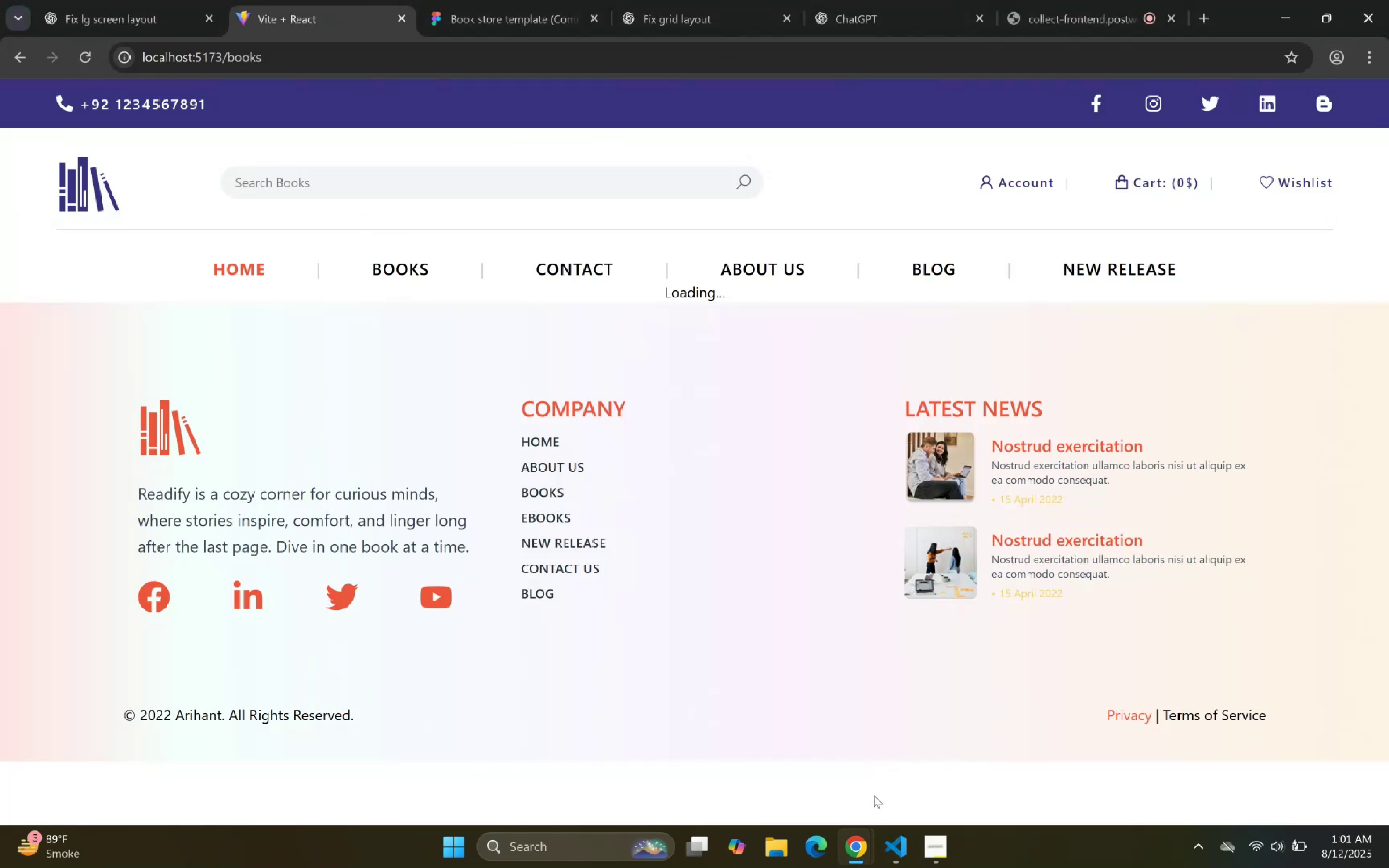 
left_click([885, 852])
 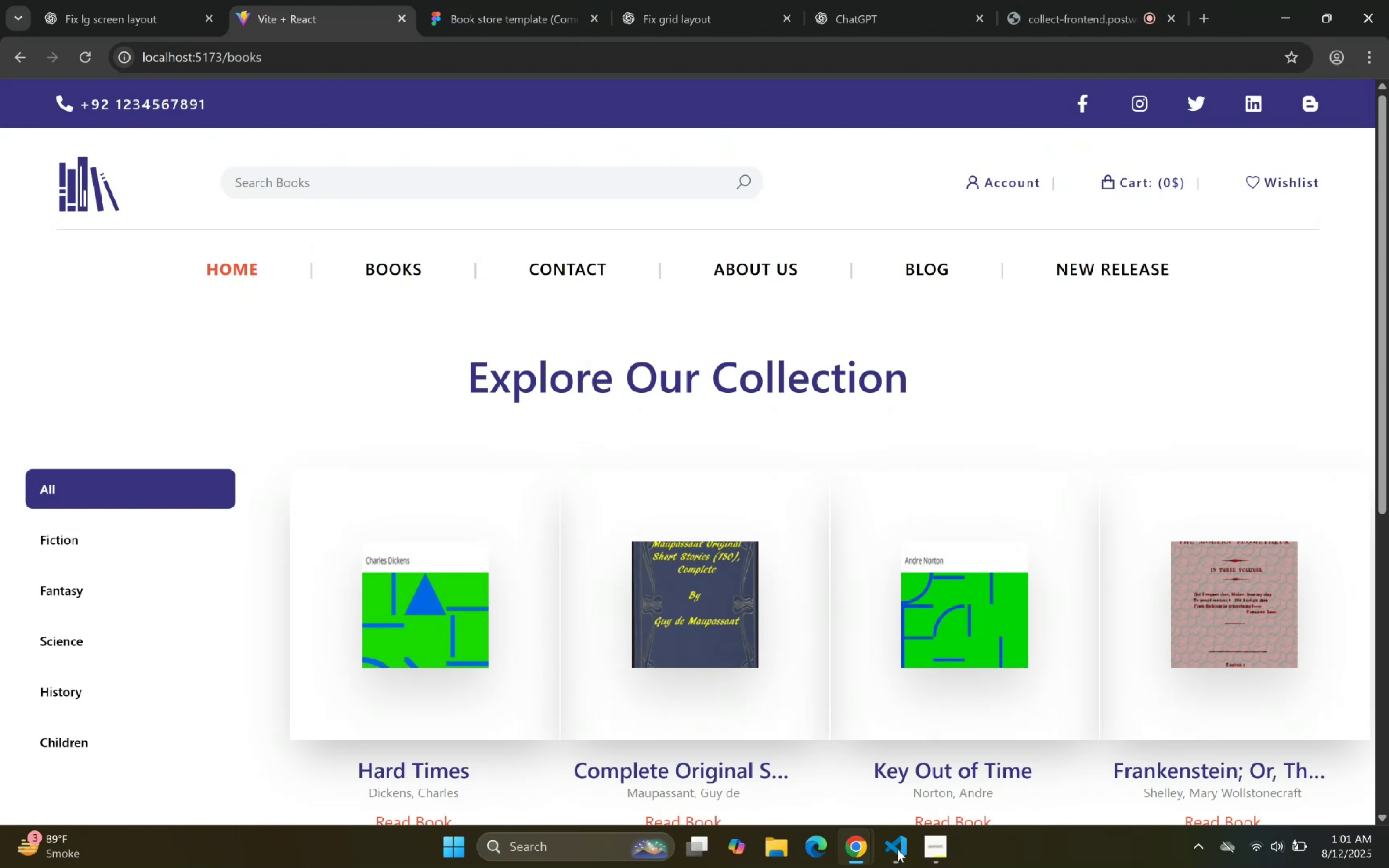 
left_click([900, 848])
 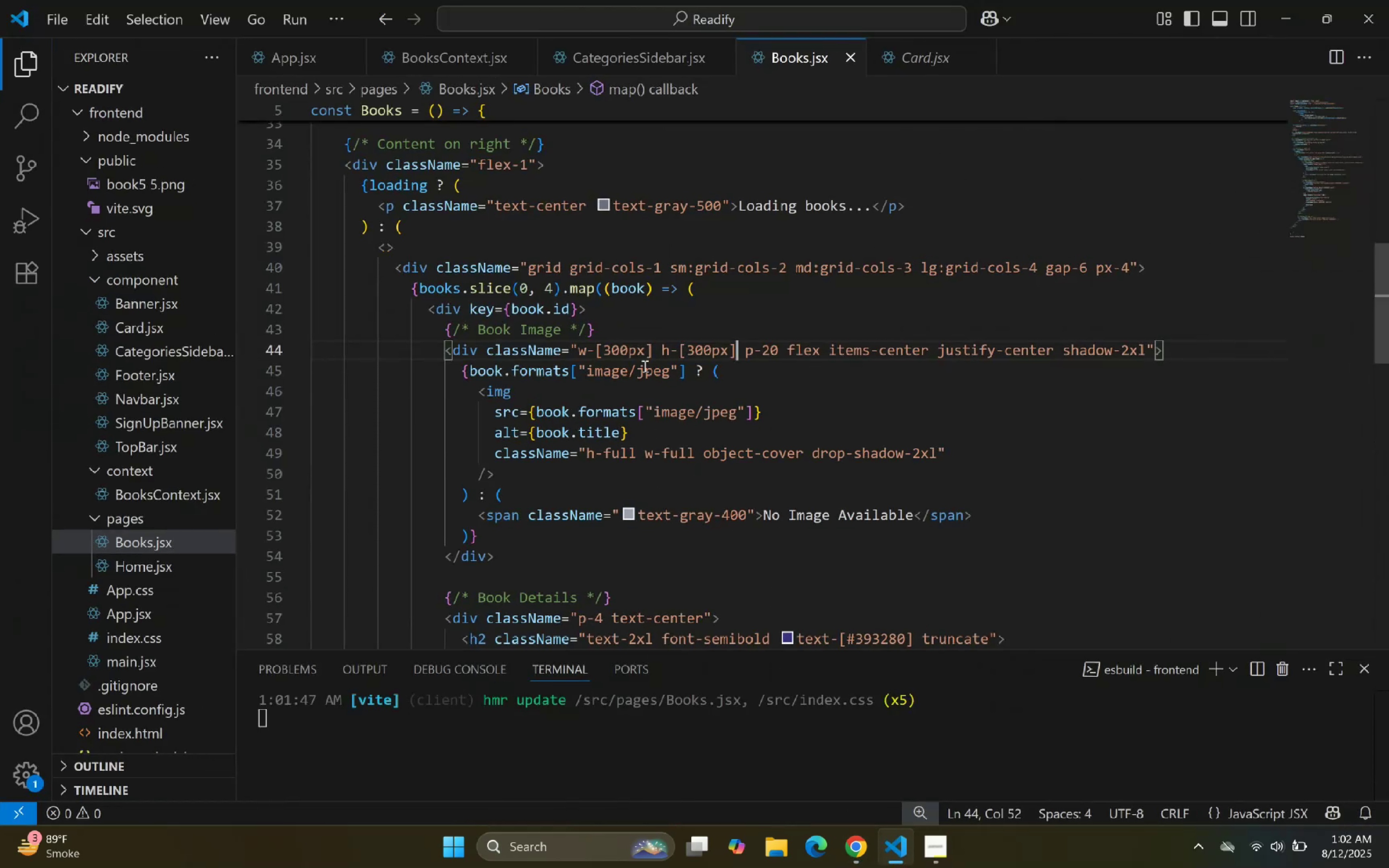 
left_click([612, 350])
 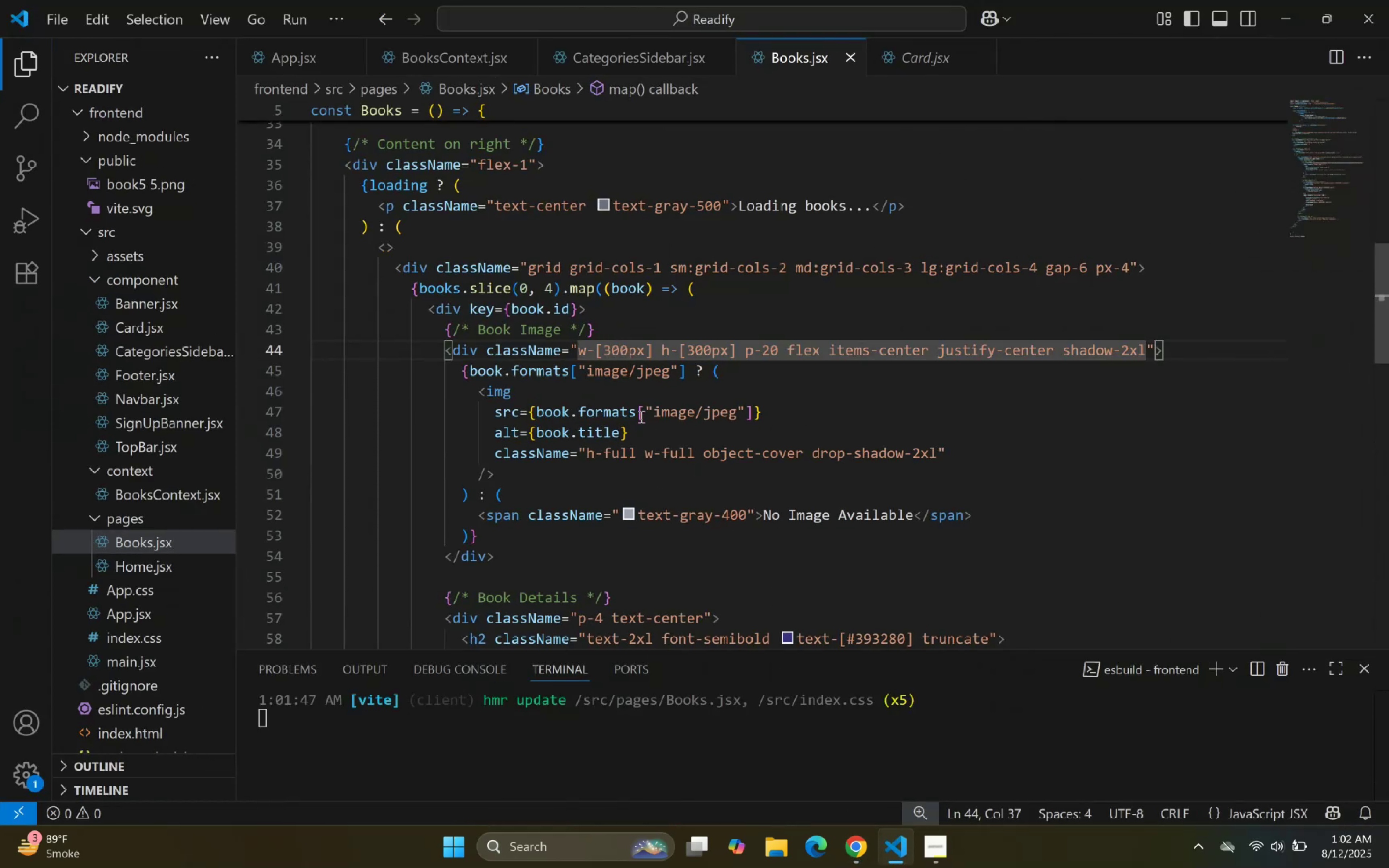 
key(Backspace)
 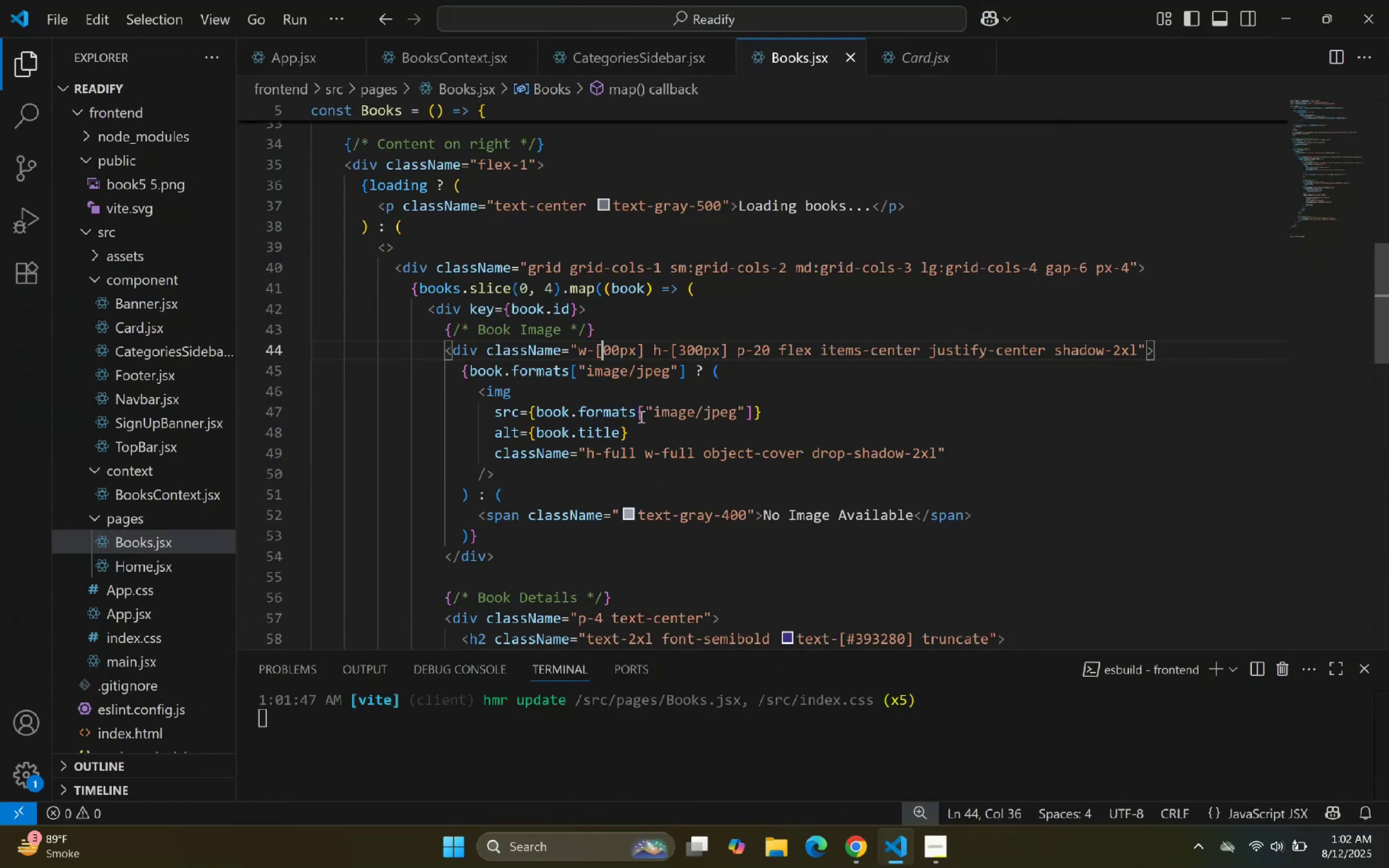 
key(2)
 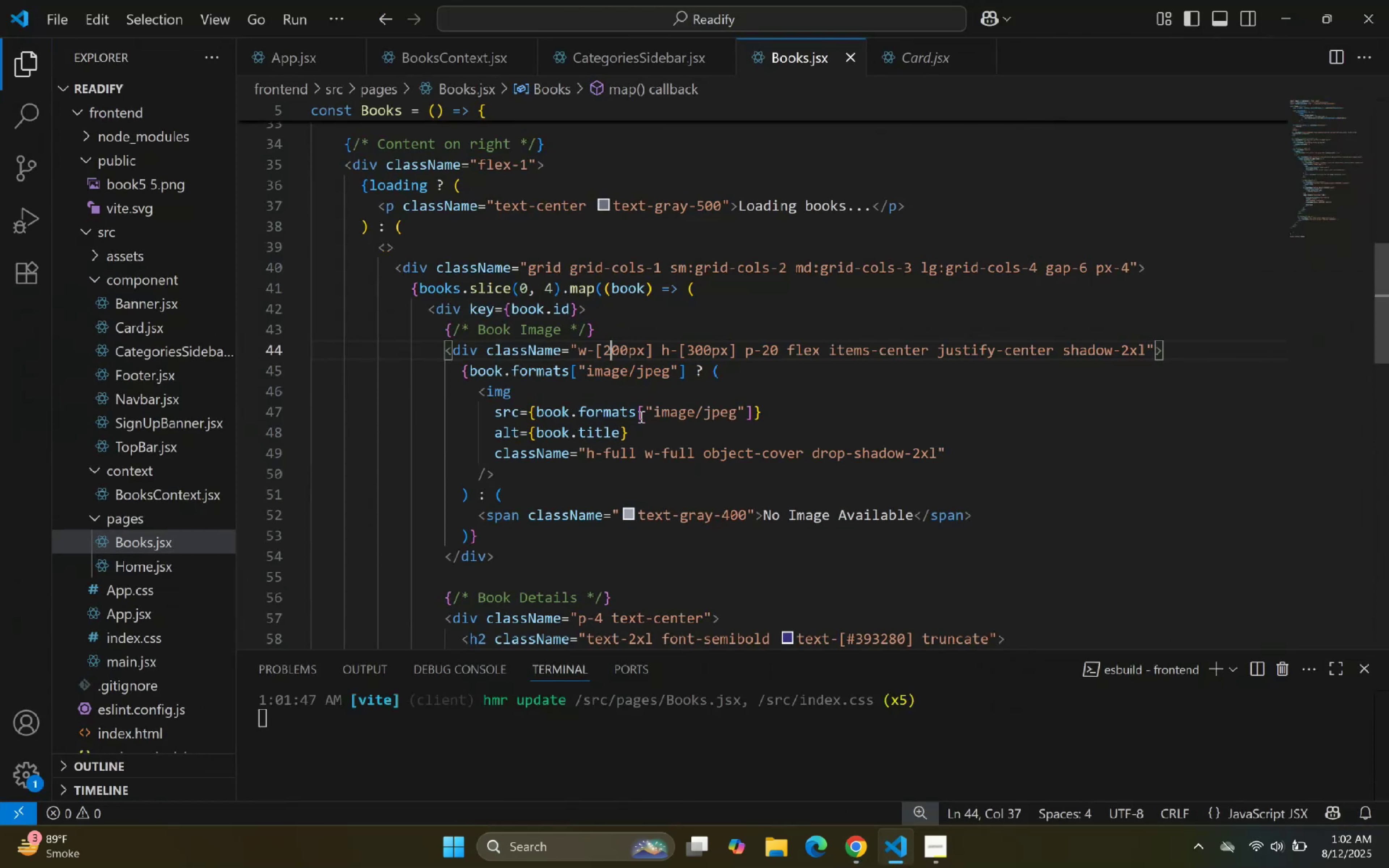 
key(ArrowRight)
 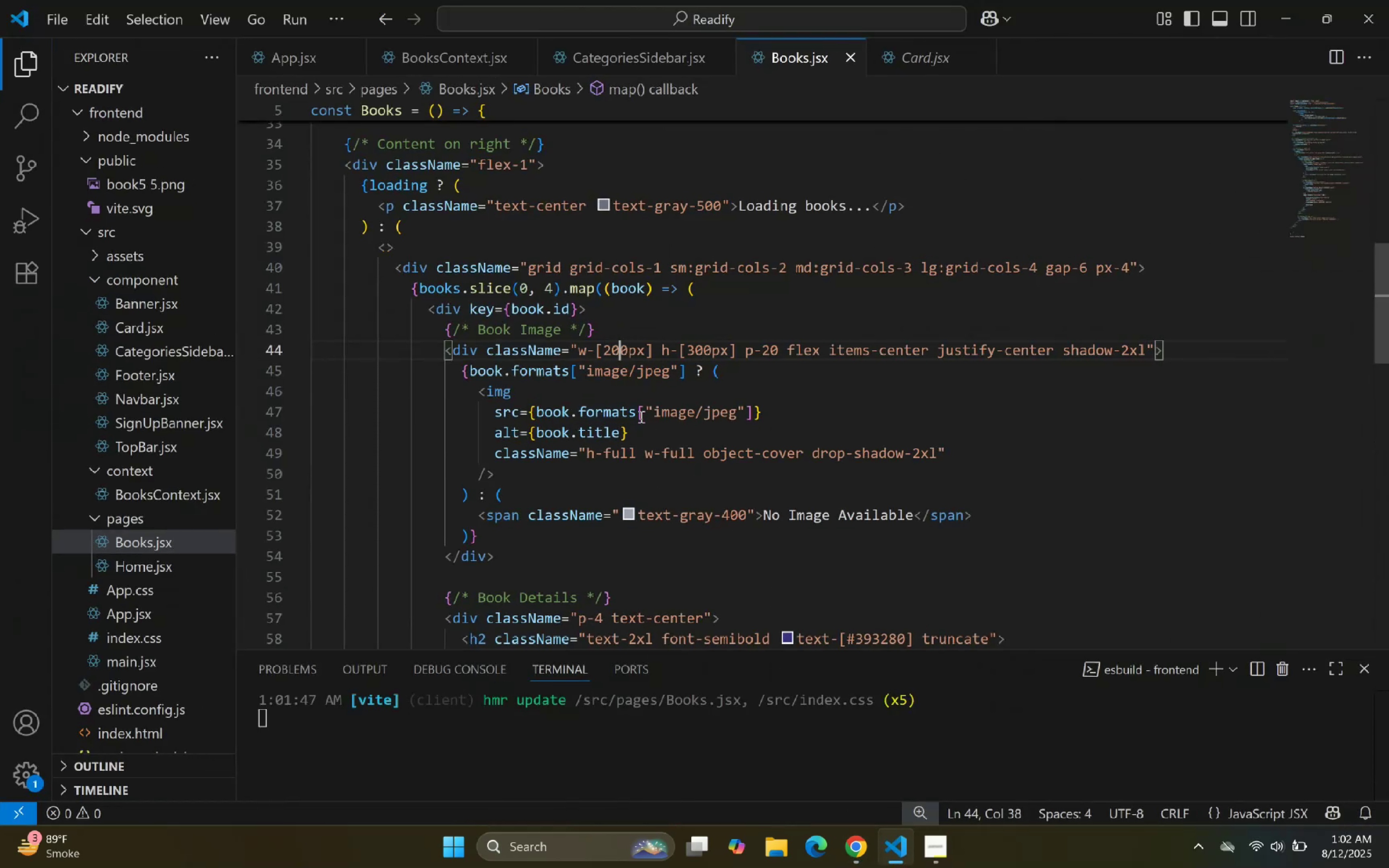 
key(ArrowRight)
 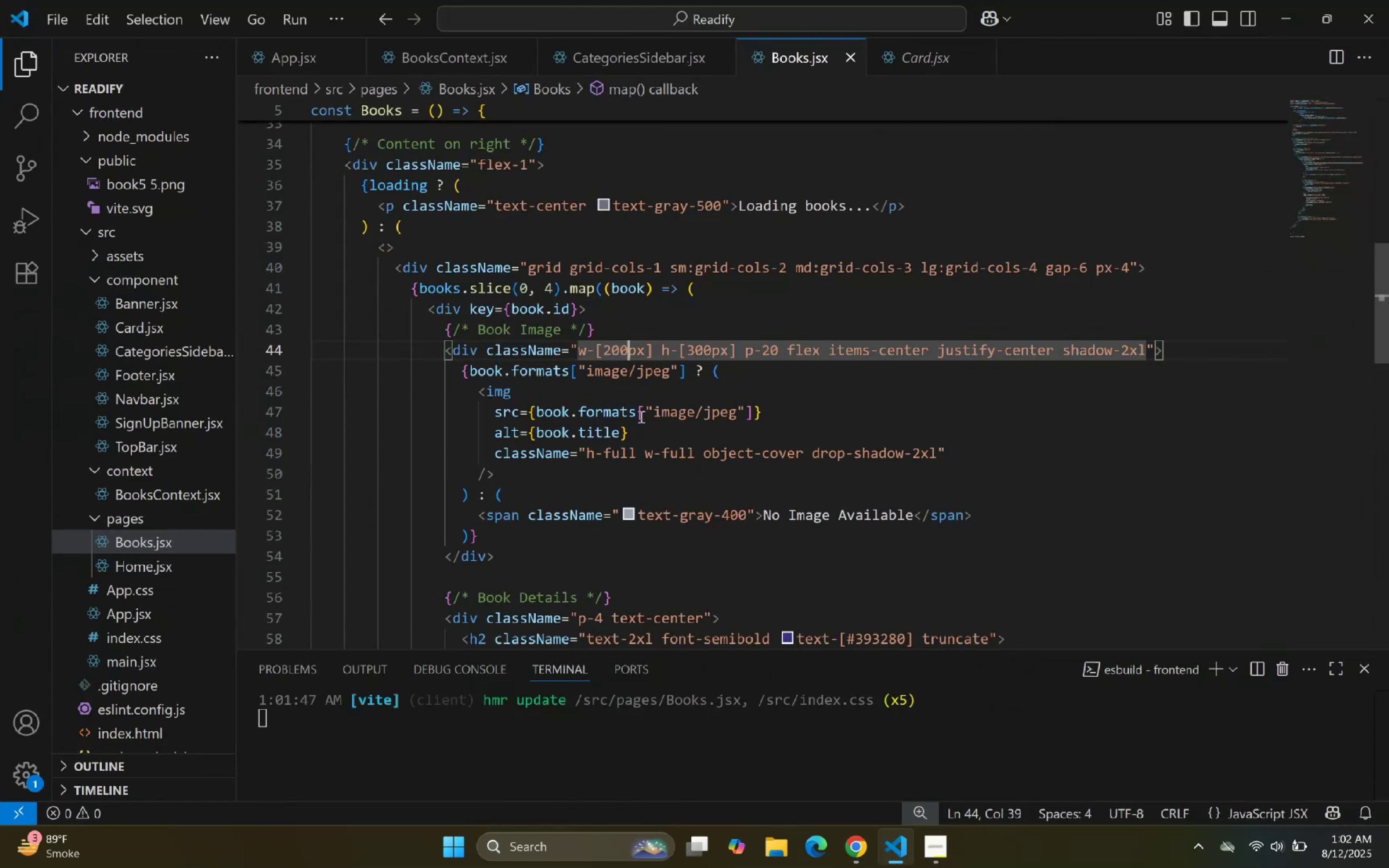 
key(Backspace)
key(Backspace)
type(50)
 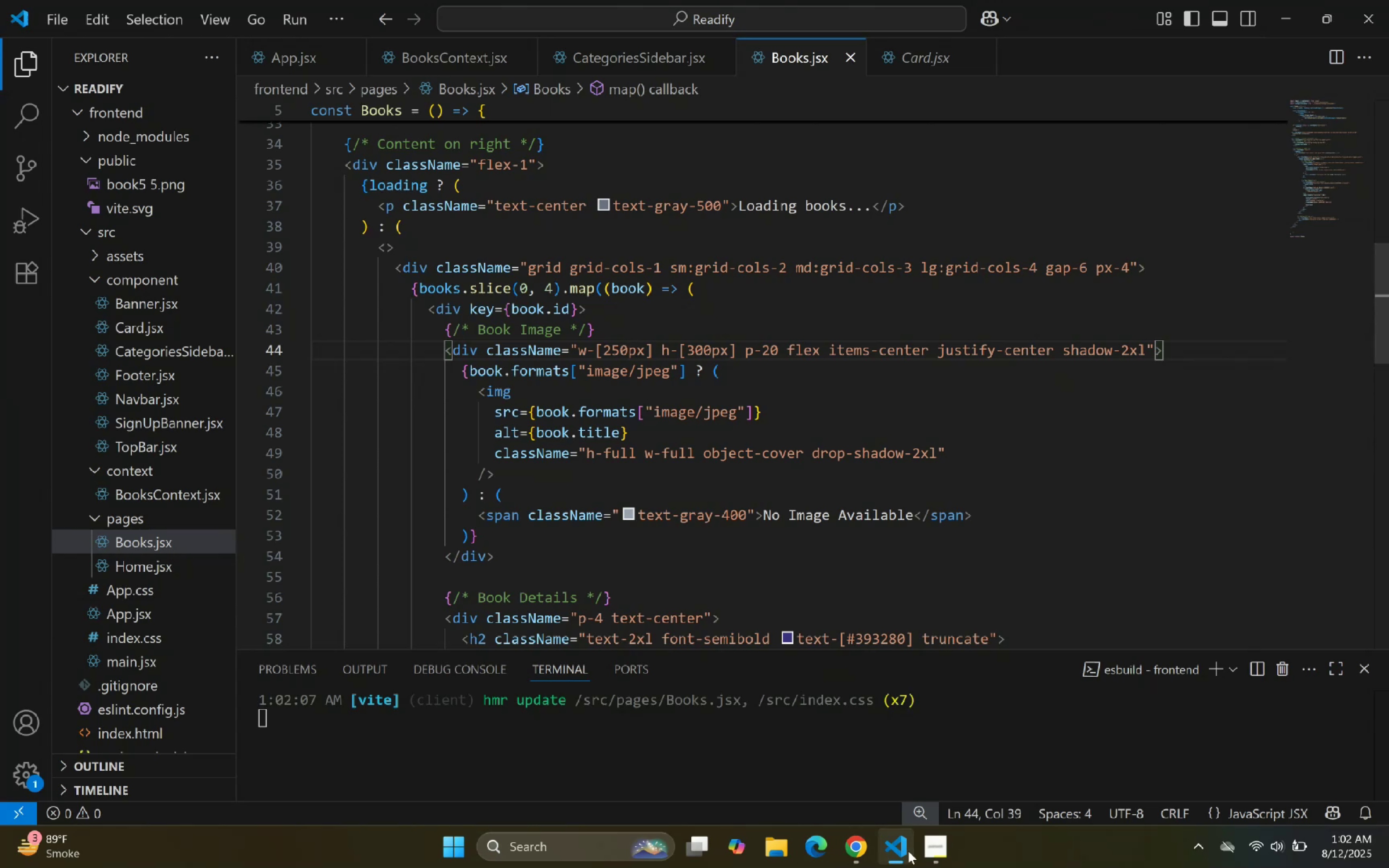 
left_click([903, 848])
 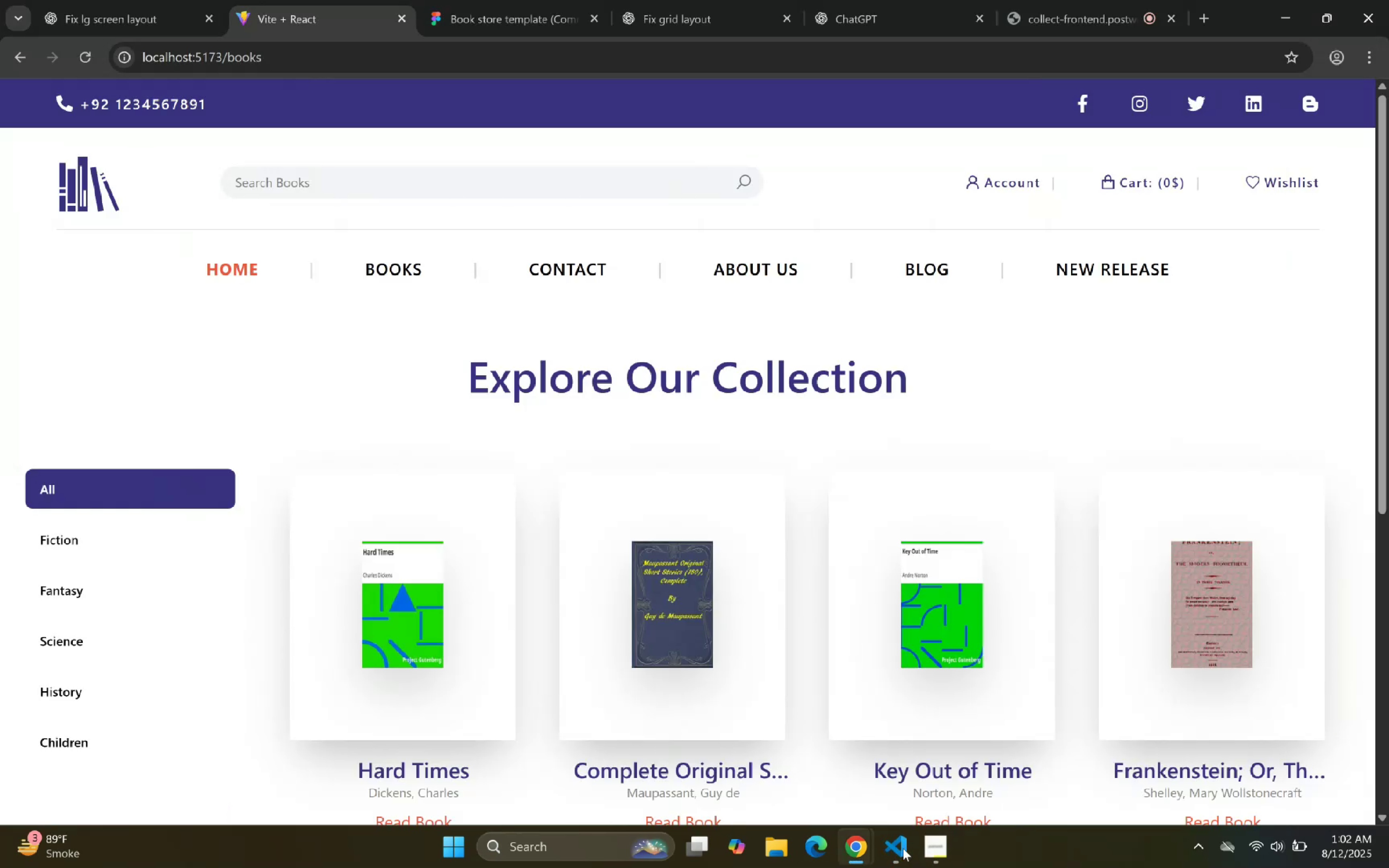 
scroll: coordinate [735, 508], scroll_direction: down, amount: 3.0
 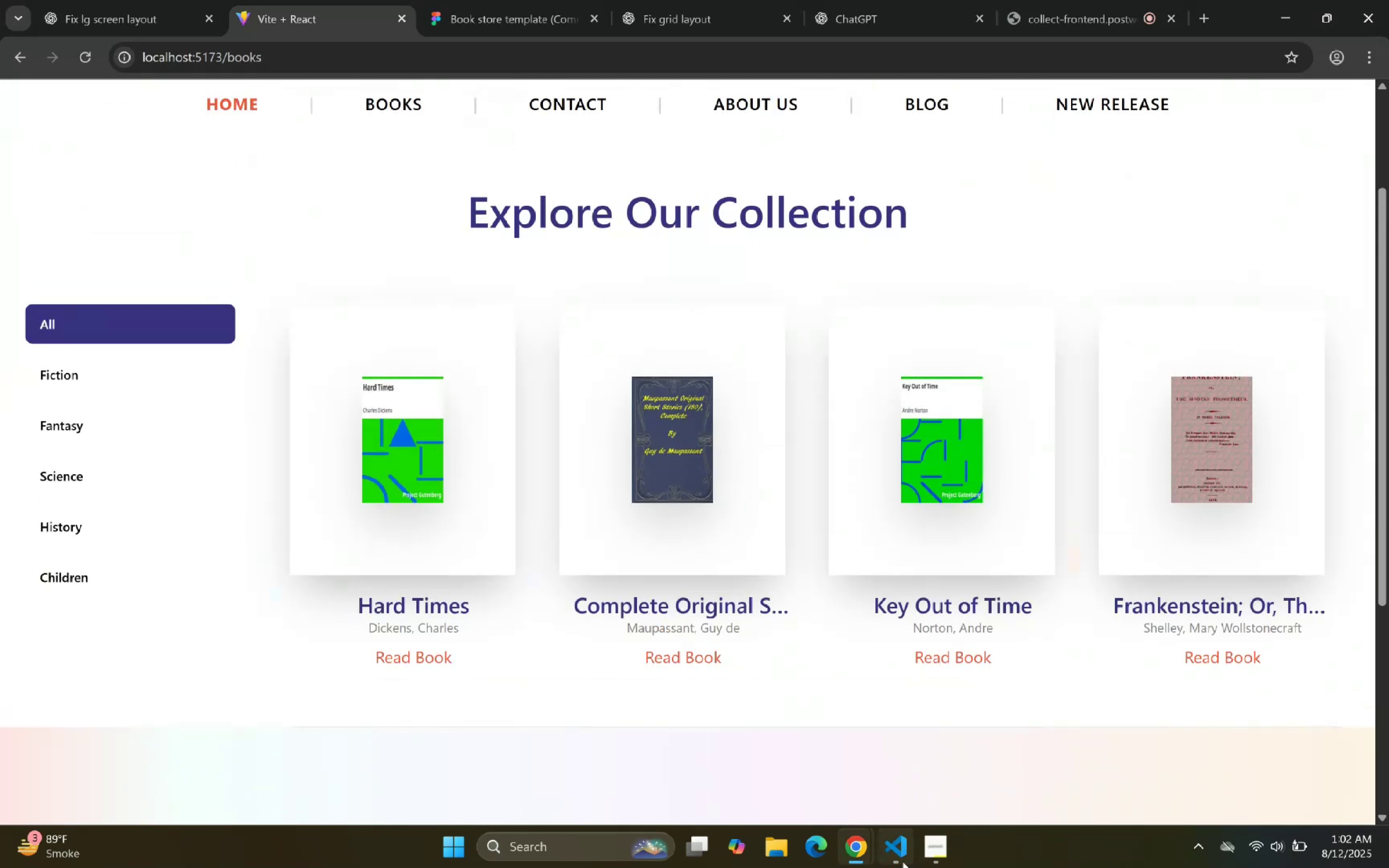 
left_click([896, 859])
 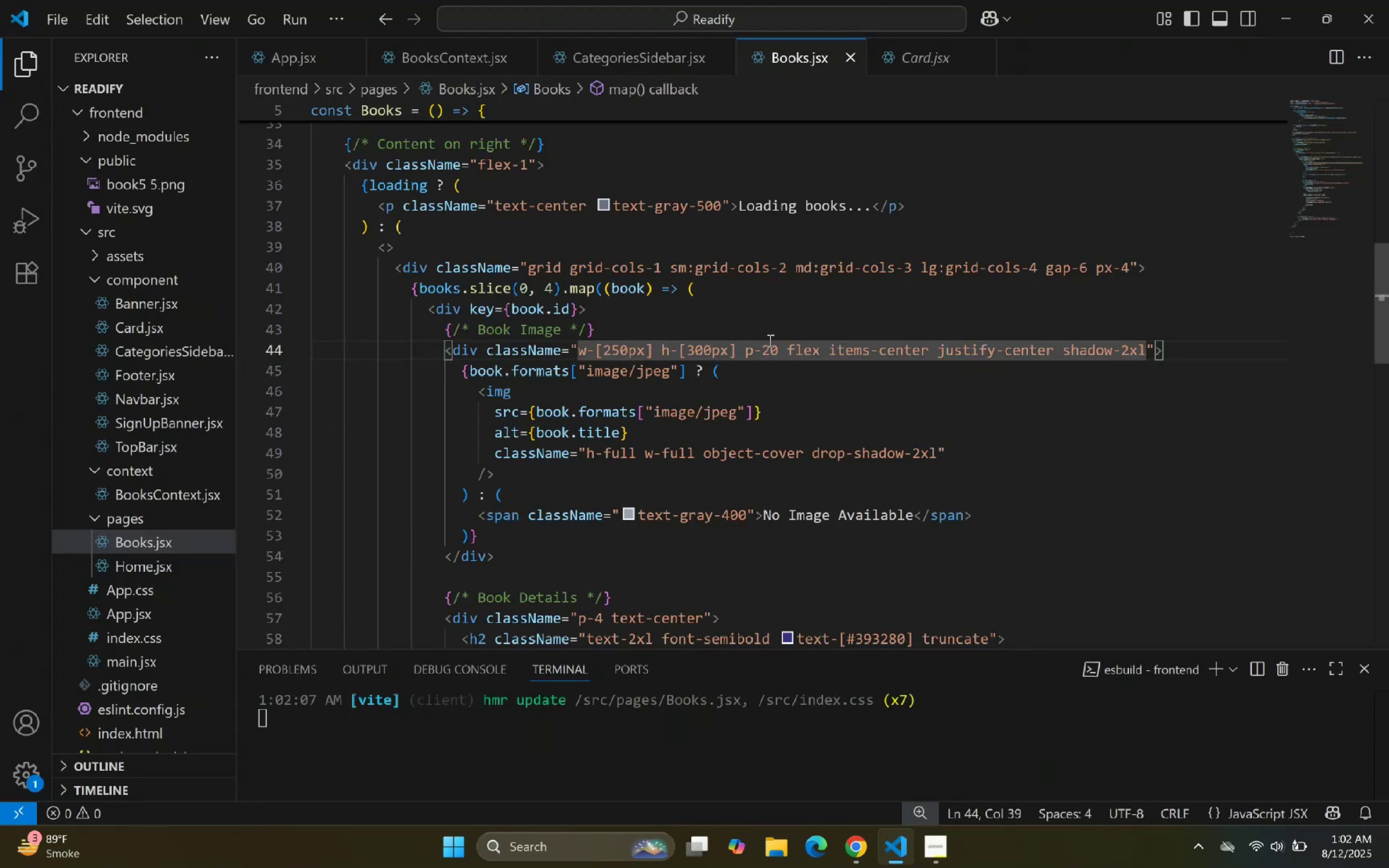 
left_click([776, 349])
 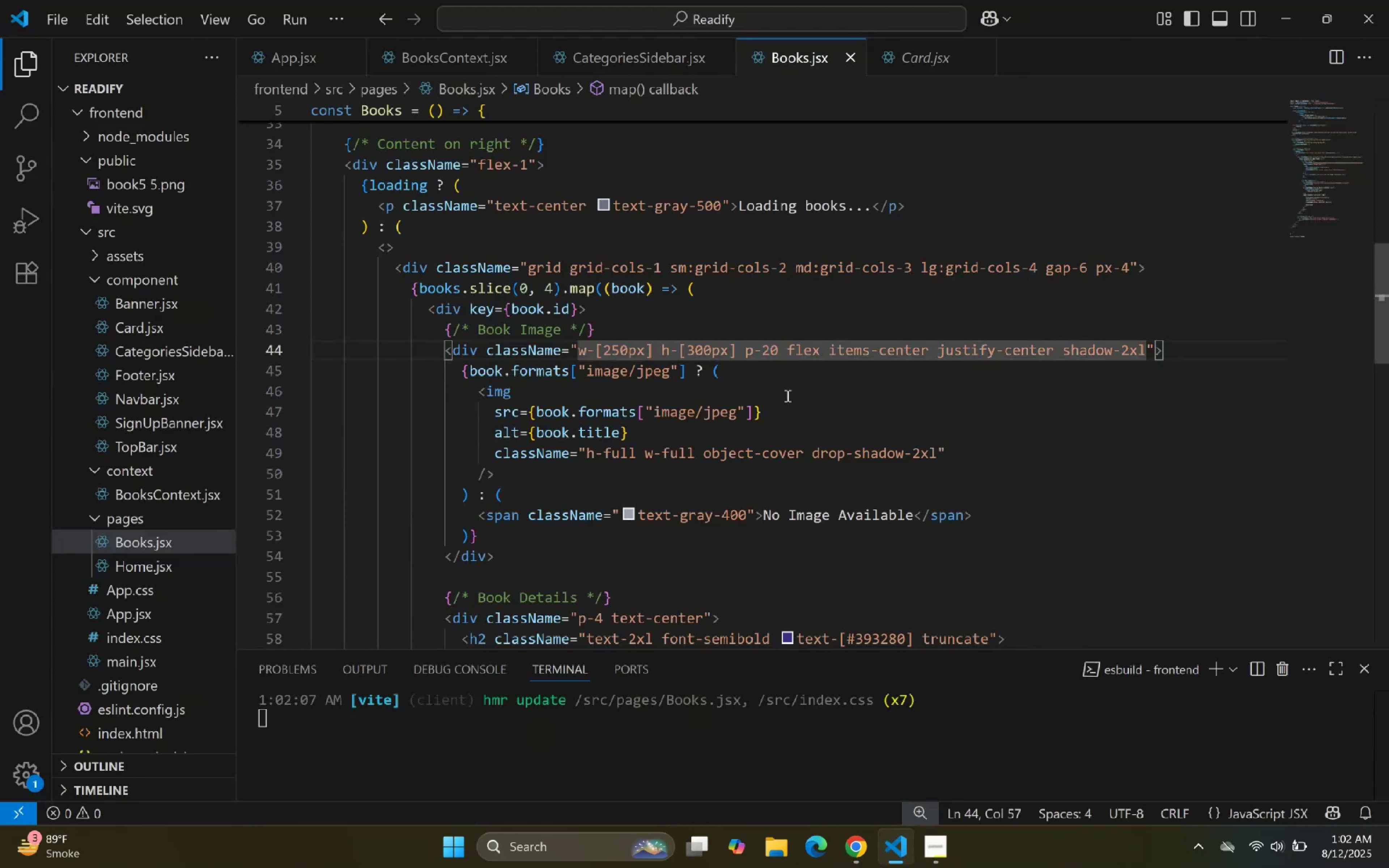 
key(Backspace)
 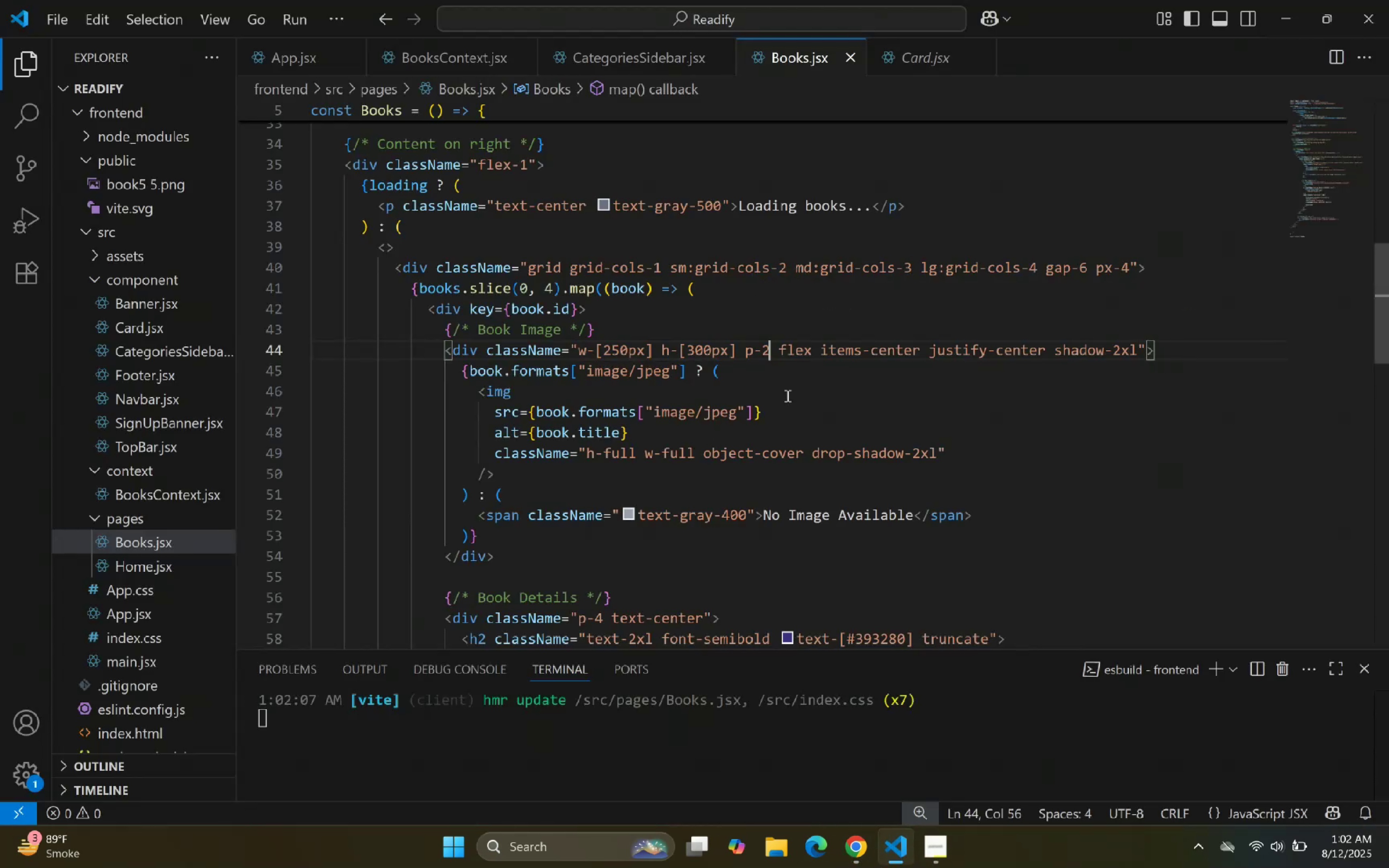 
key(ArrowLeft)
 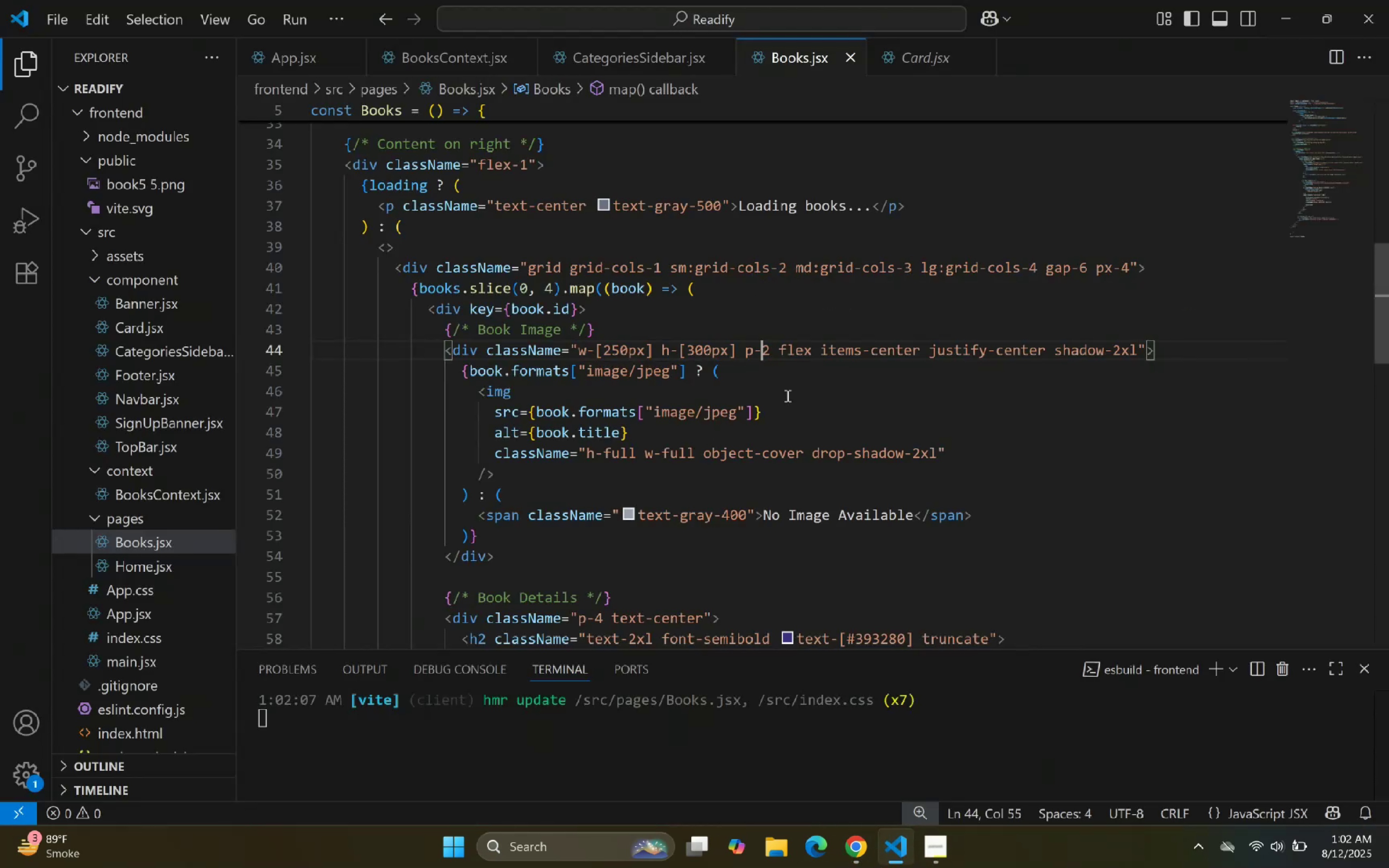 
key(1)
 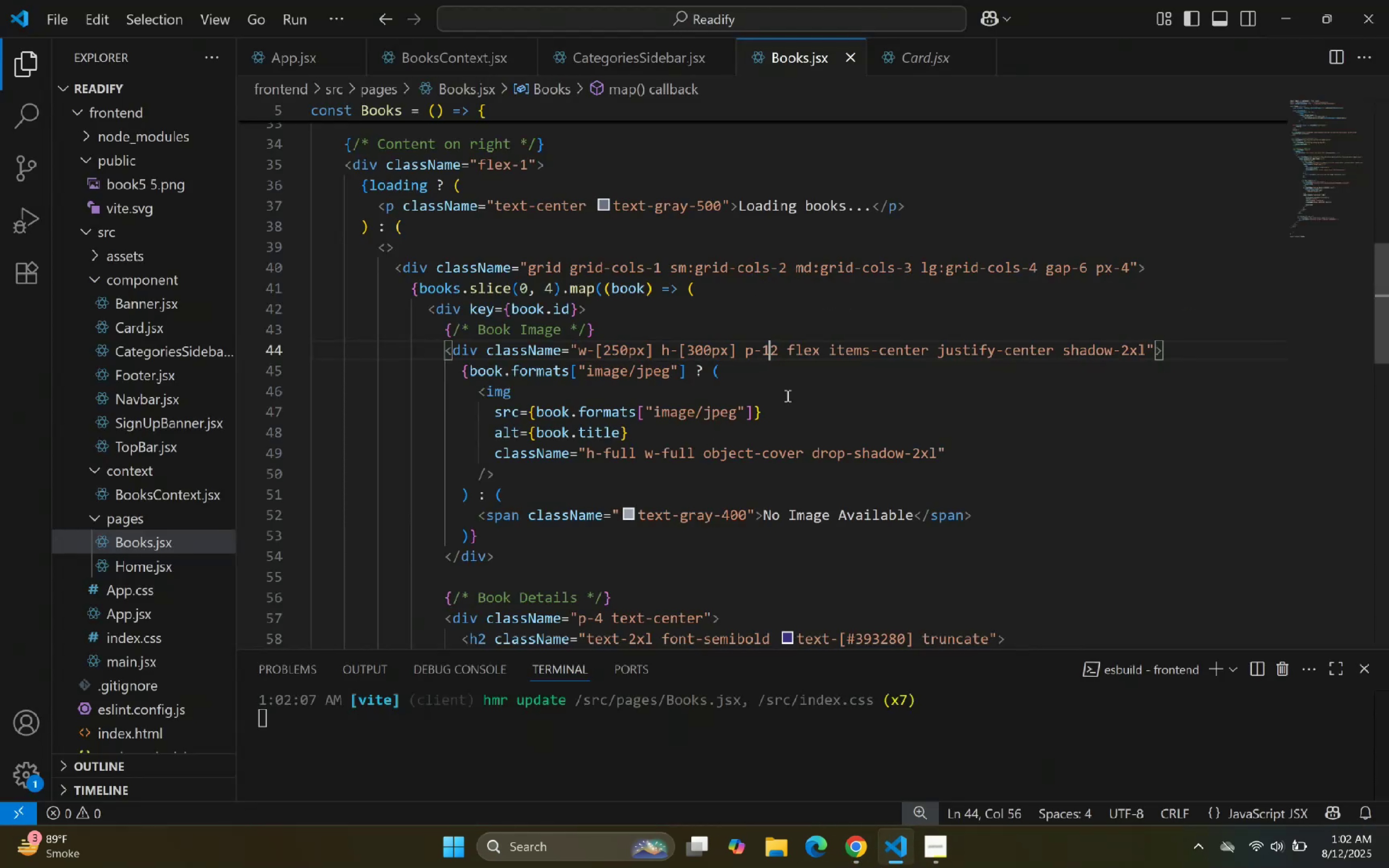 
key(ArrowRight)
 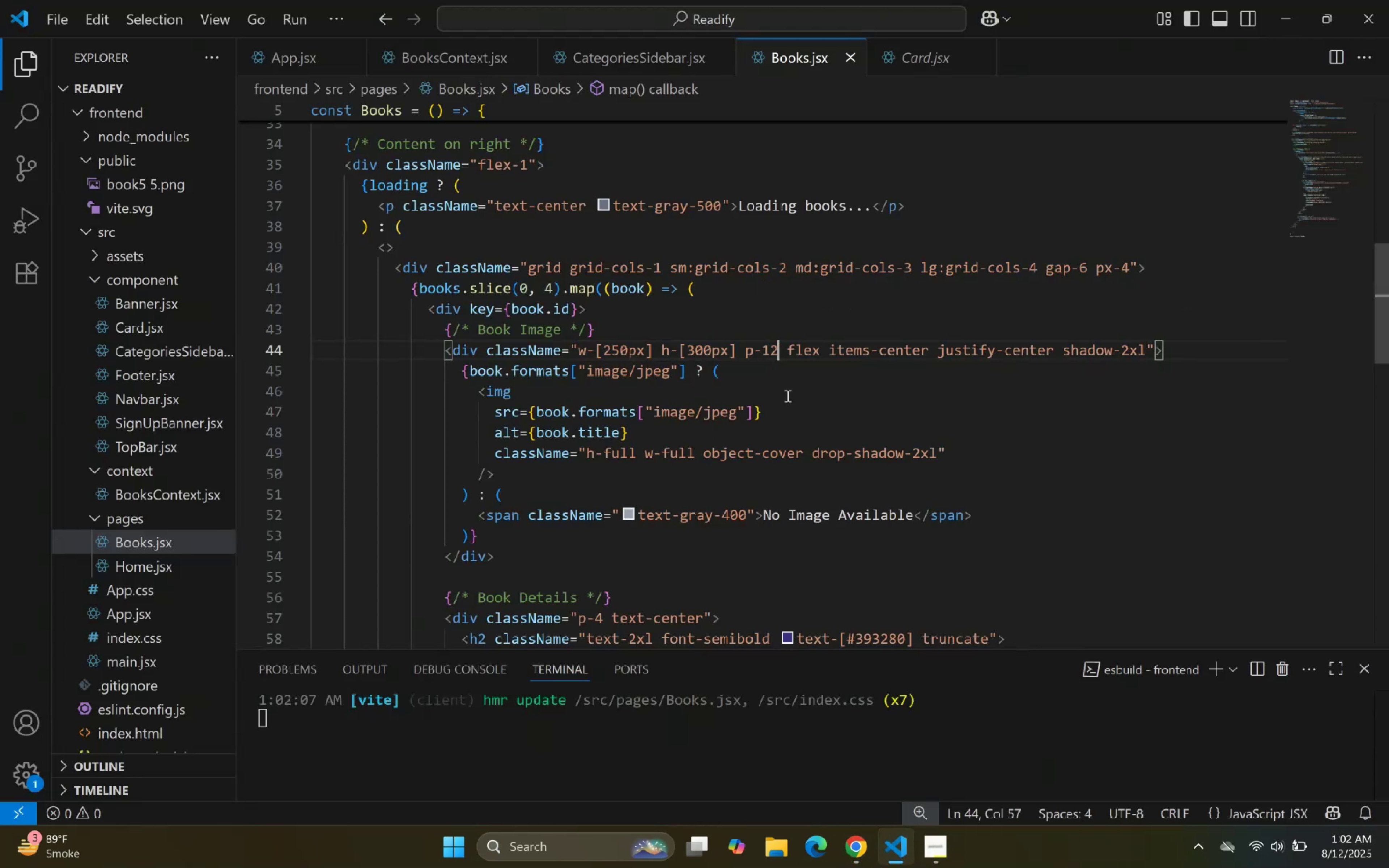 
key(ArrowRight)
 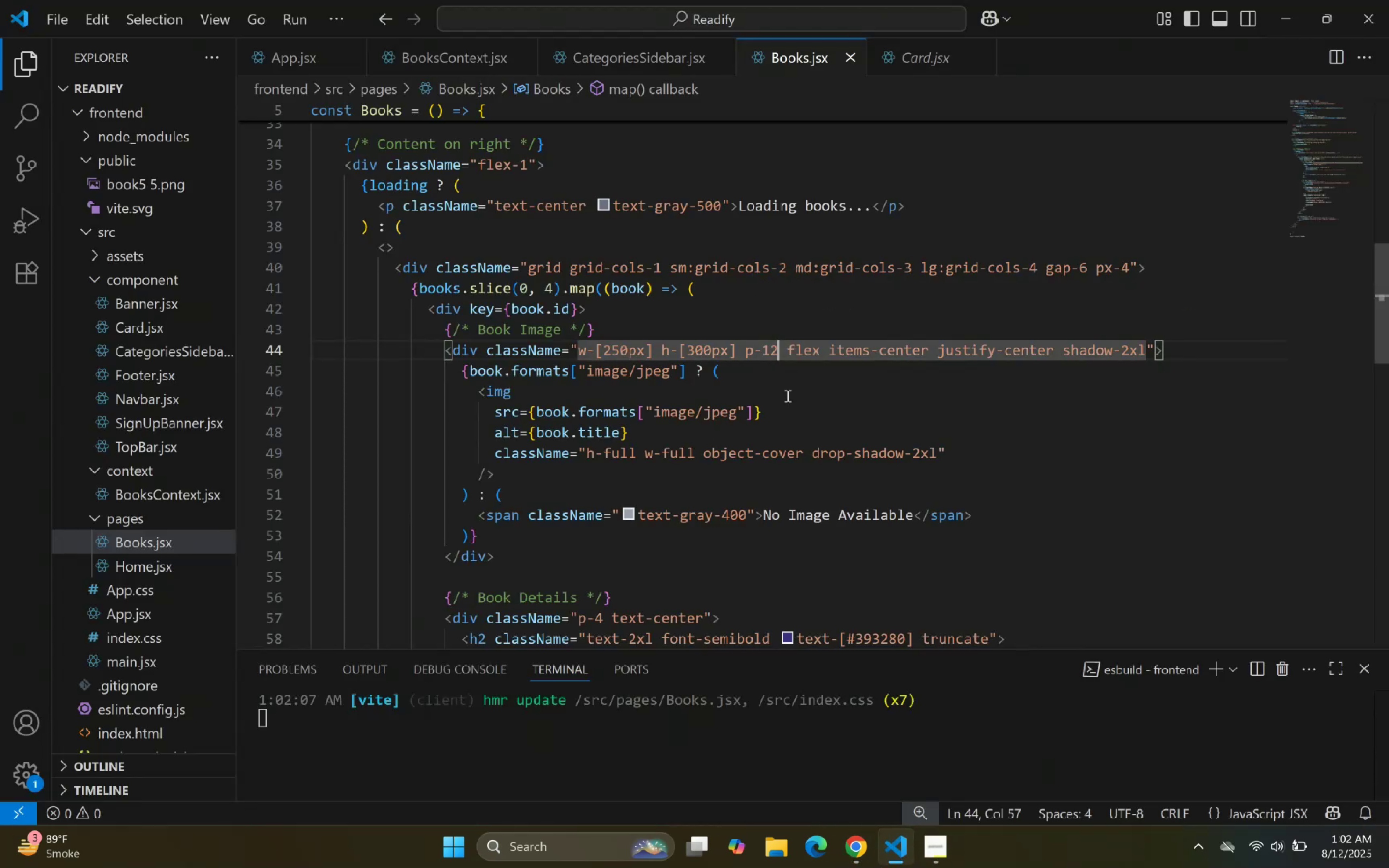 
key(ArrowRight)
 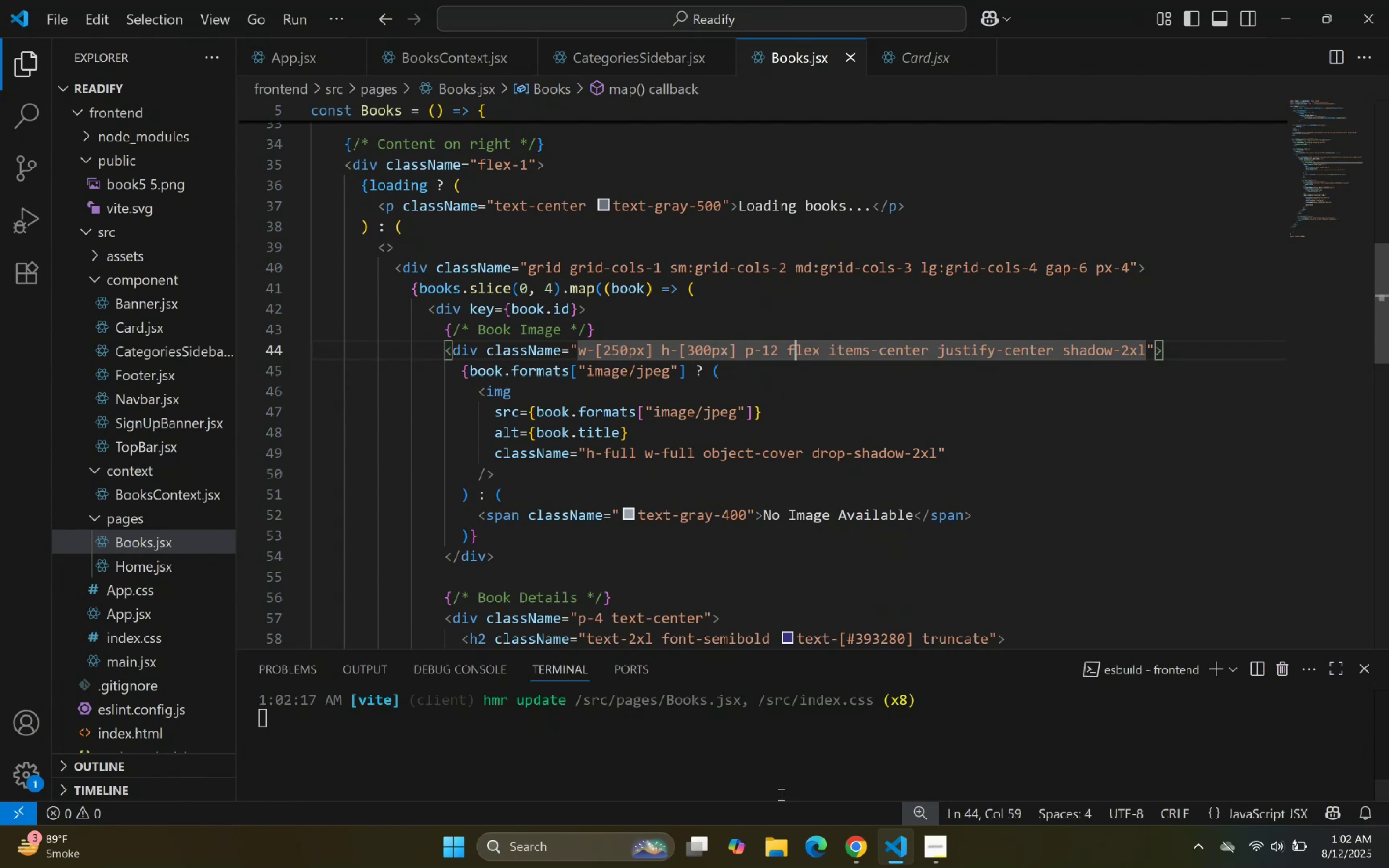 
left_click([888, 841])
 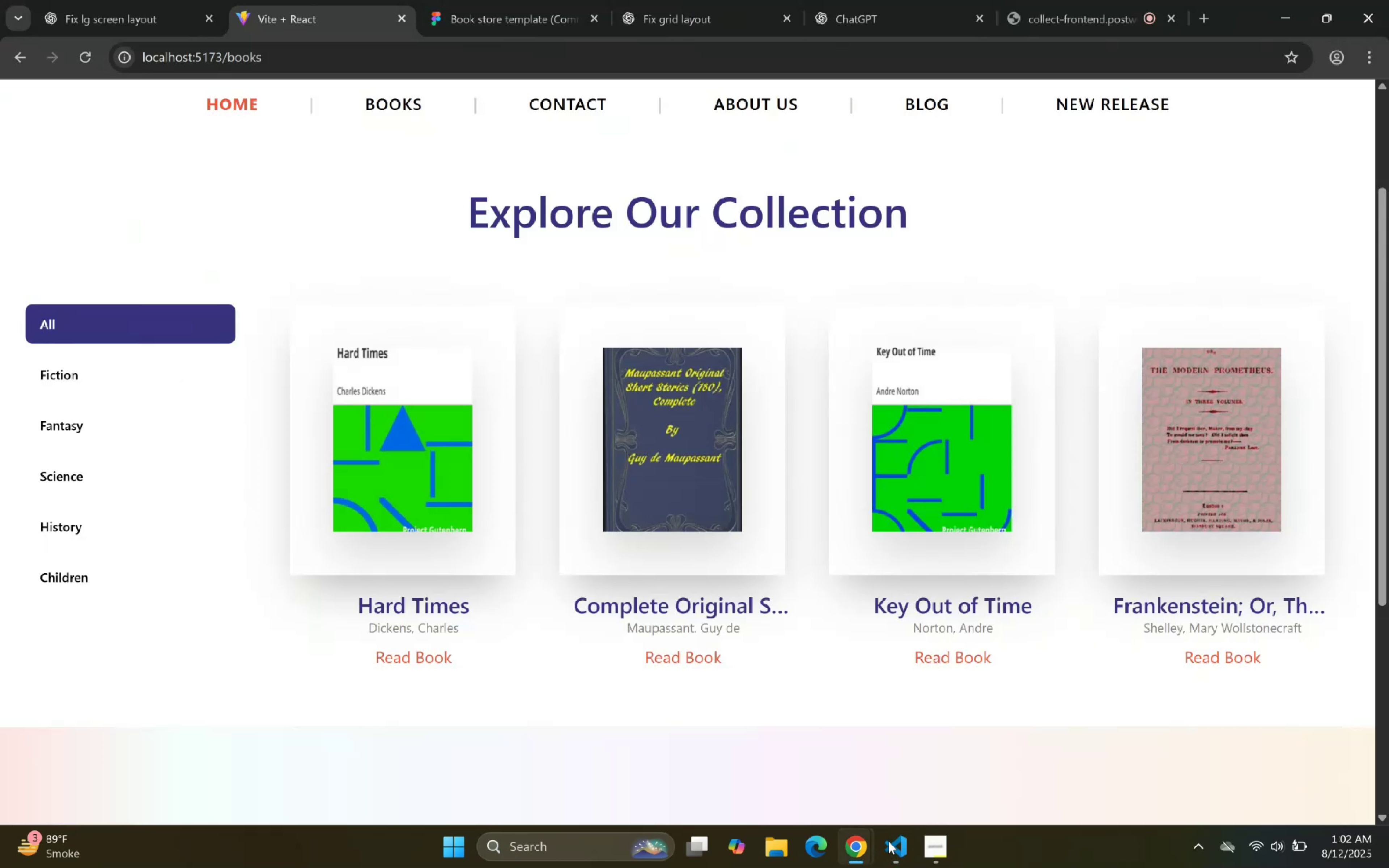 
left_click([892, 844])
 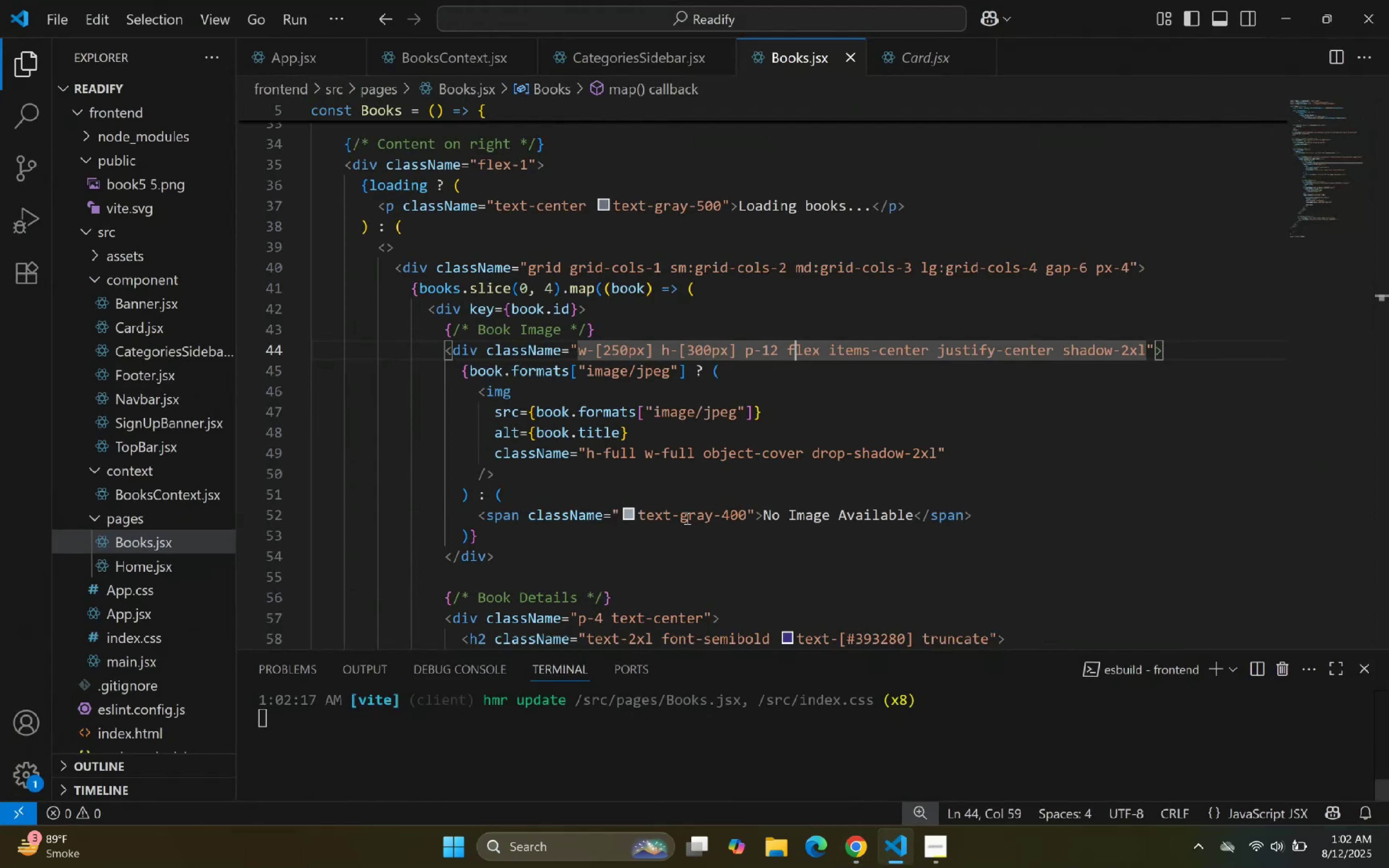 
left_click([688, 452])
 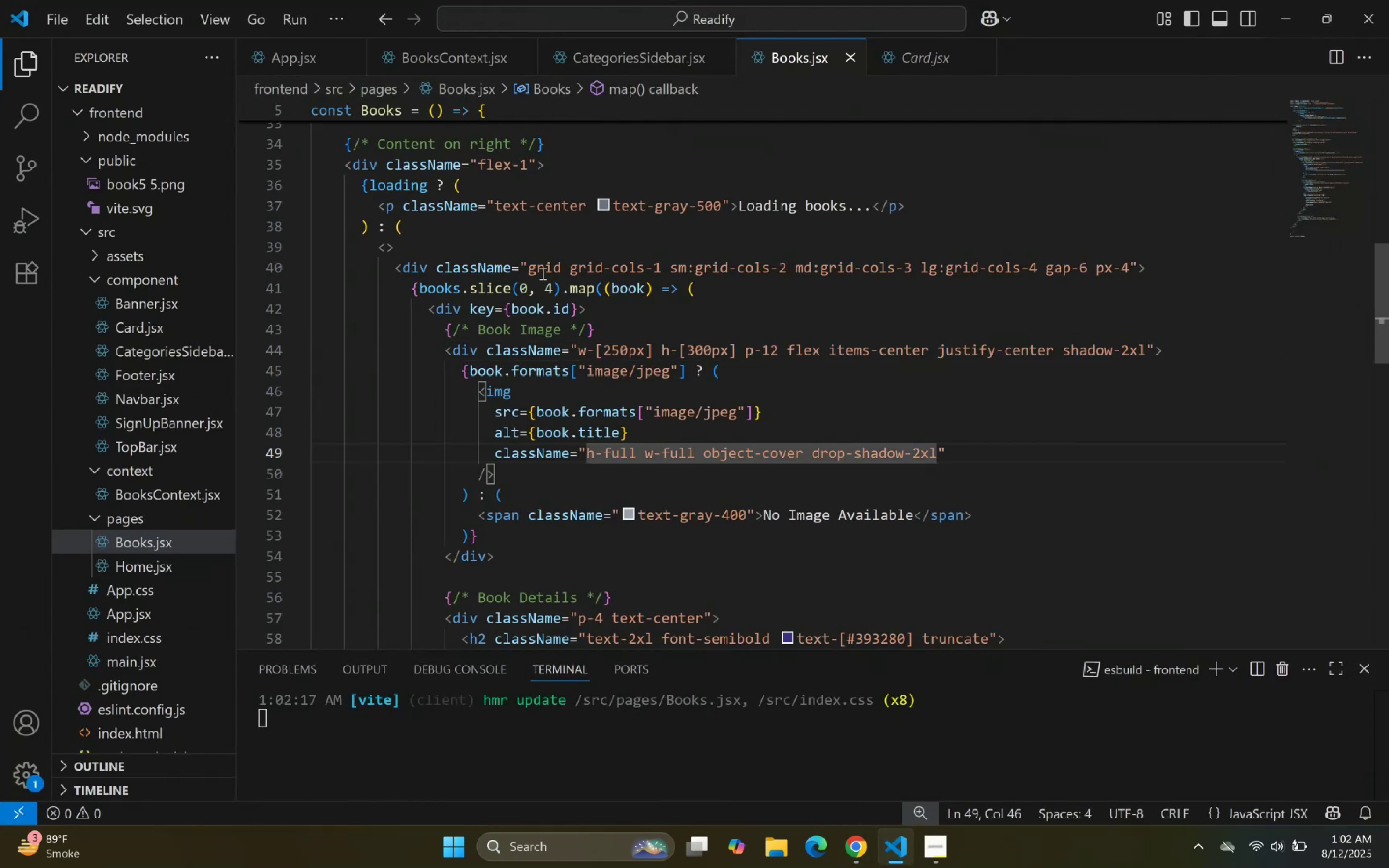 
left_click([562, 293])
 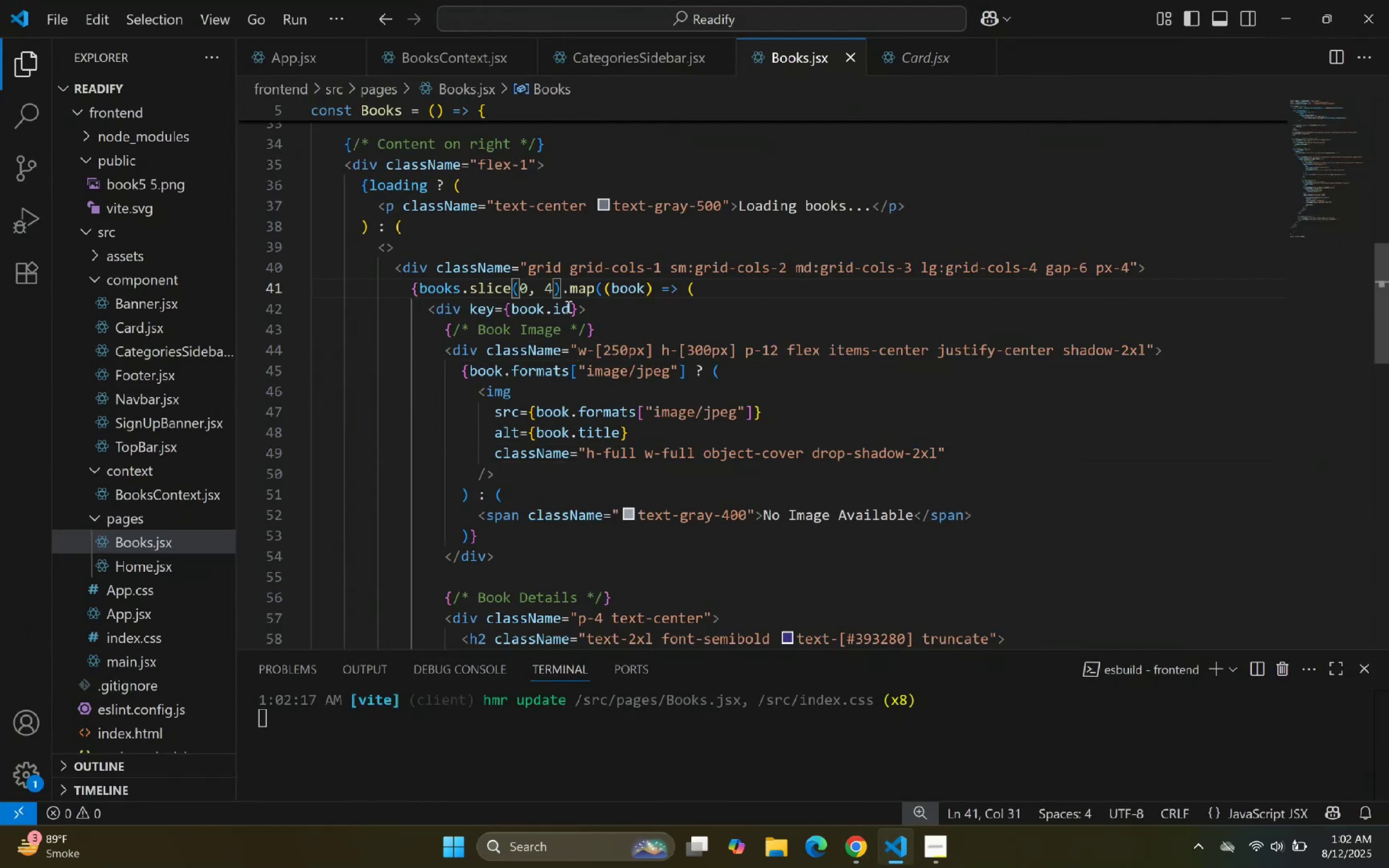 
key(Backspace)
 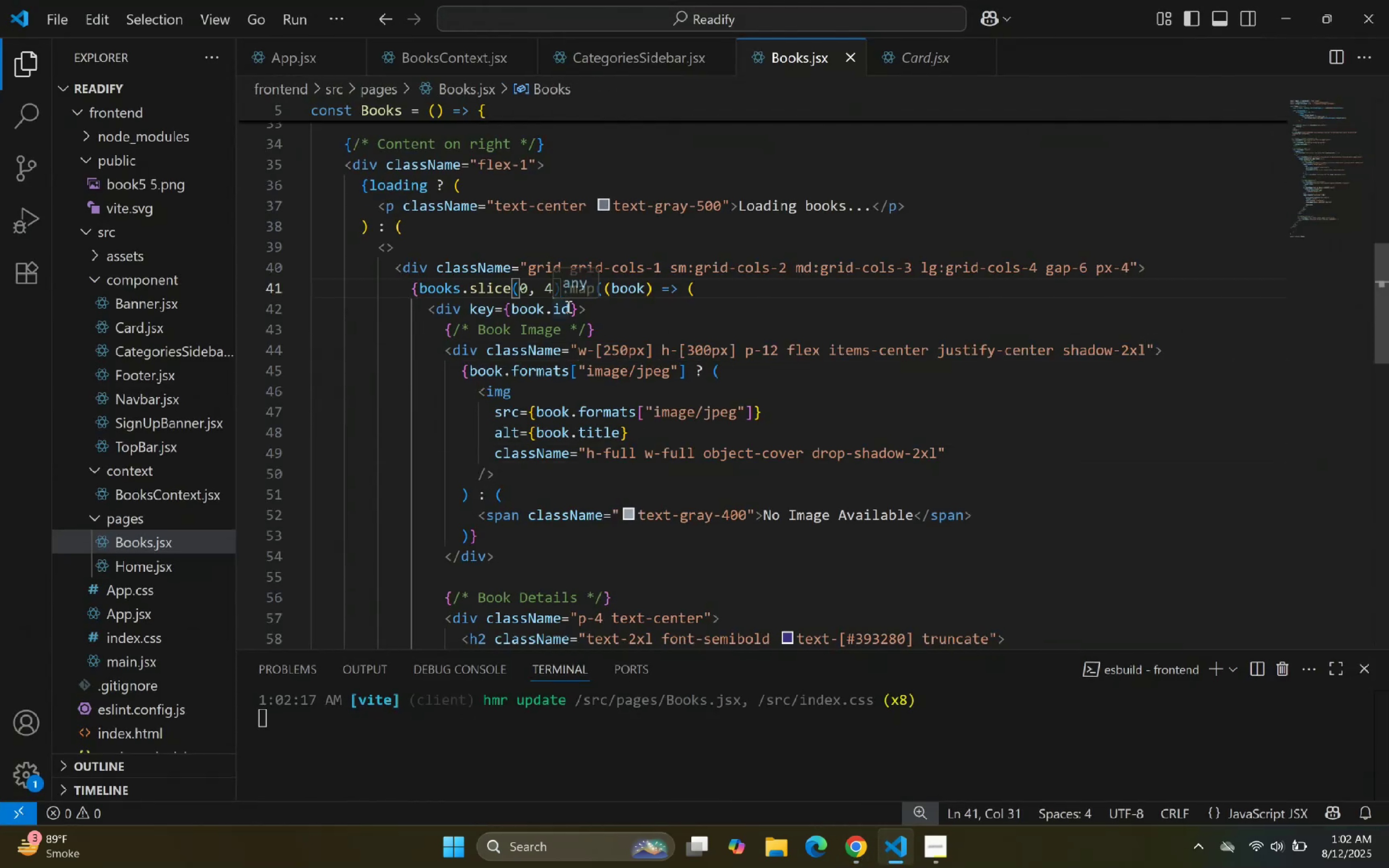 
key(Backspace)
 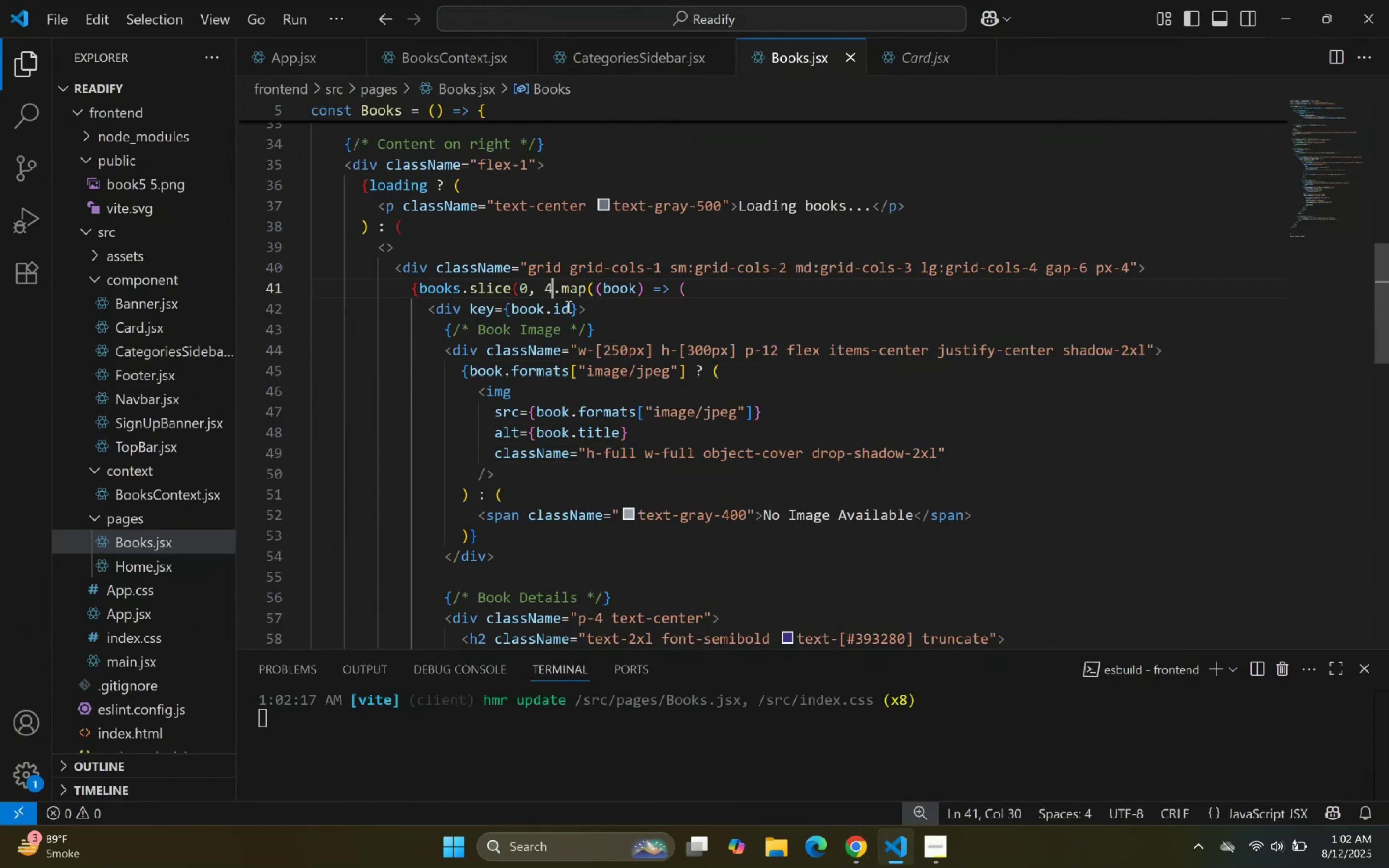 
key(Backspace)
 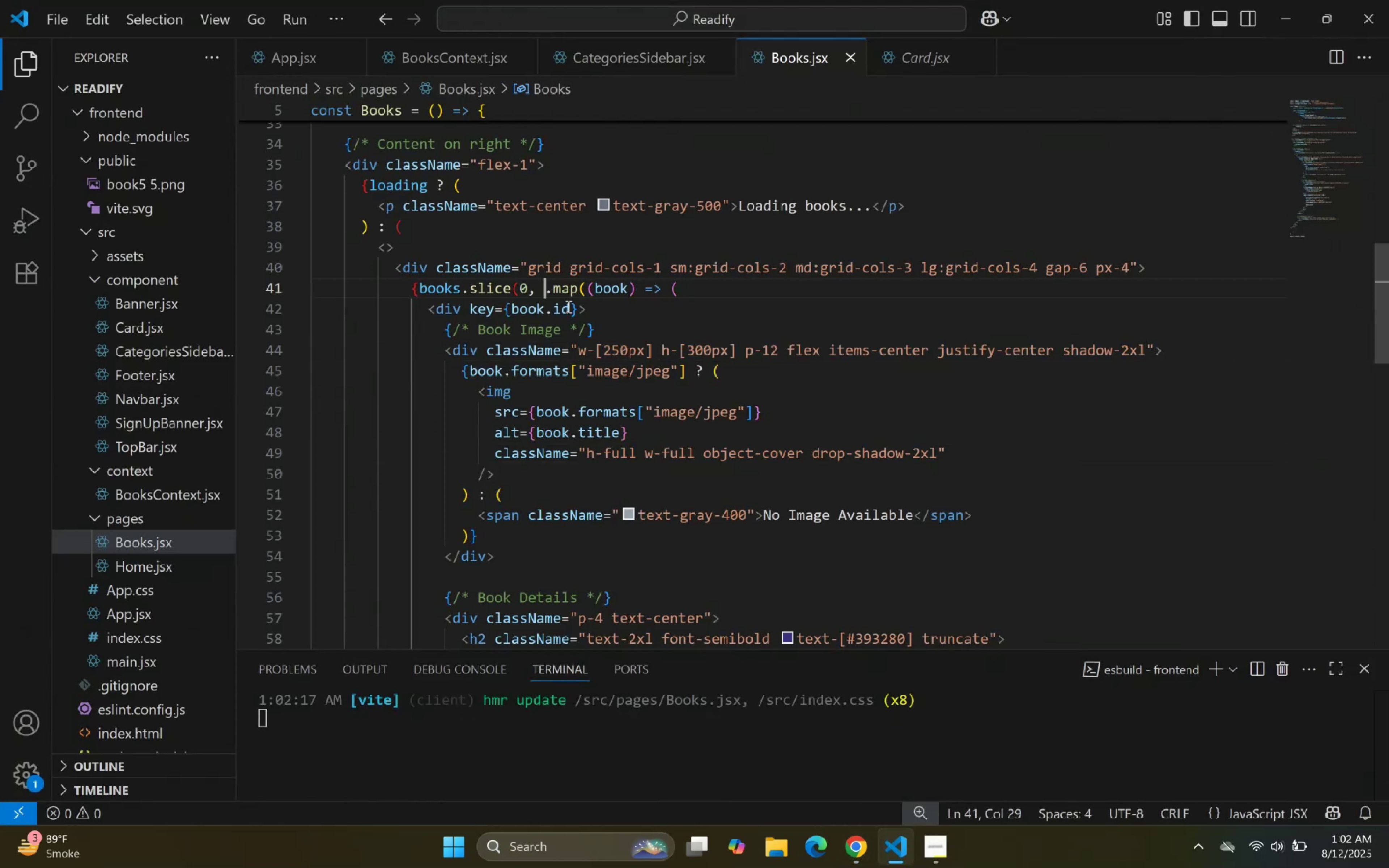 
key(Backspace)
 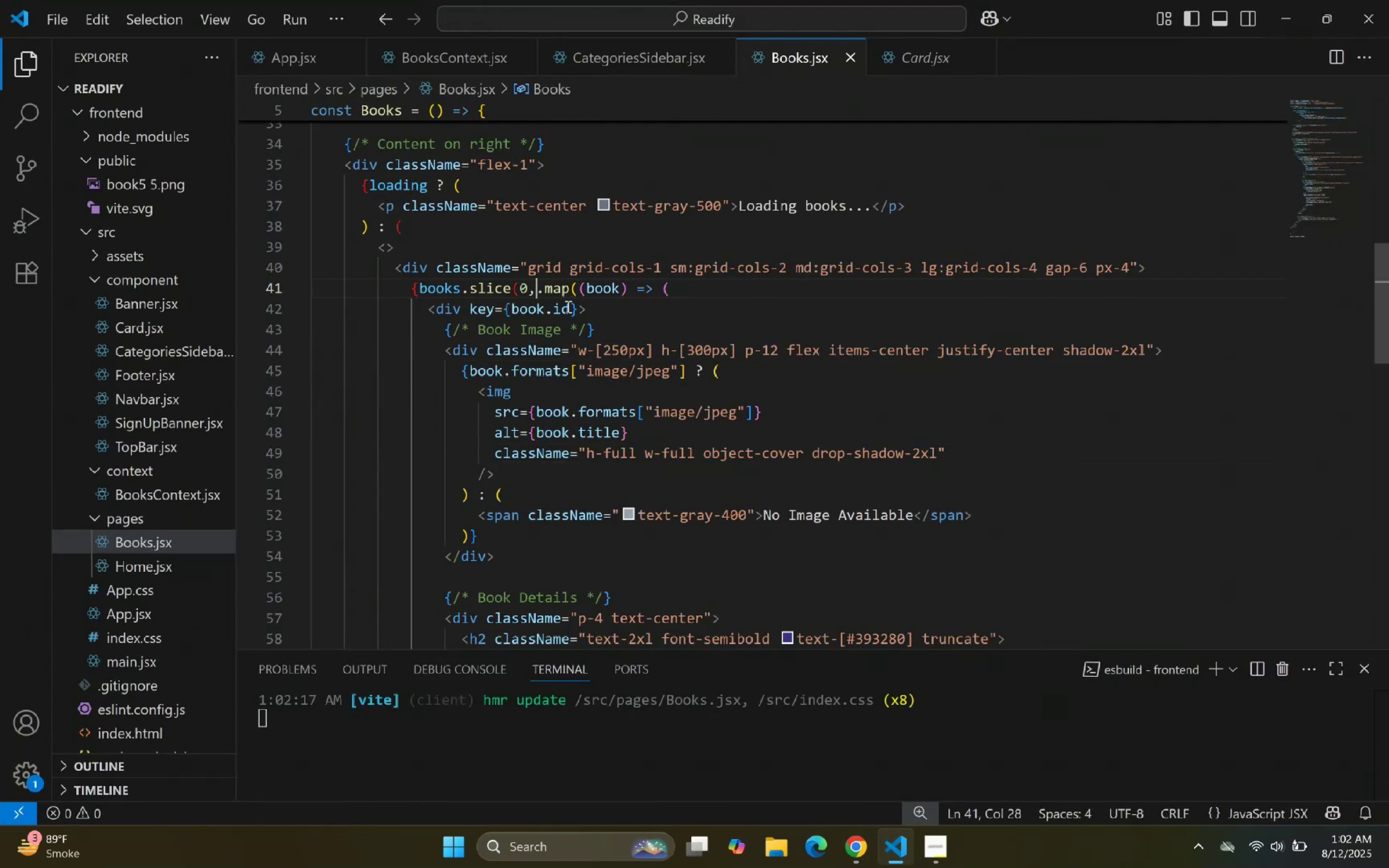 
key(Backspace)
 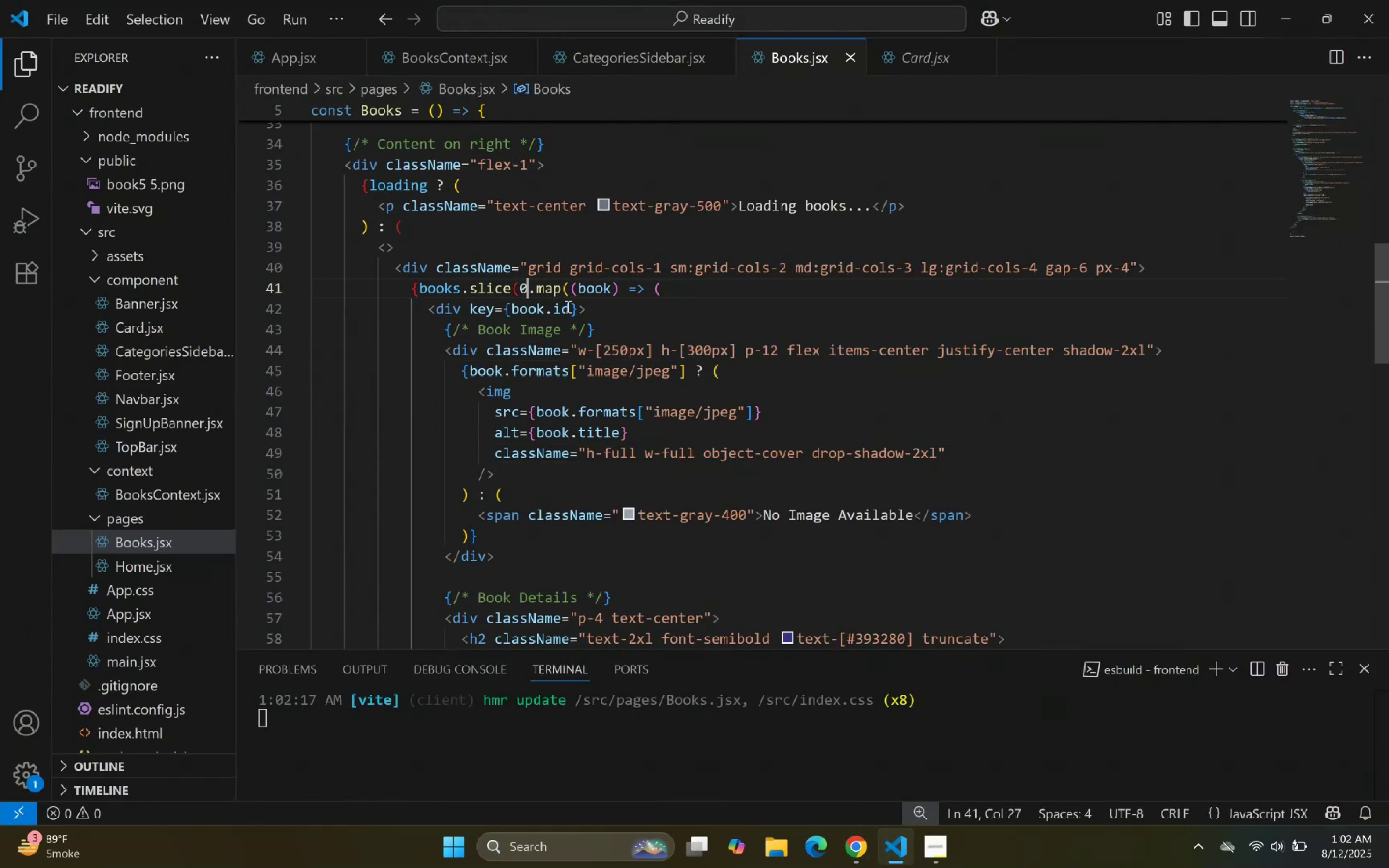 
key(Backspace)
 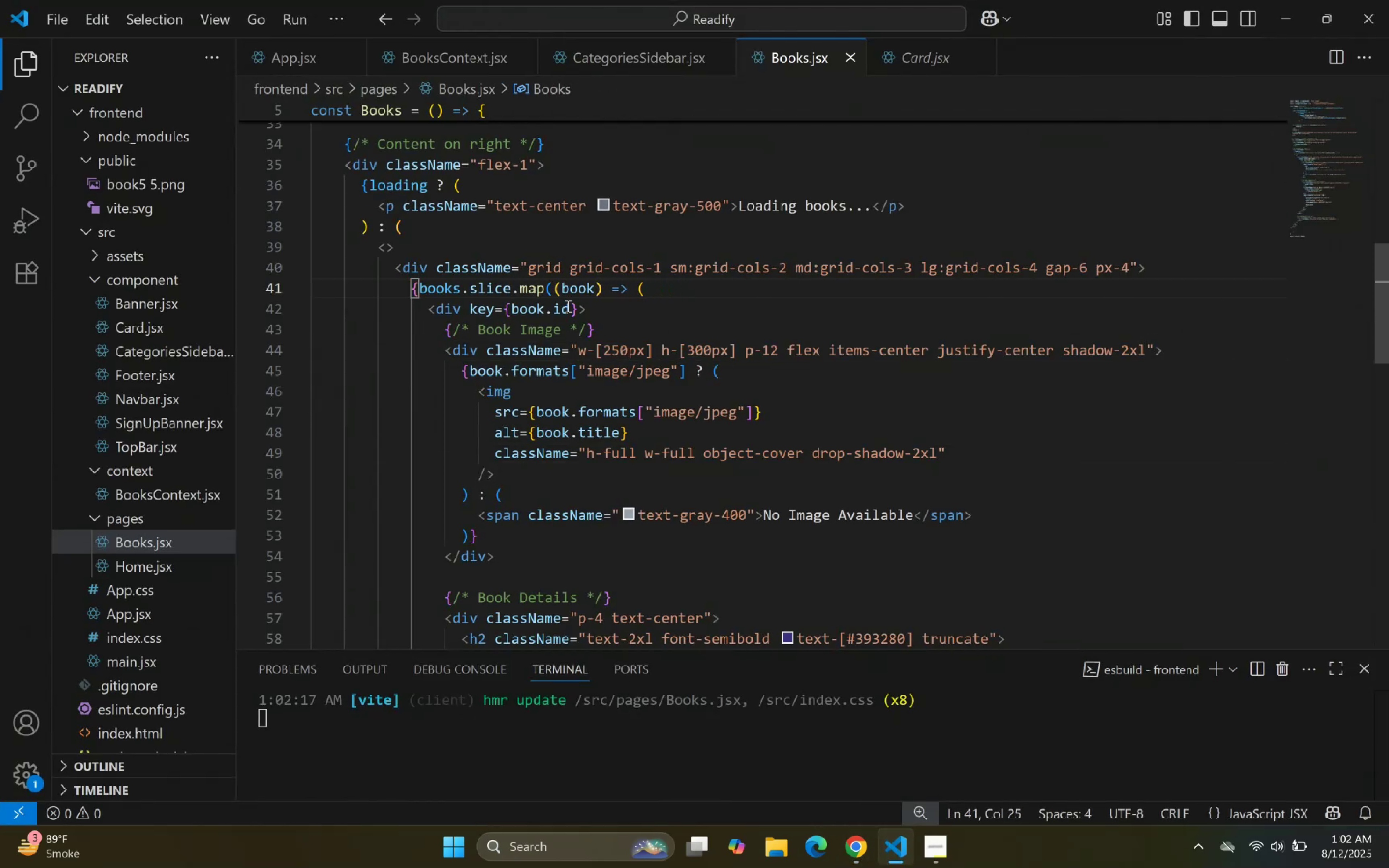 
key(Backspace)
 